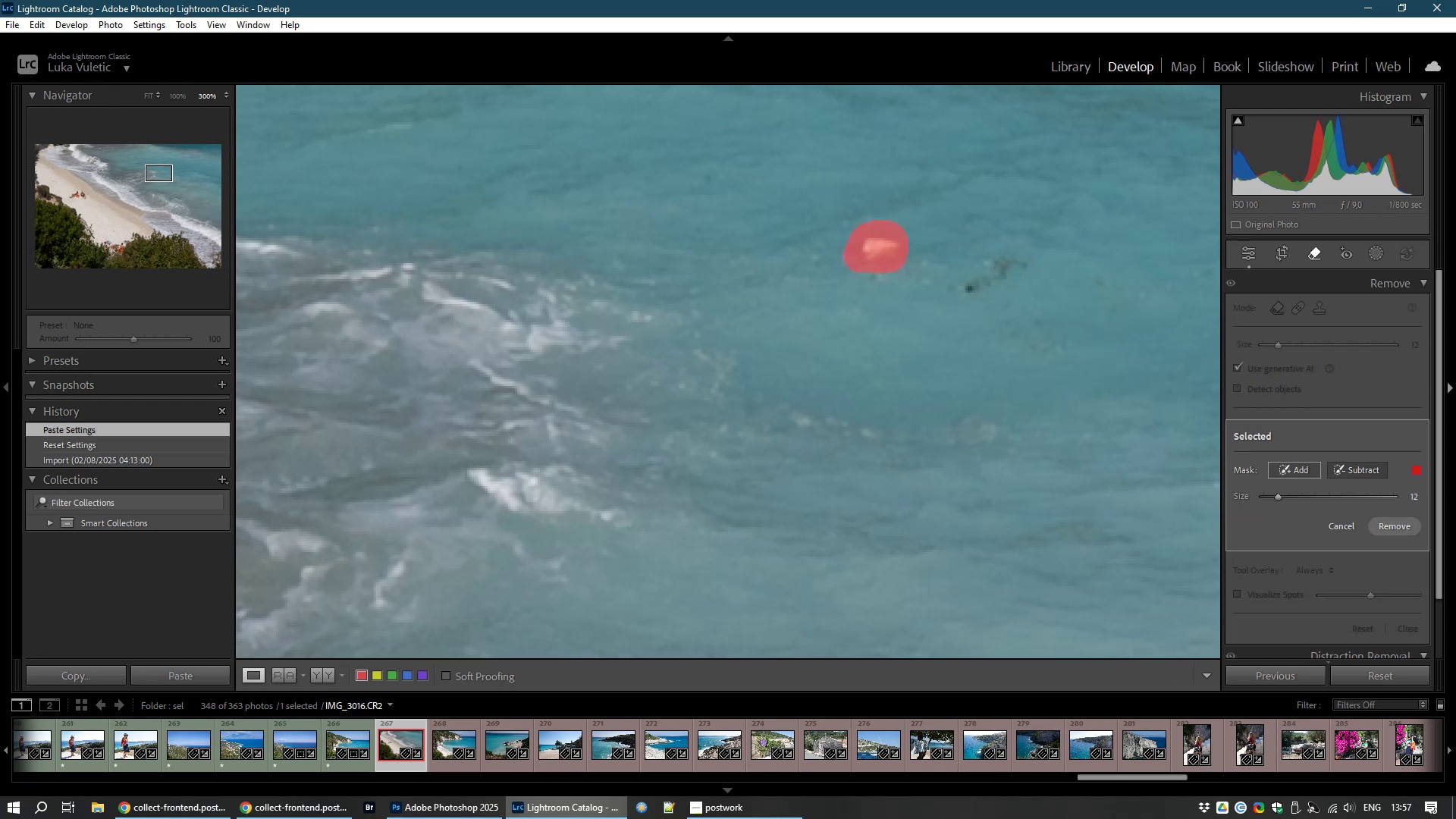 
left_click([1398, 521])
 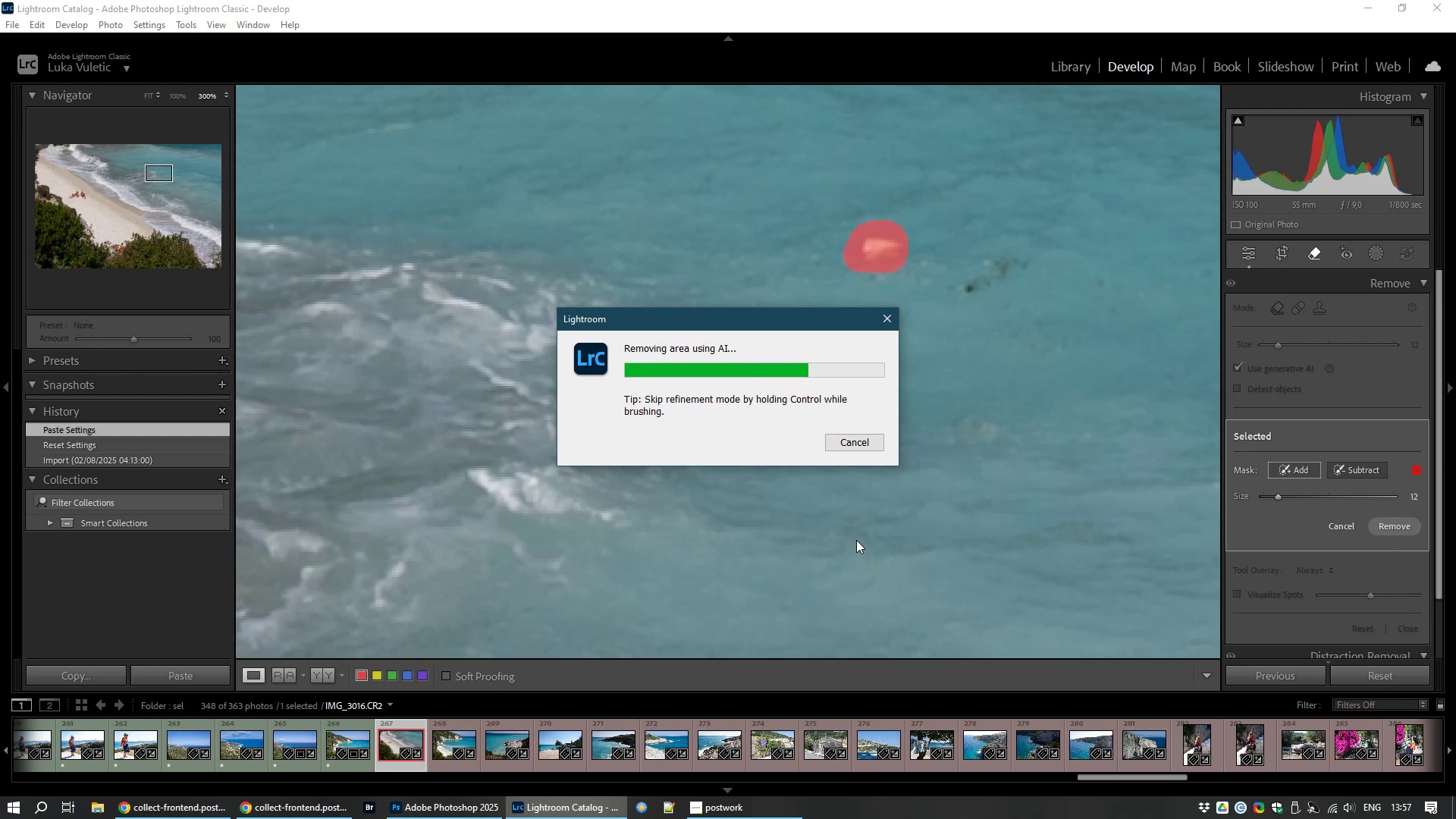 
wait(14.71)
 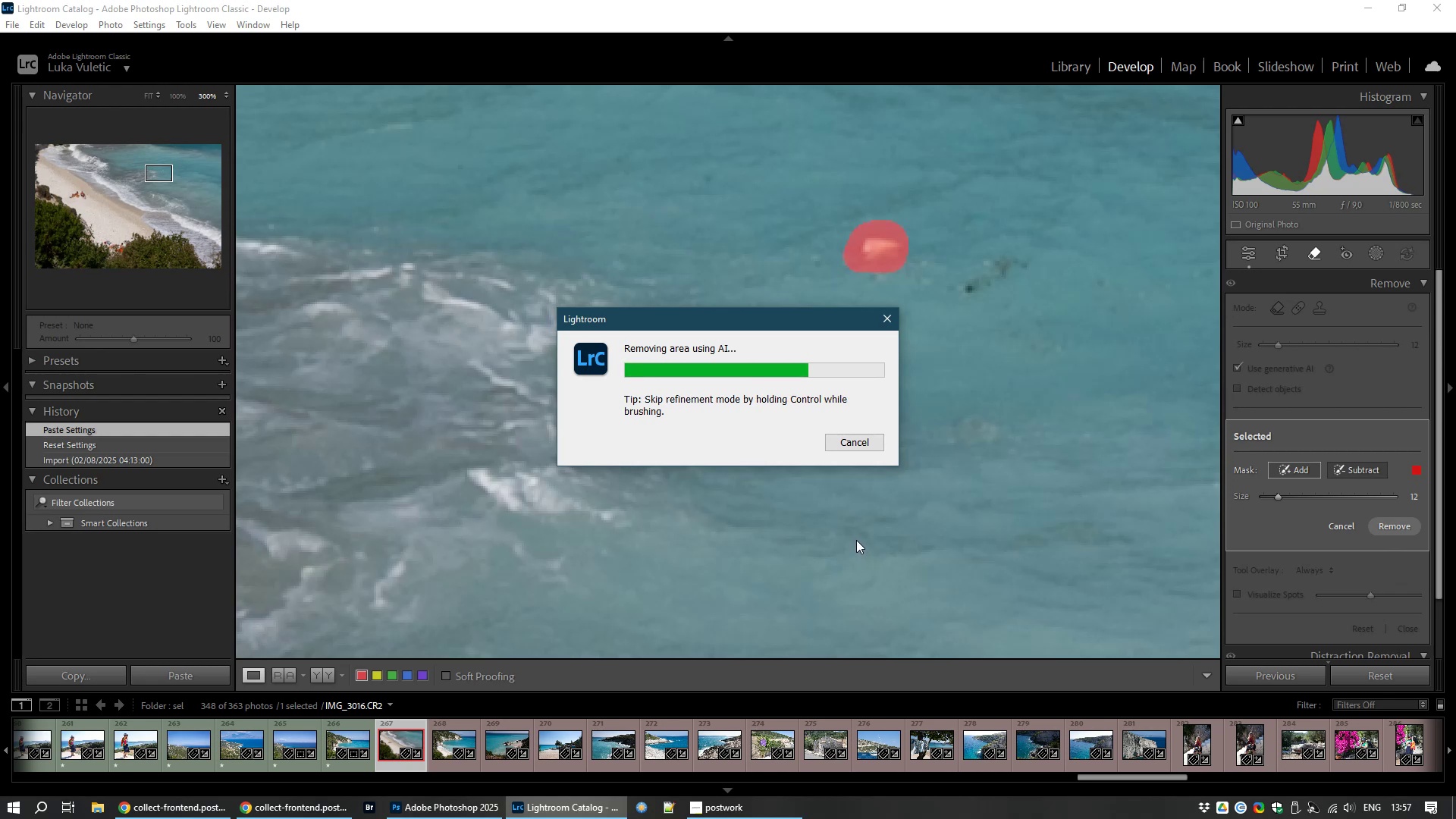 
left_click([149, 814])
 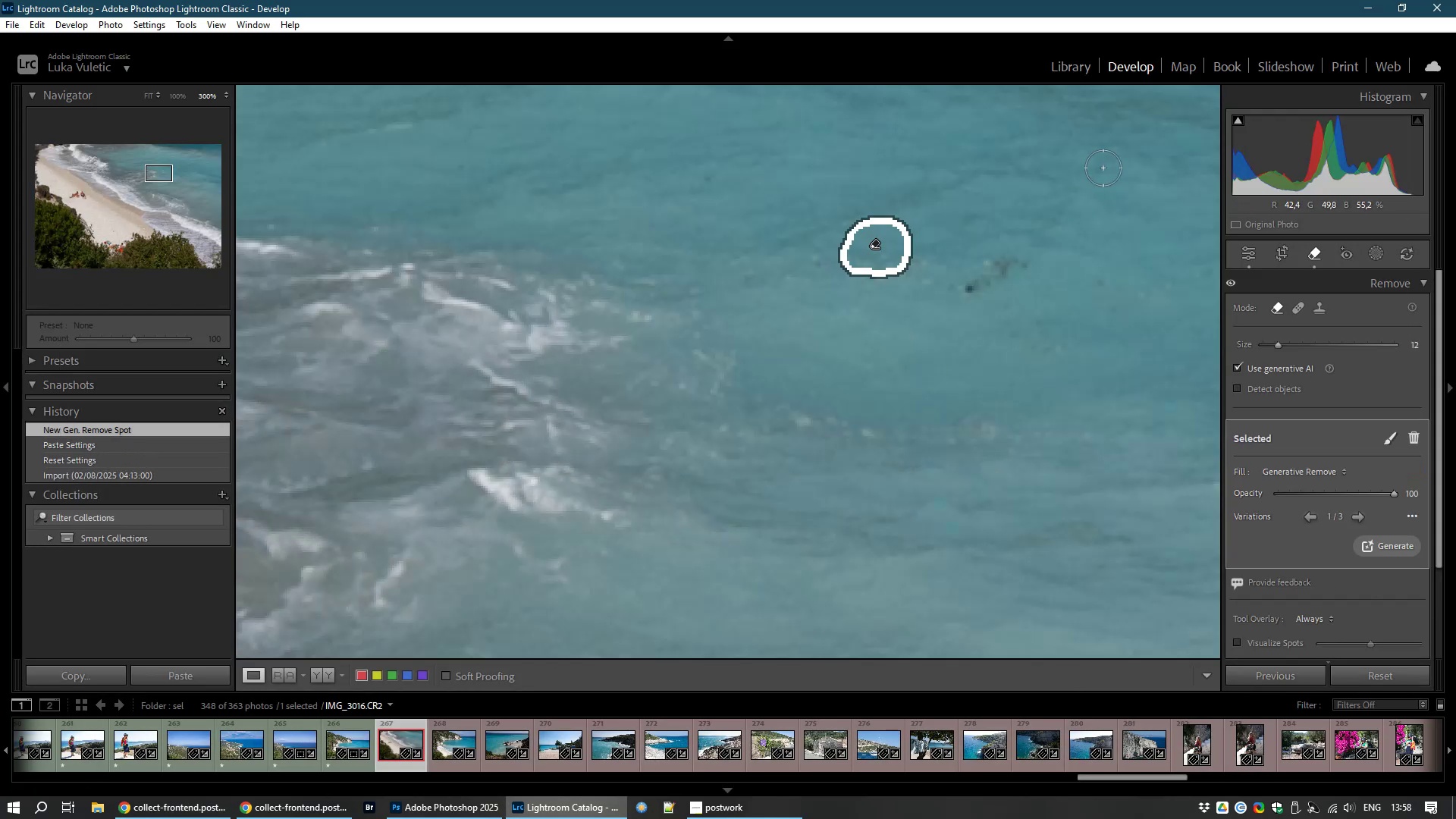 
wait(5.83)
 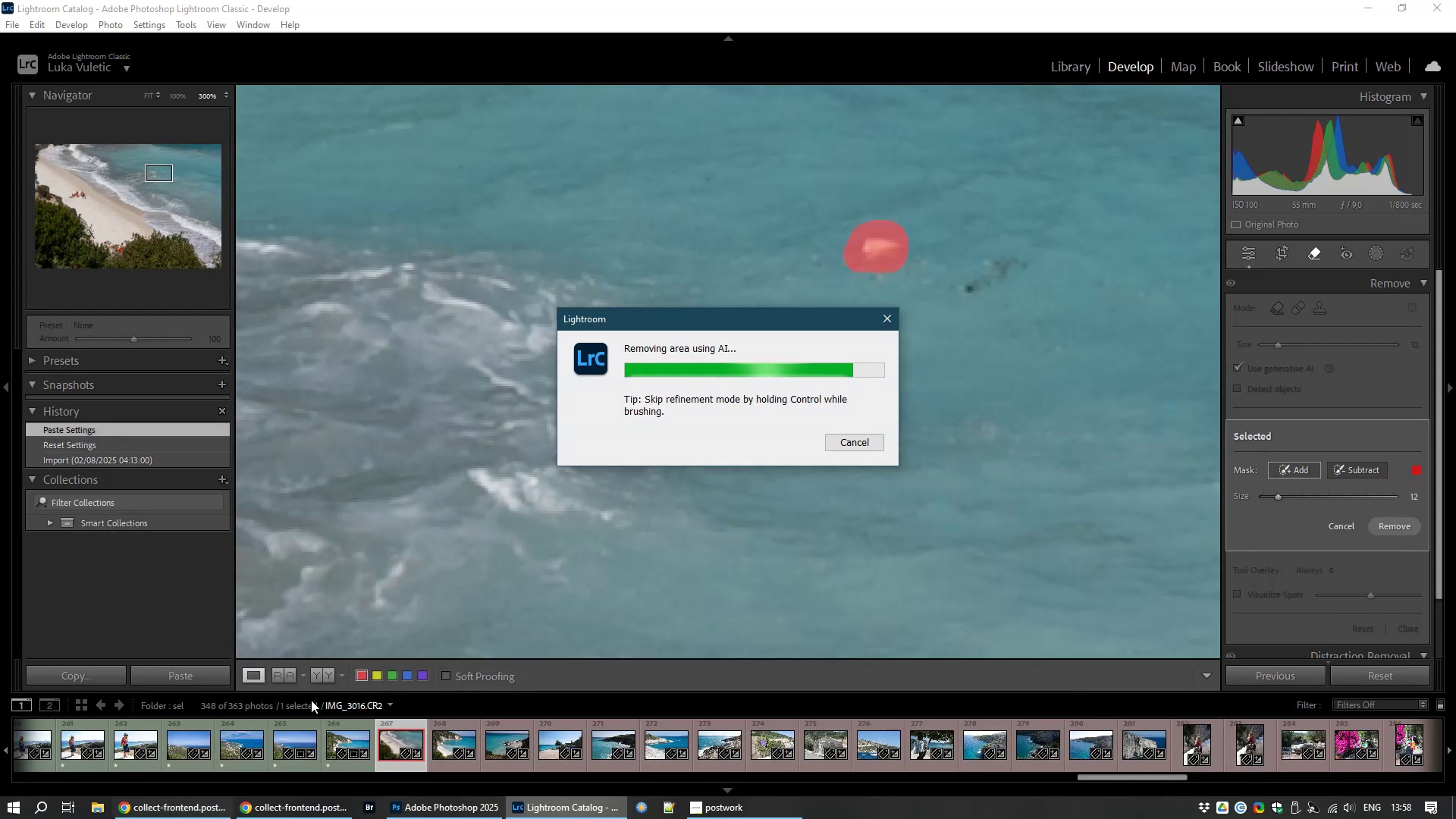 
left_click([1270, 368])
 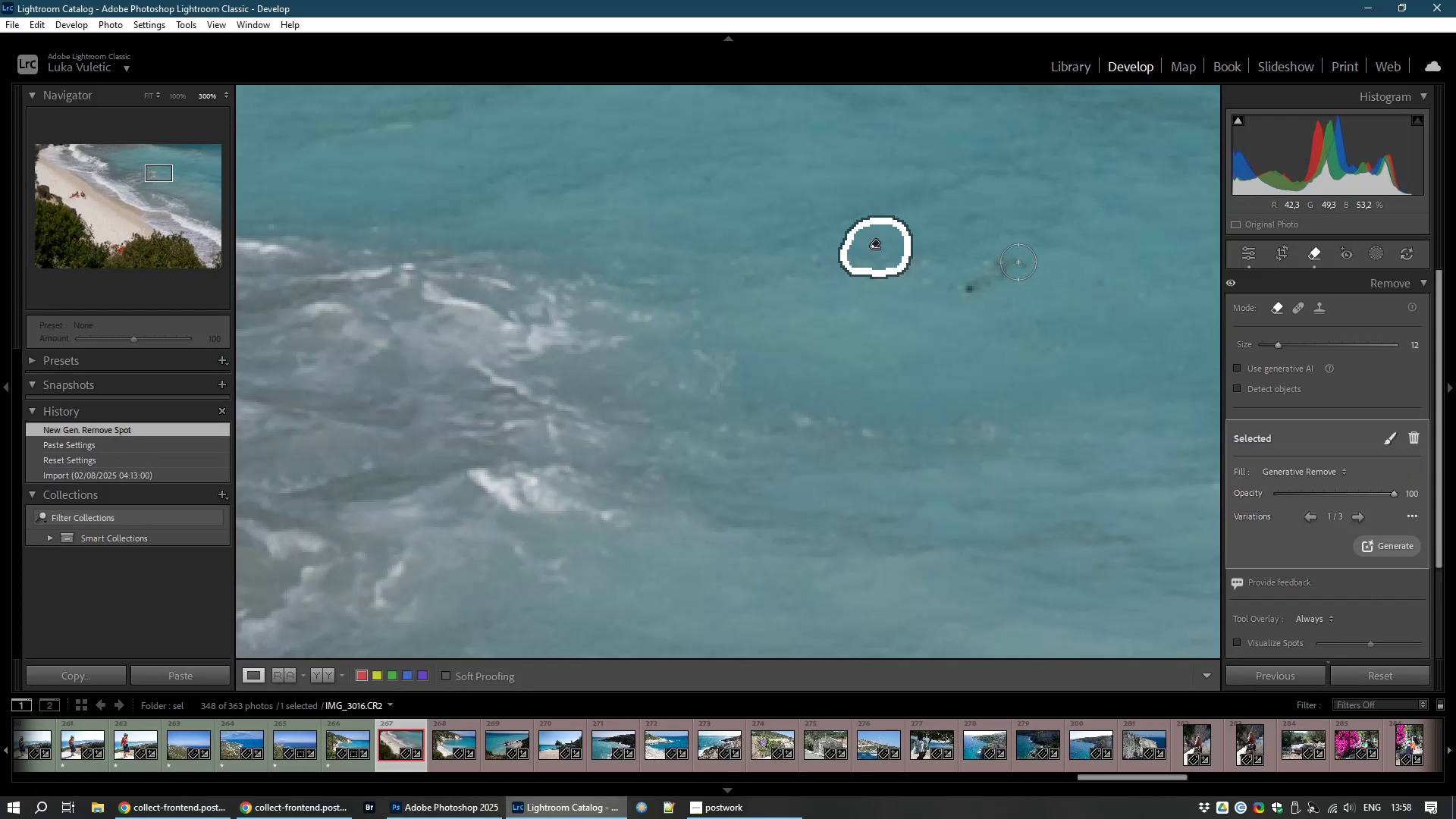 
left_click_drag(start_coordinate=[1015, 259], to_coordinate=[998, 256])
 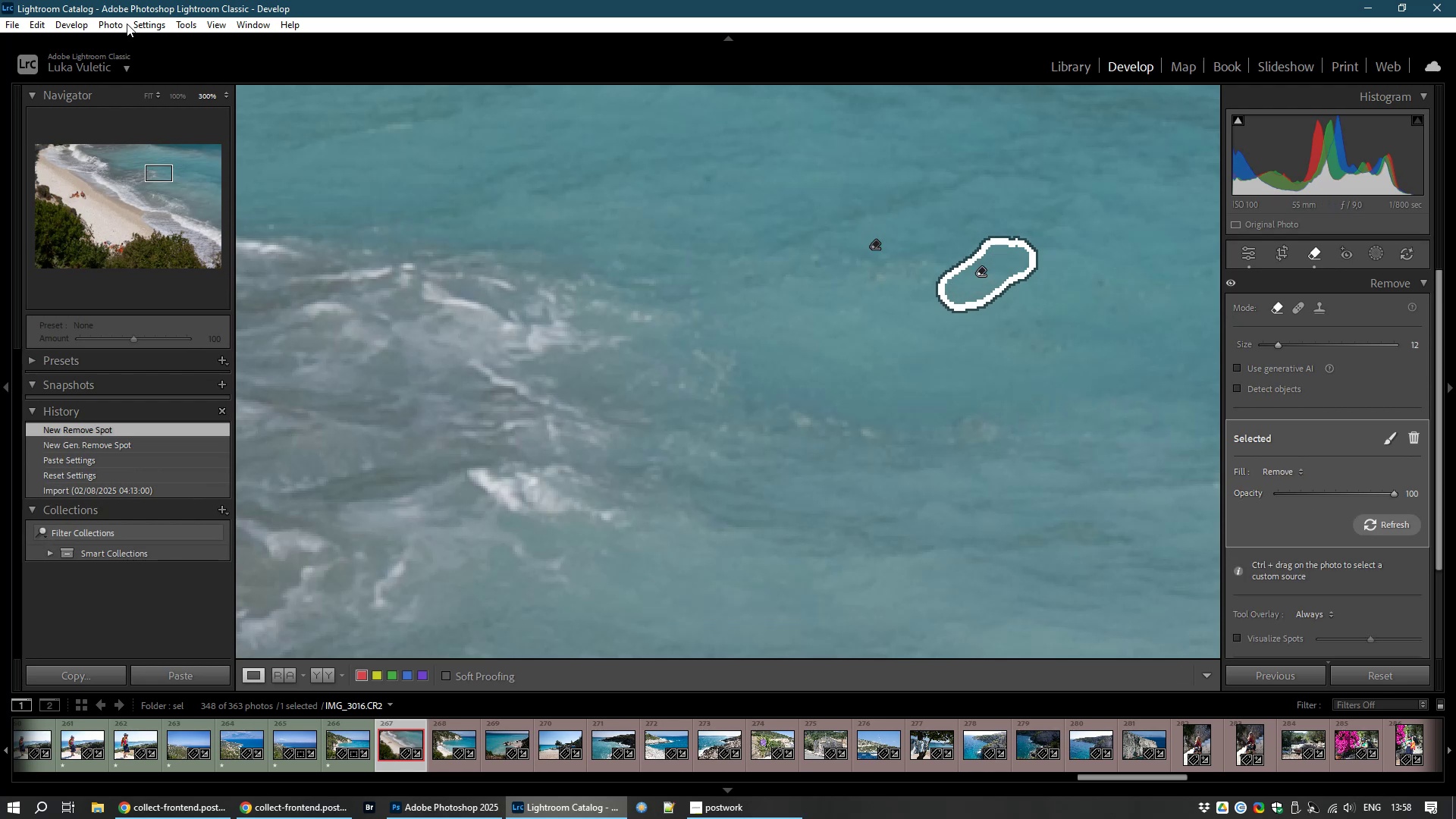 
left_click([143, 95])
 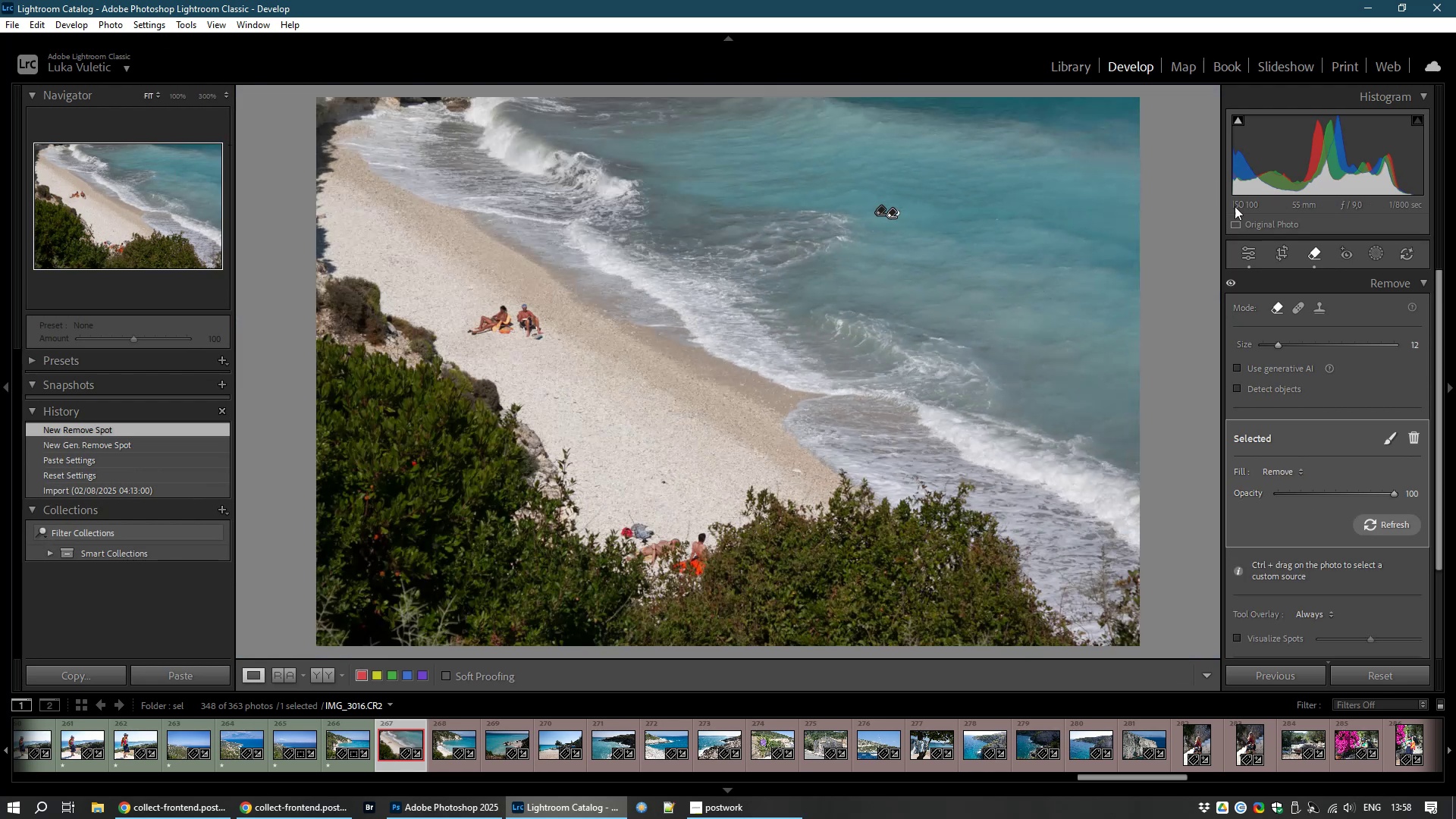 
left_click([1250, 255])
 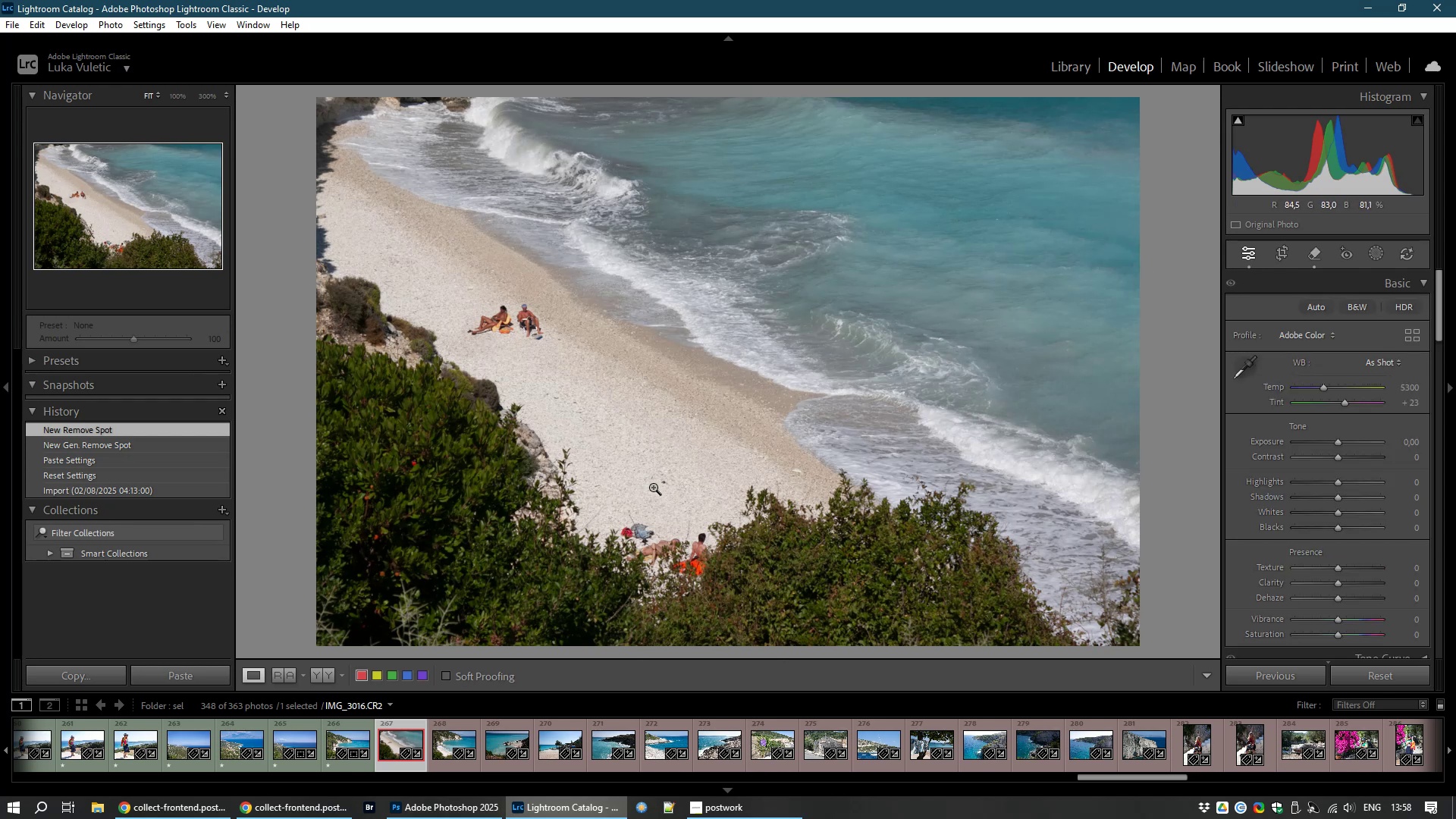 
wait(5.4)
 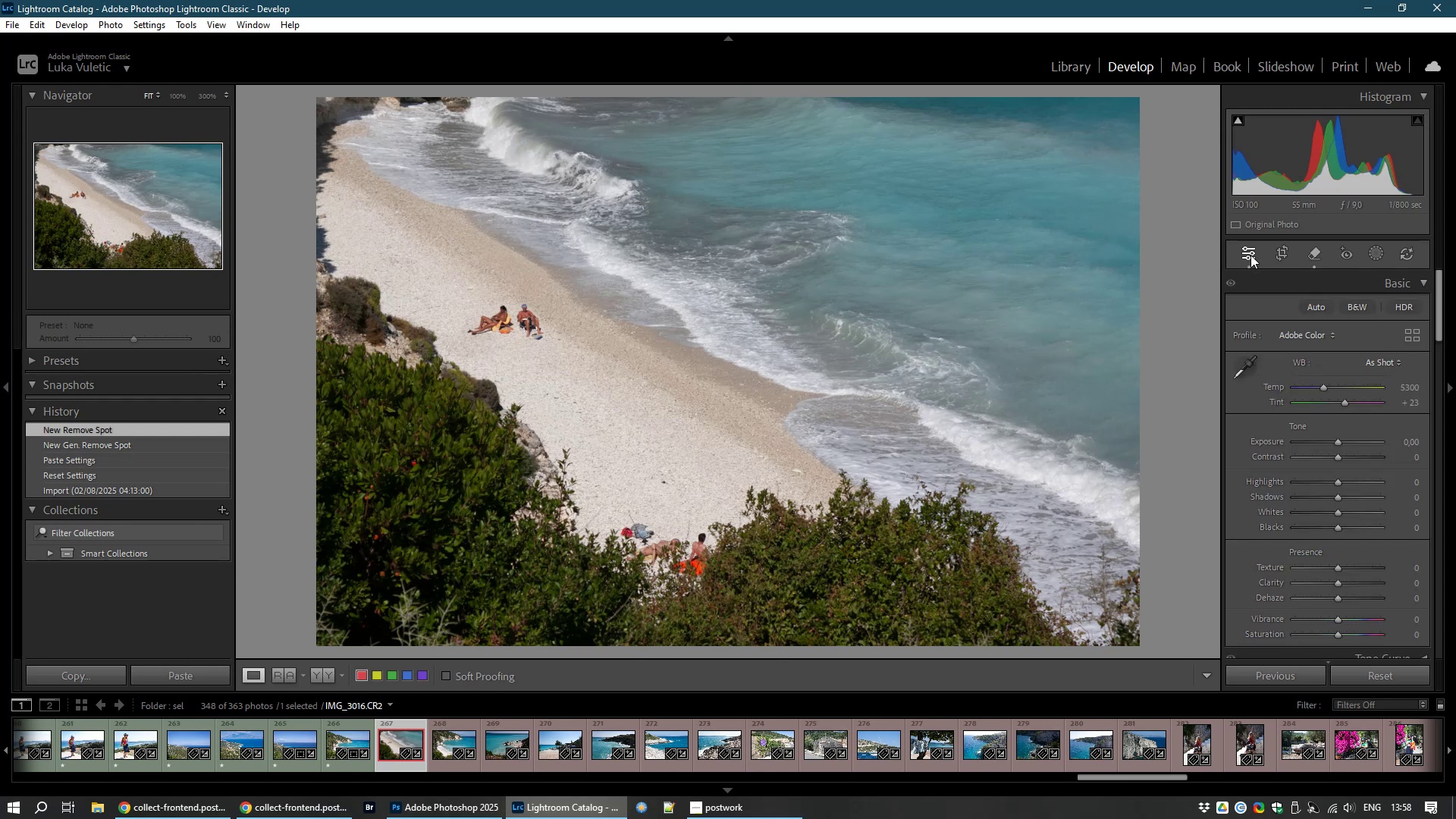 
left_click([657, 485])
 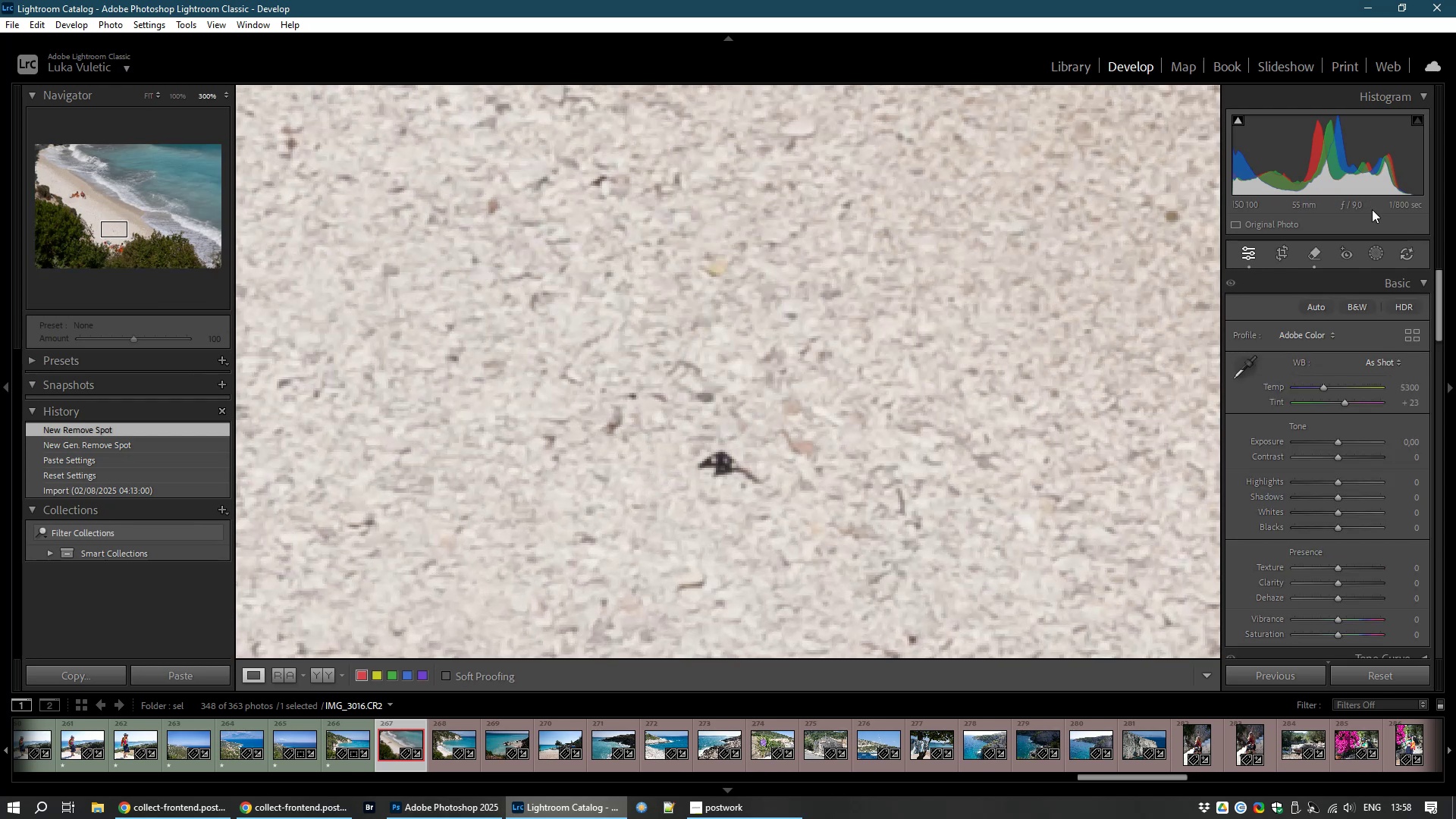 
left_click([1312, 246])
 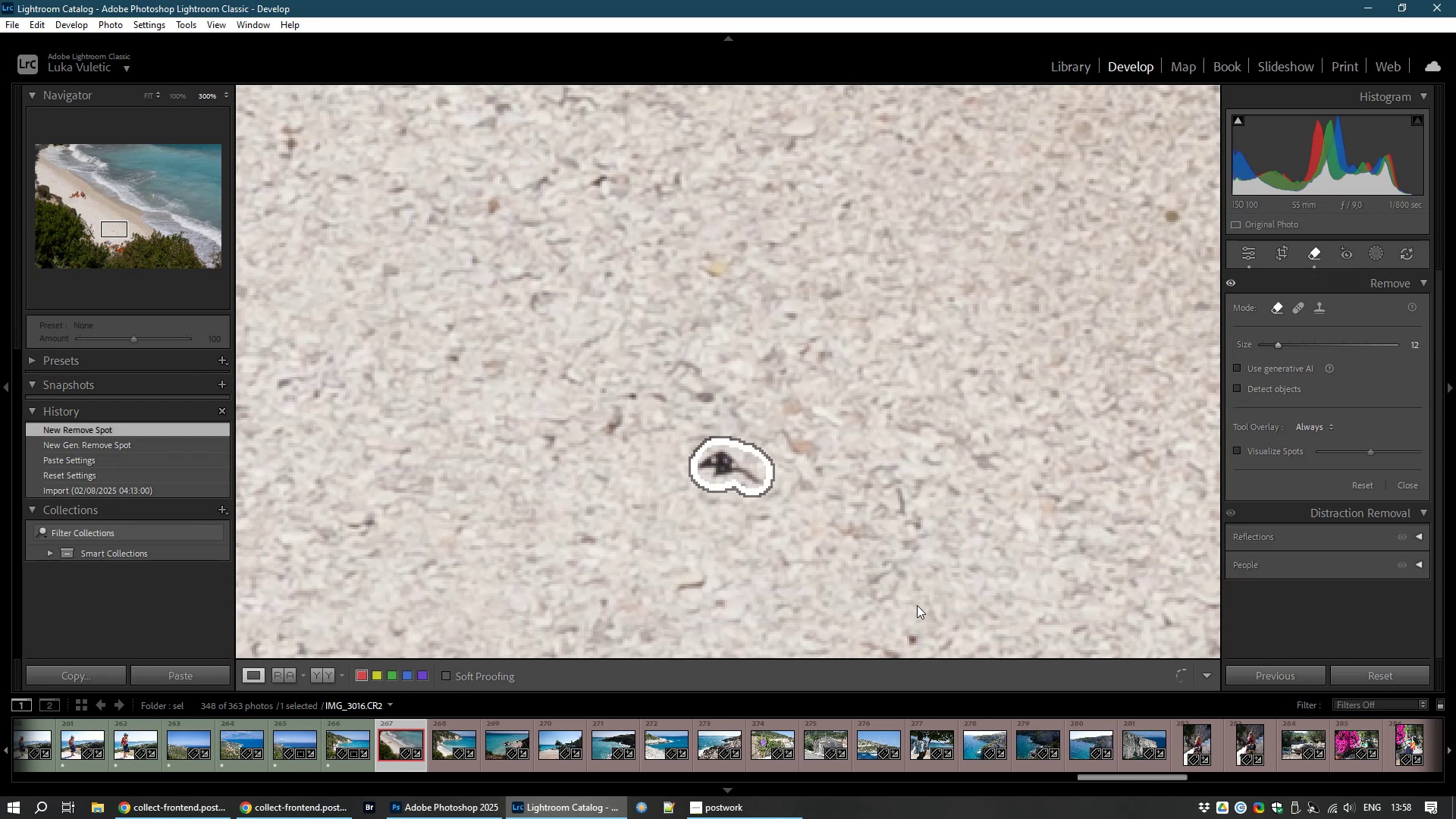 
wait(7.99)
 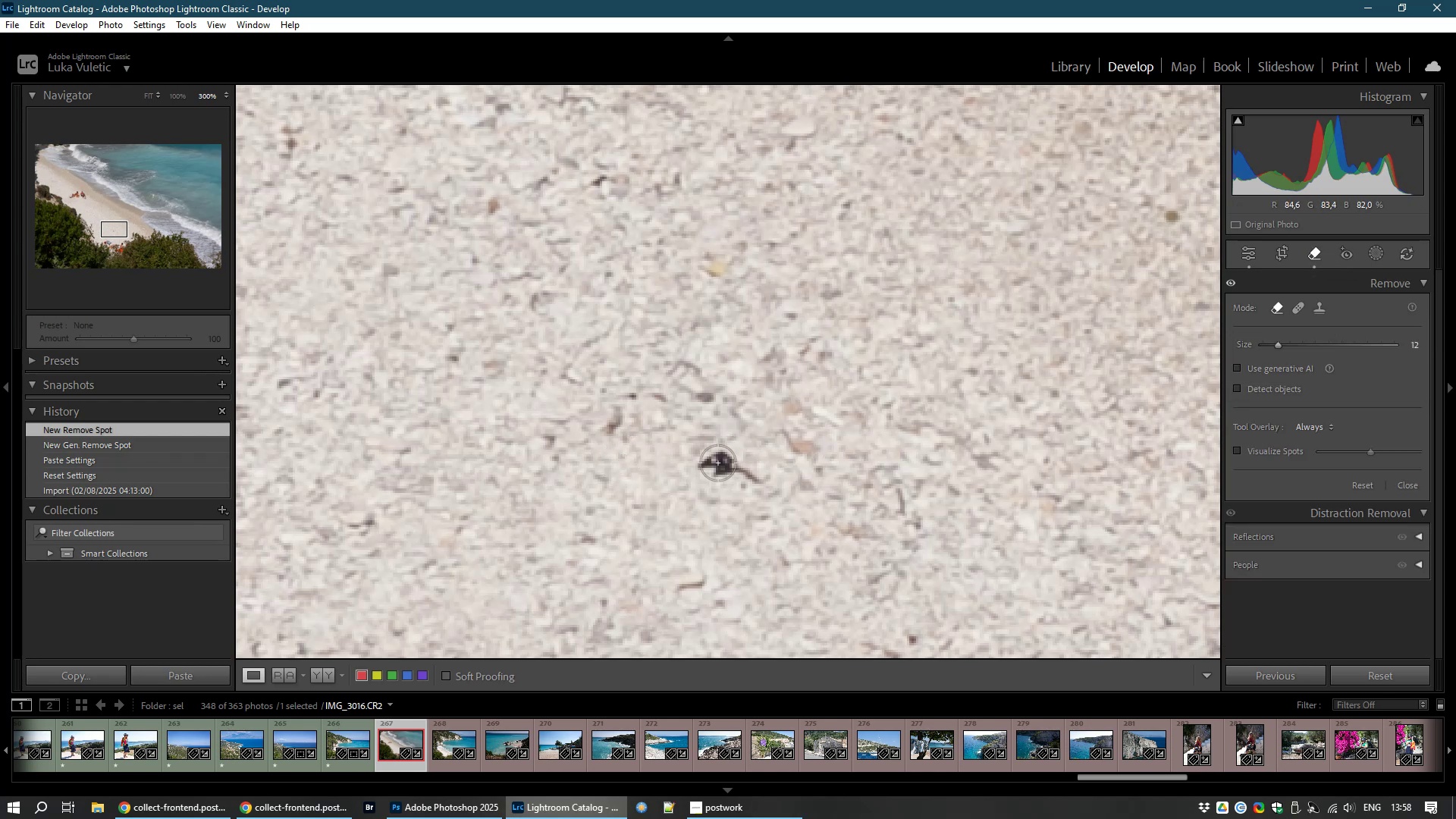 
mouse_move([1270, 221])
 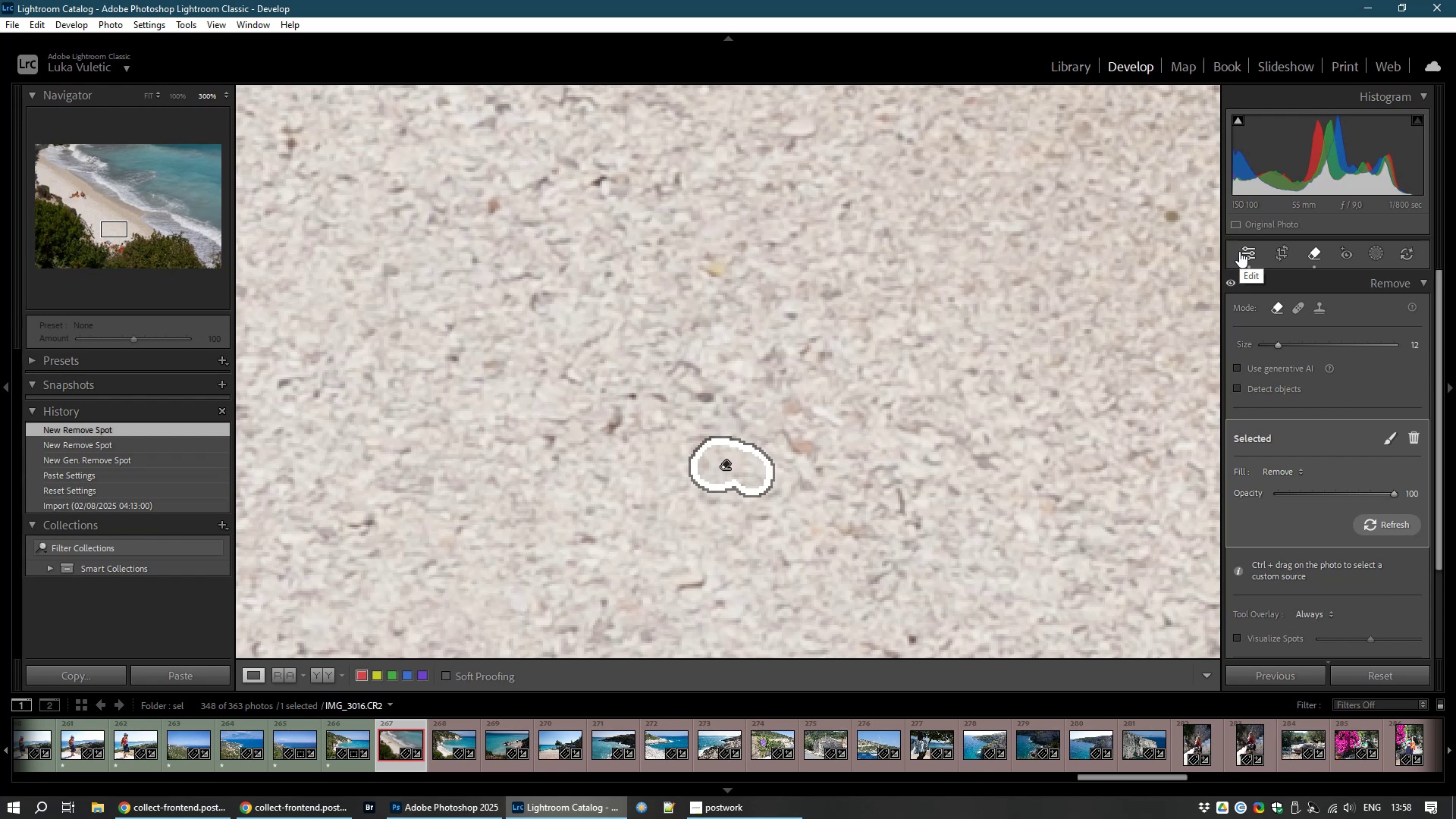 
left_click([1239, 251])
 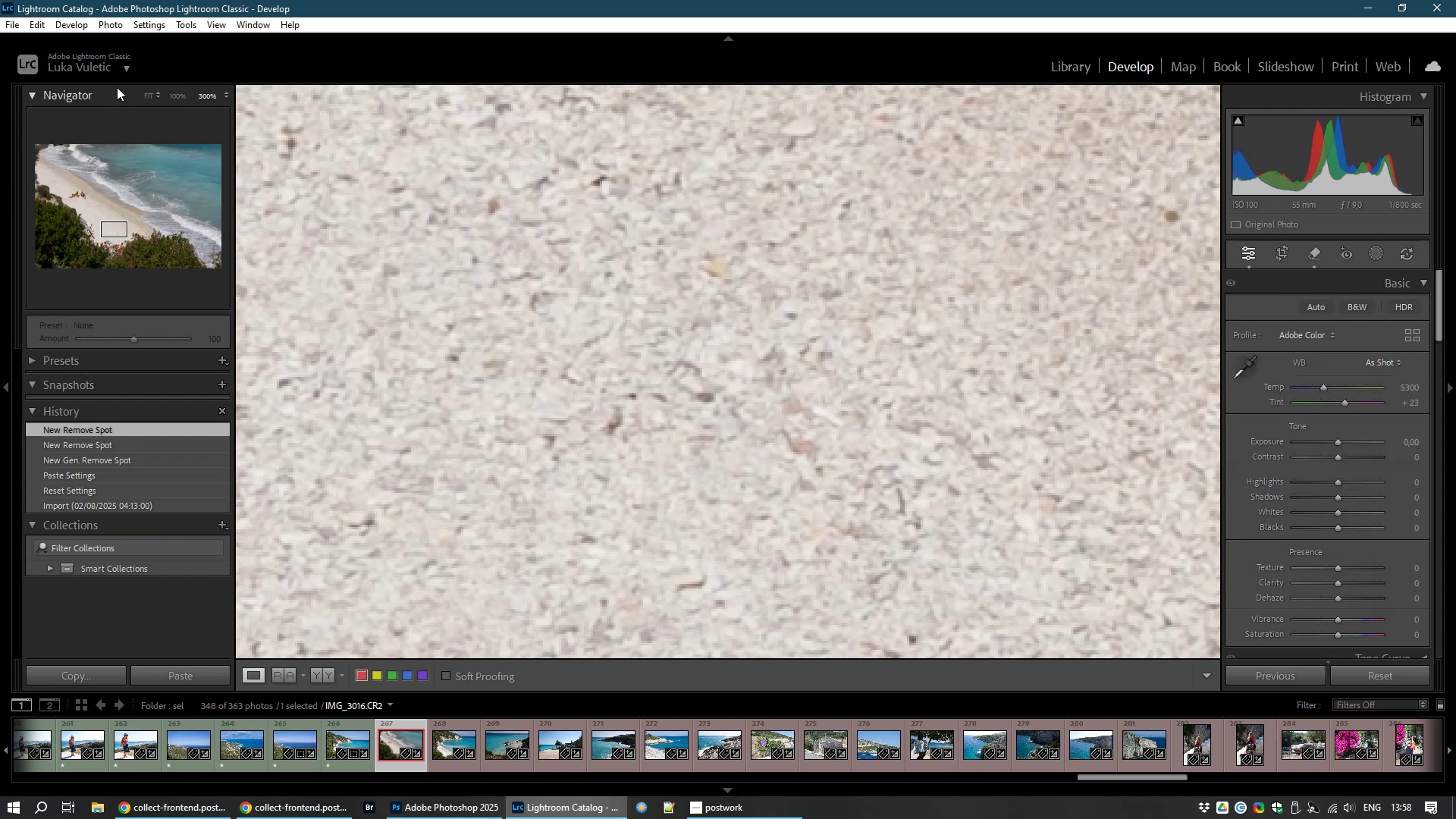 
wait(6.04)
 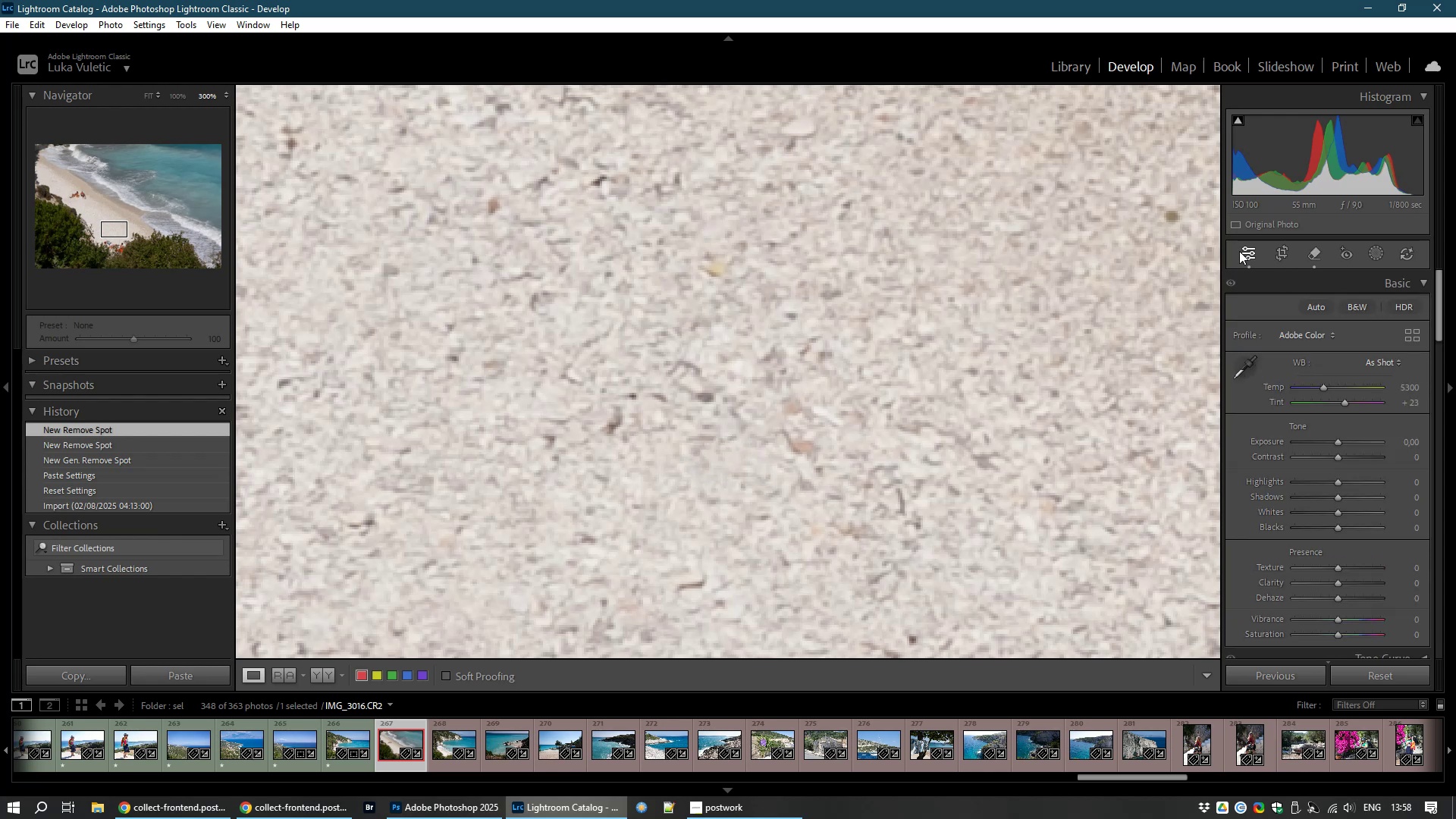 
left_click([143, 94])
 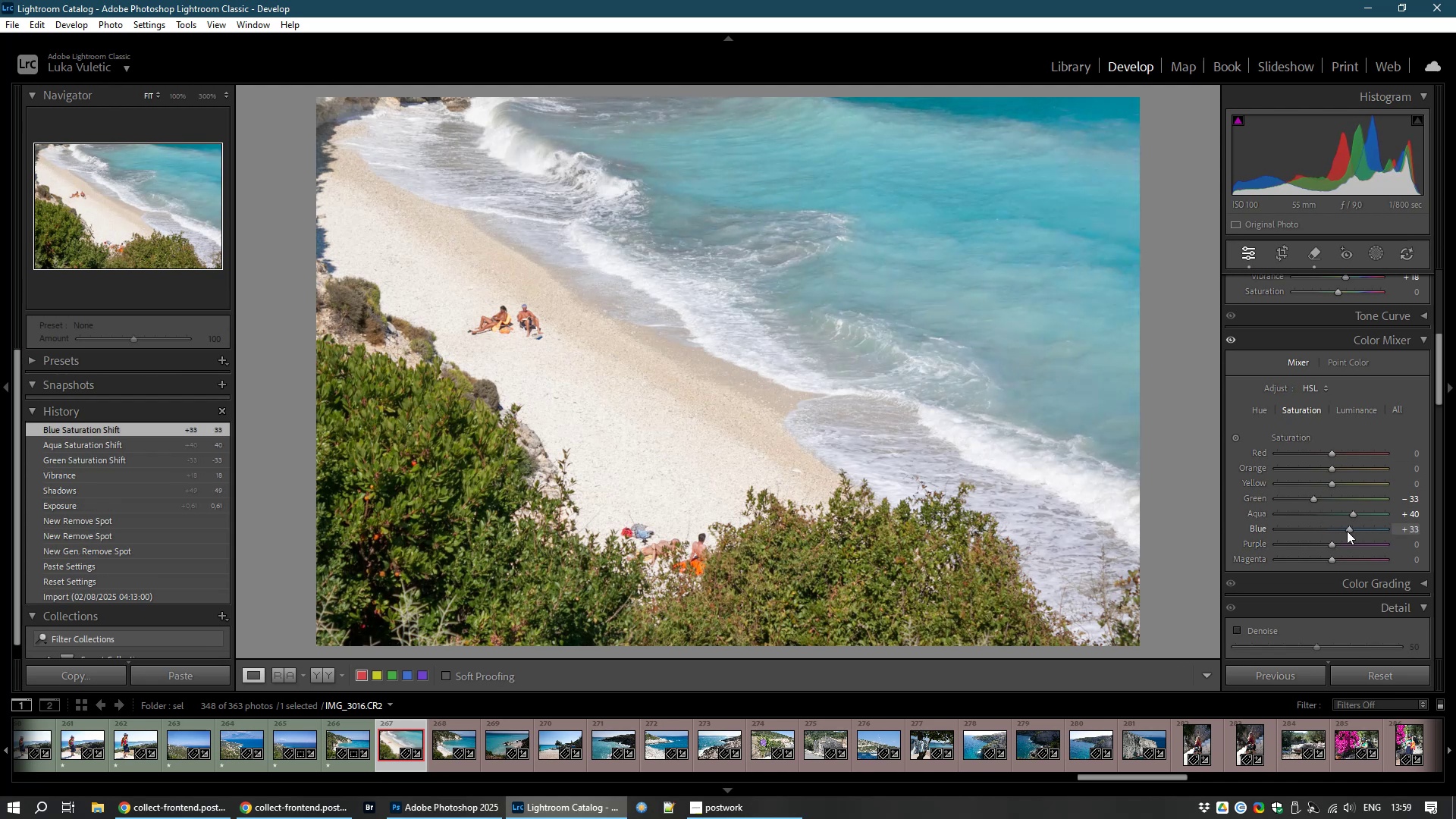 
wait(55.77)
 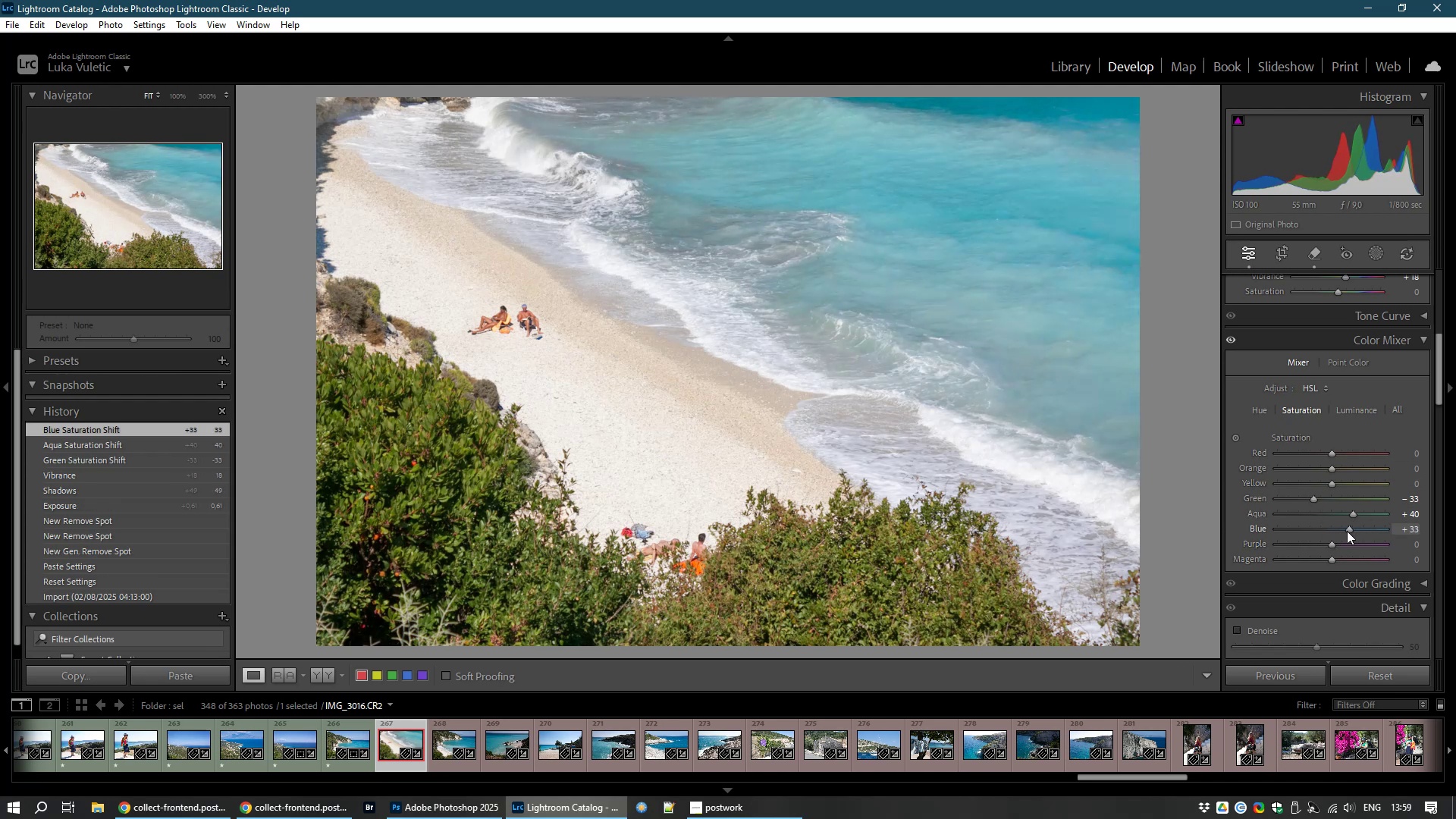 
type(81)
 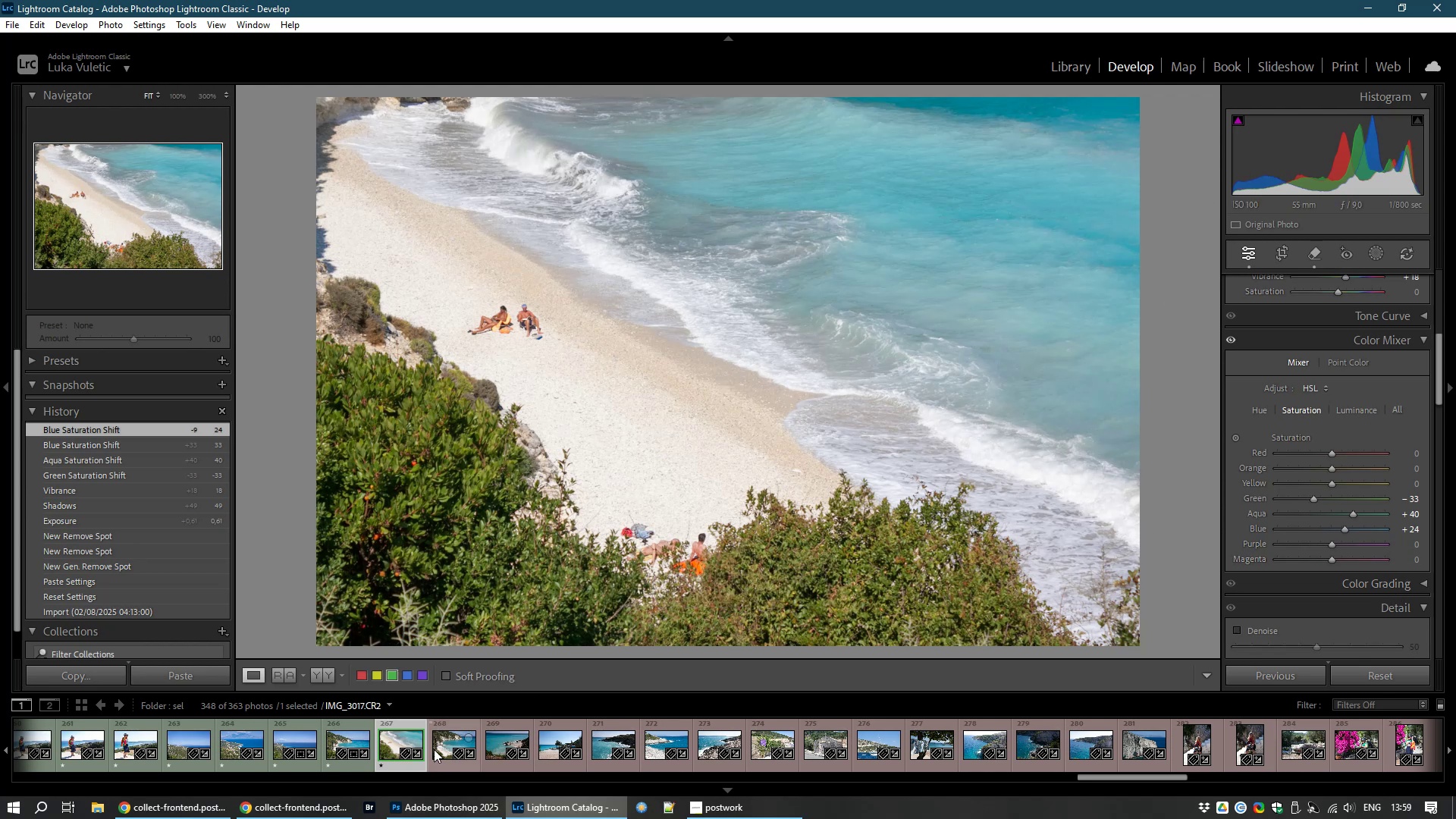 
left_click([439, 748])
 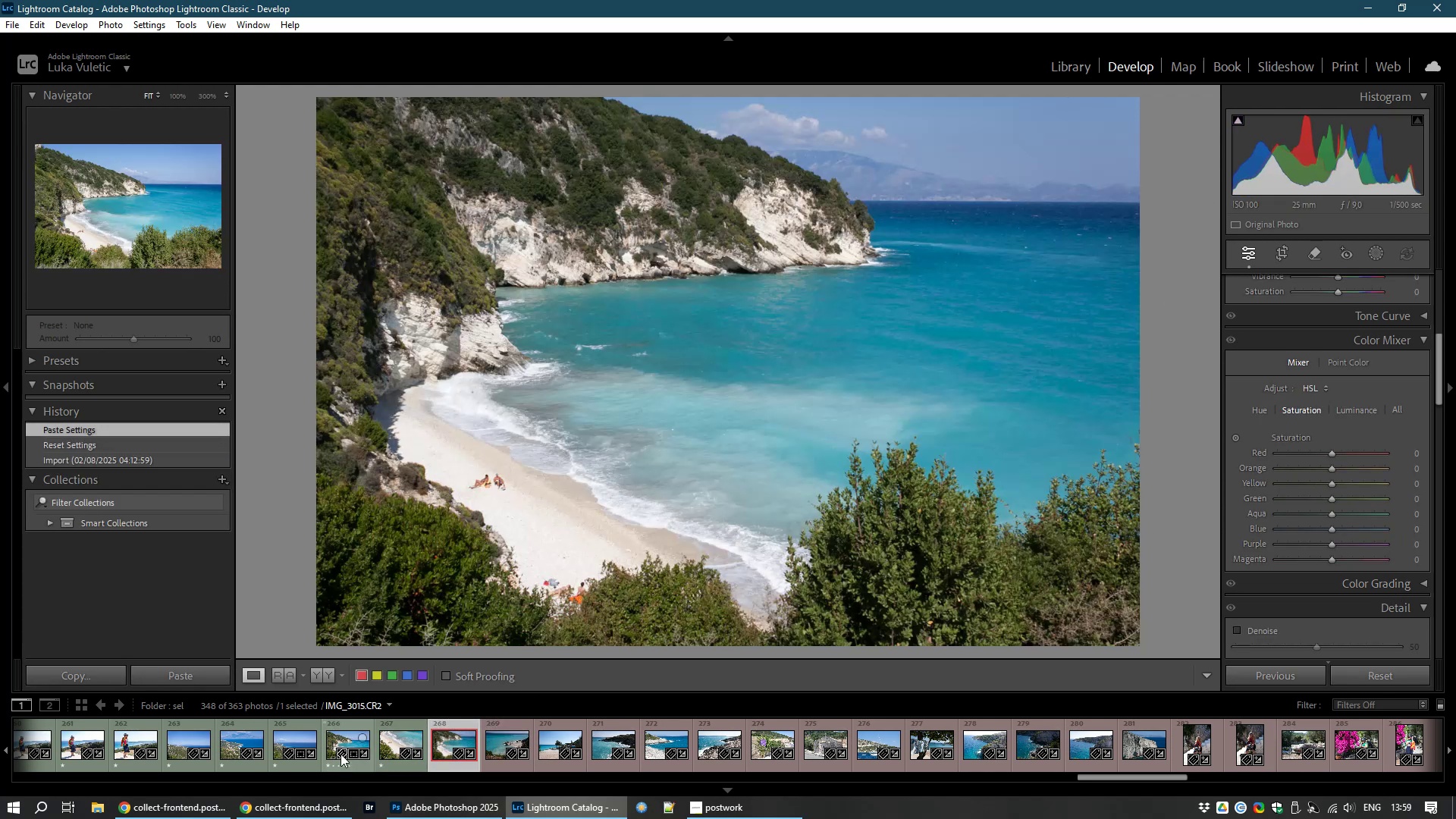 
left_click([346, 746])
 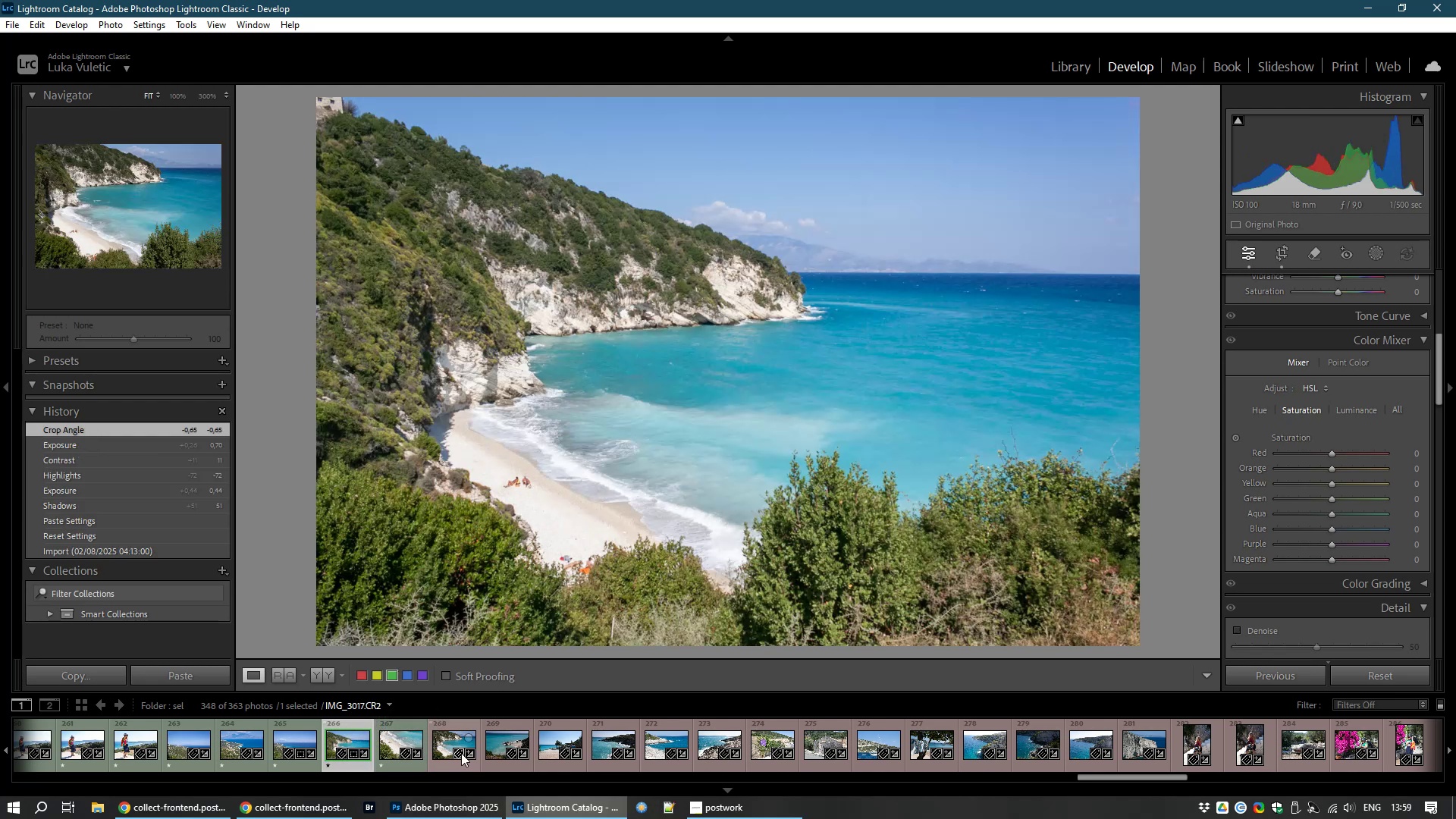 
left_click([447, 745])
 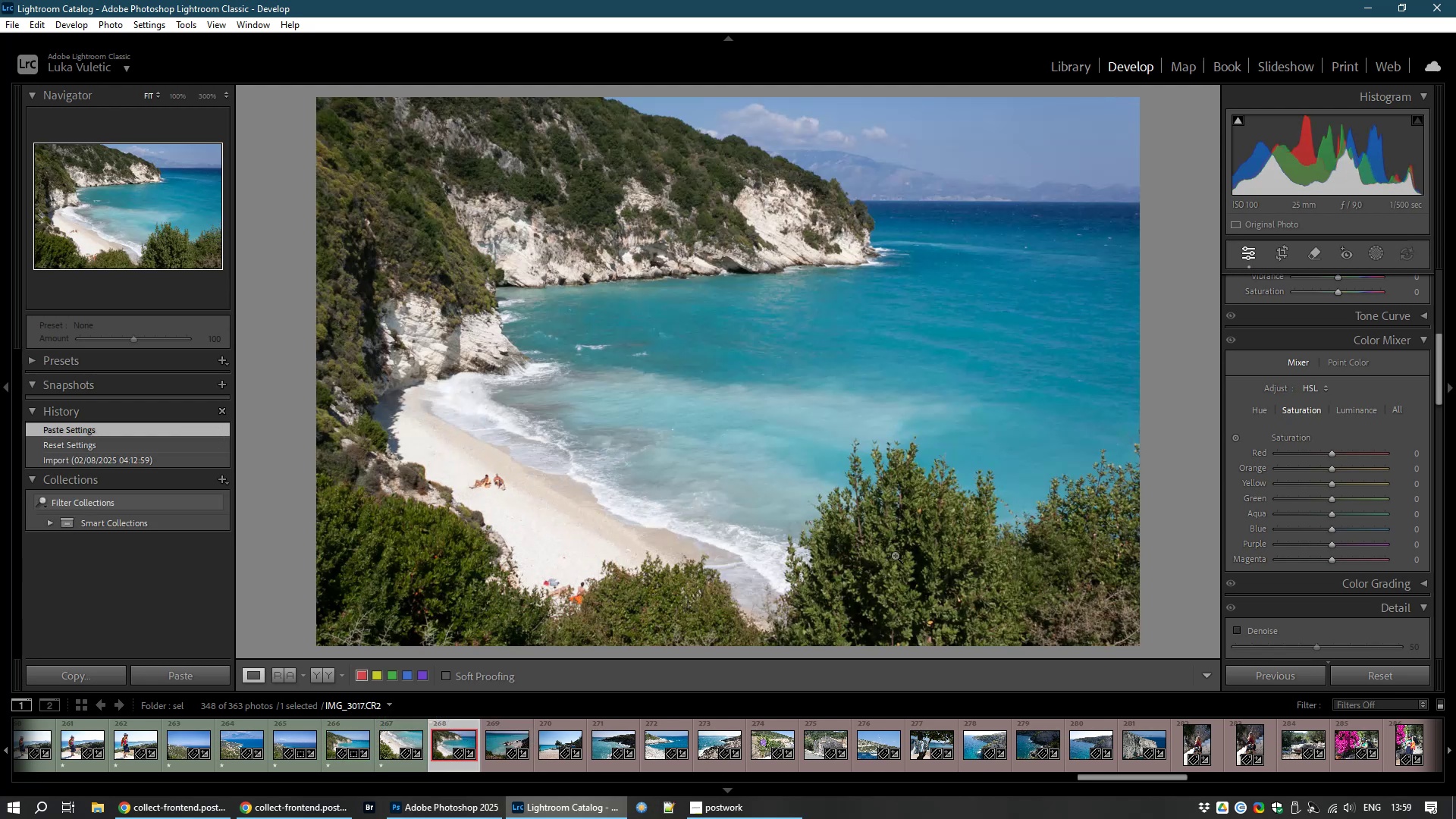 
wait(6.79)
 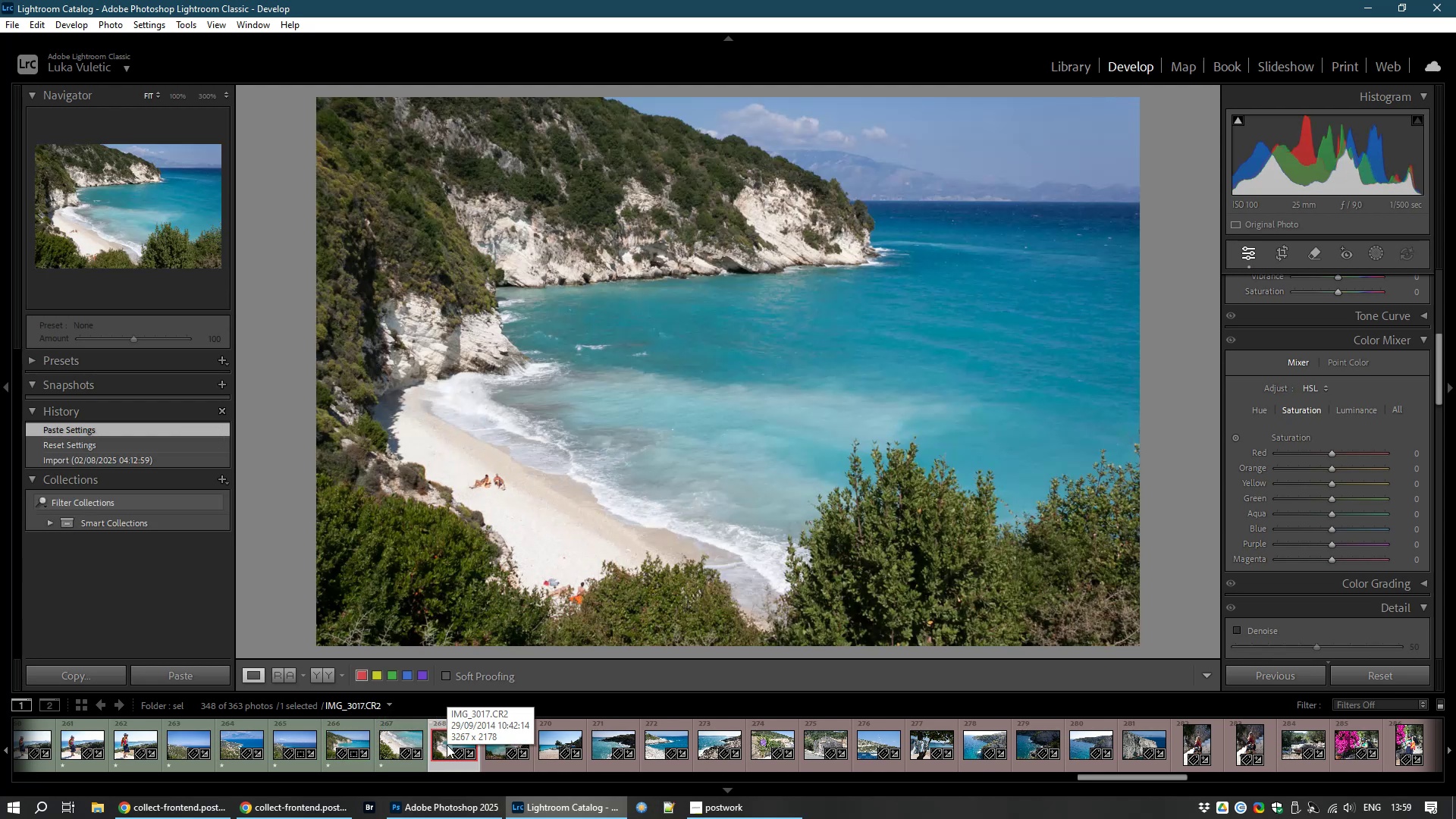 
left_click([1285, 249])
 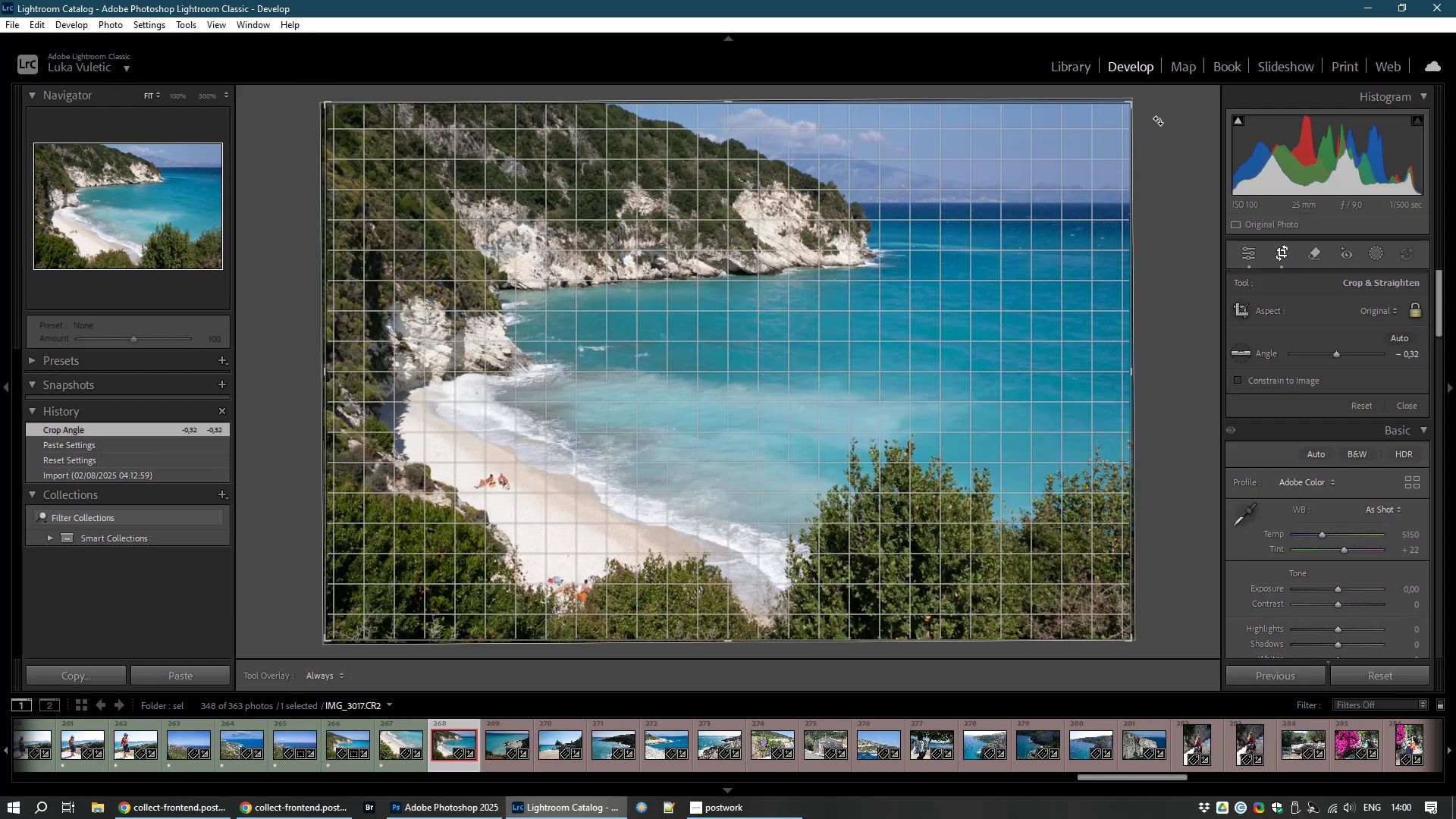 
left_click([914, 392])
 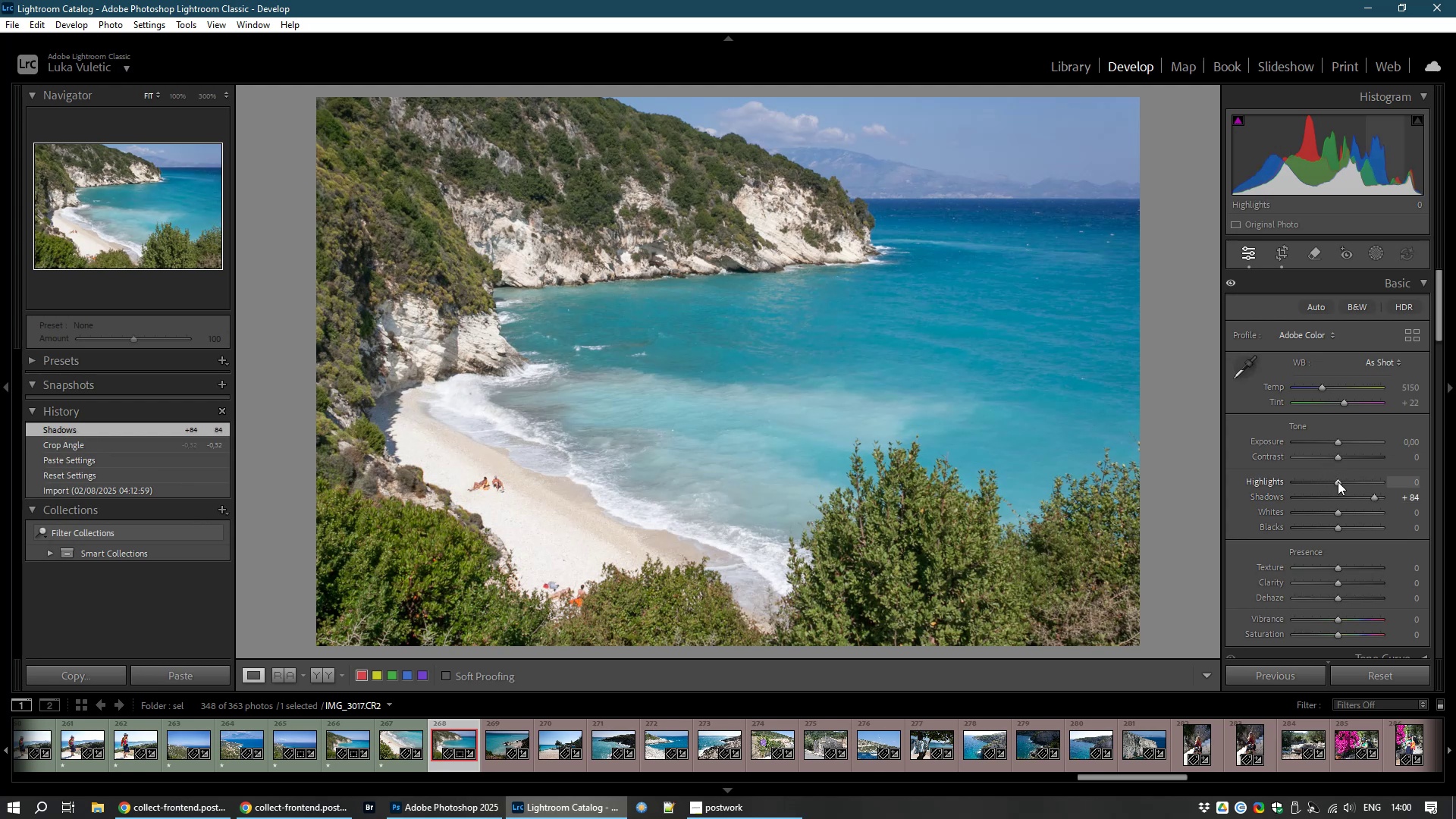 
wait(14.41)
 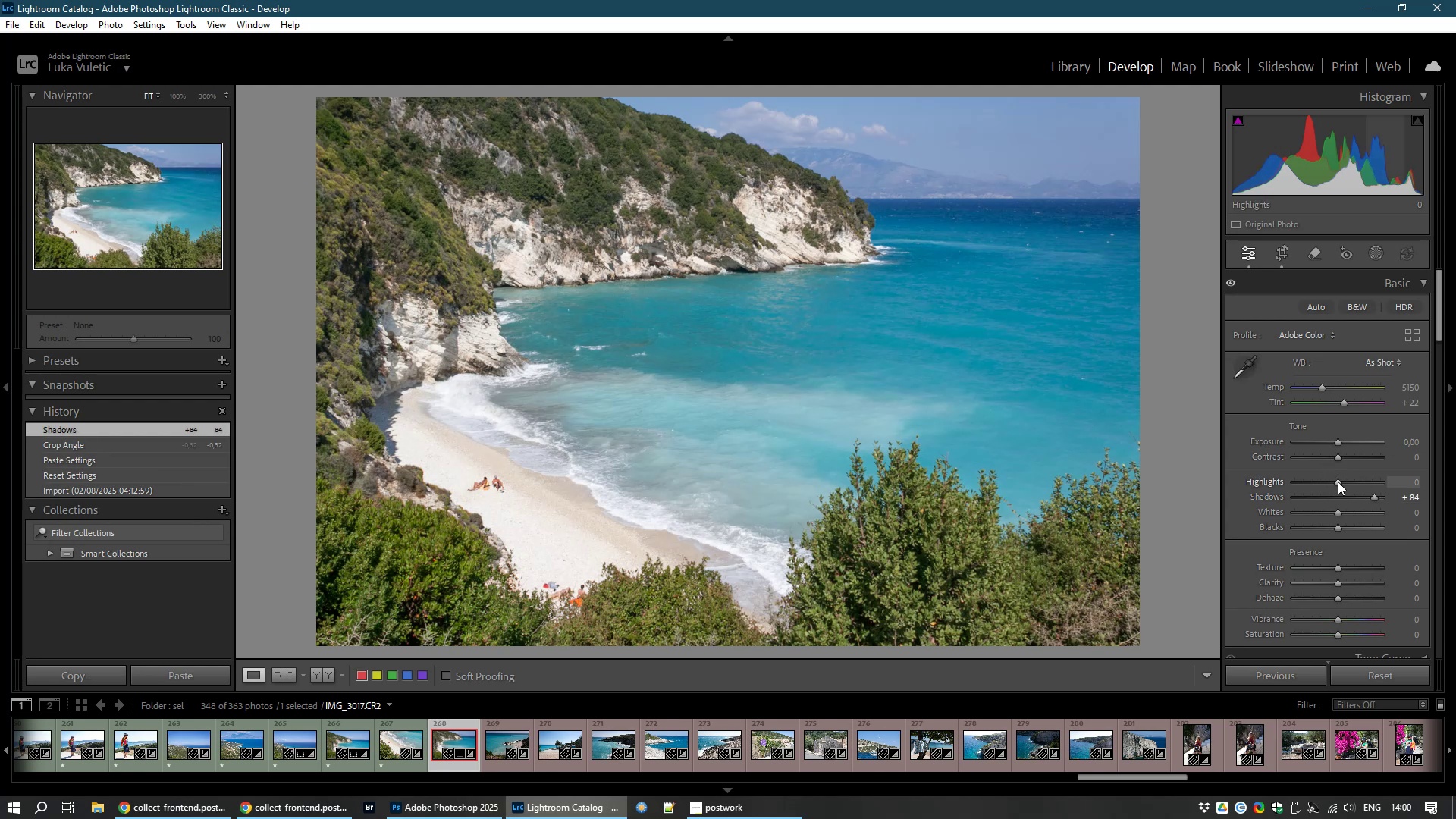 
left_click([582, 594])
 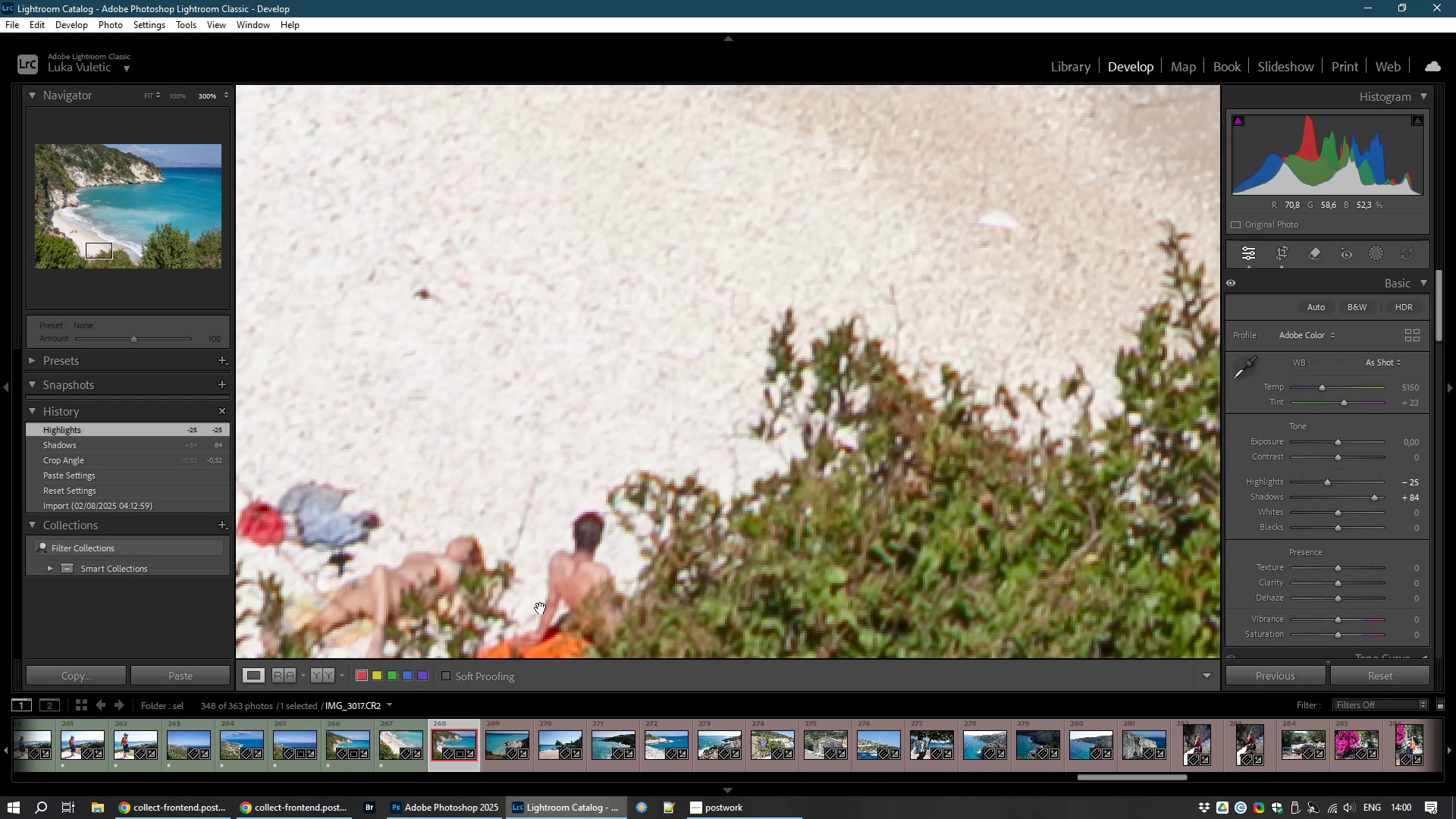 
left_click([541, 608])
 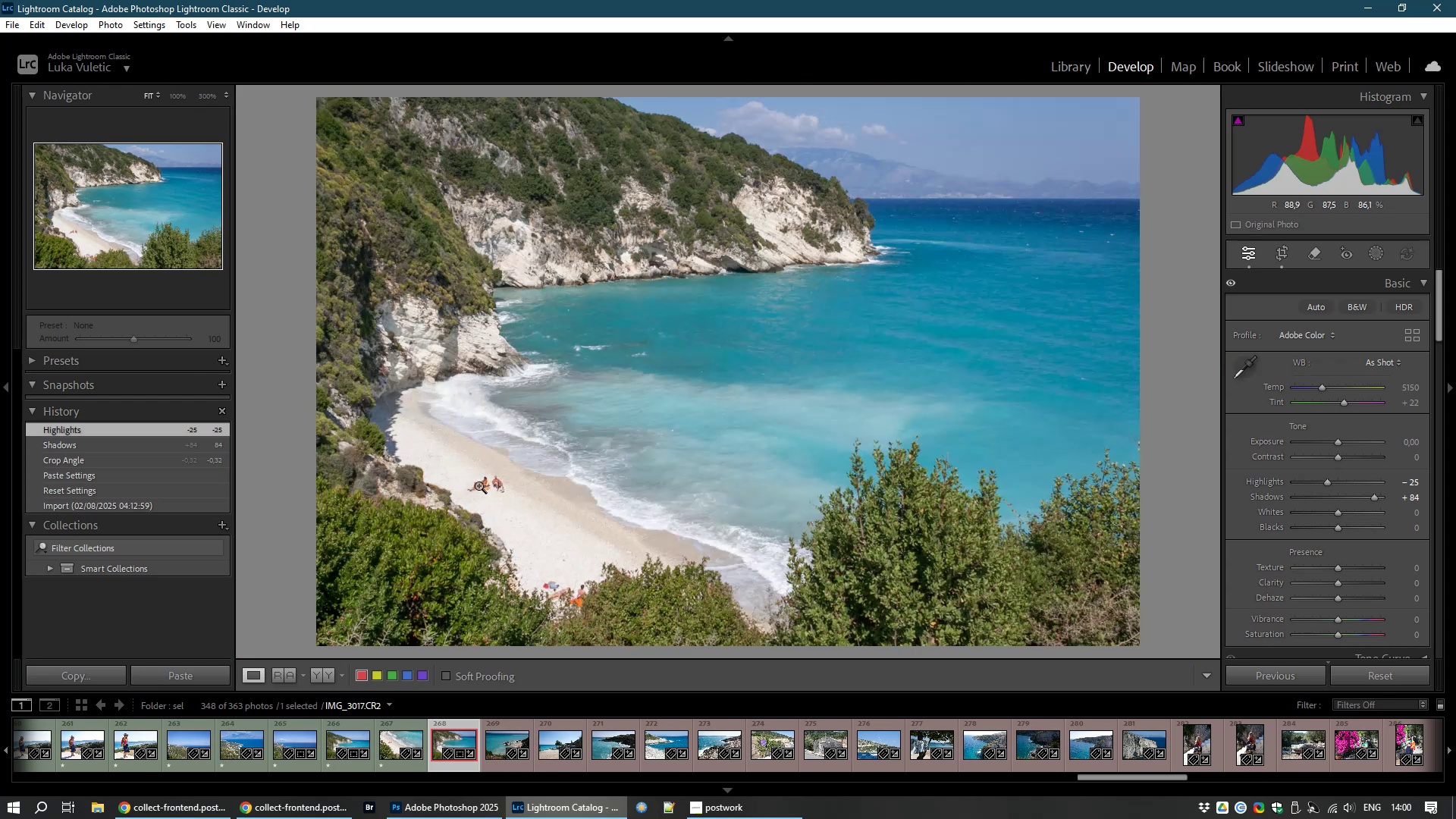 
left_click([480, 482])
 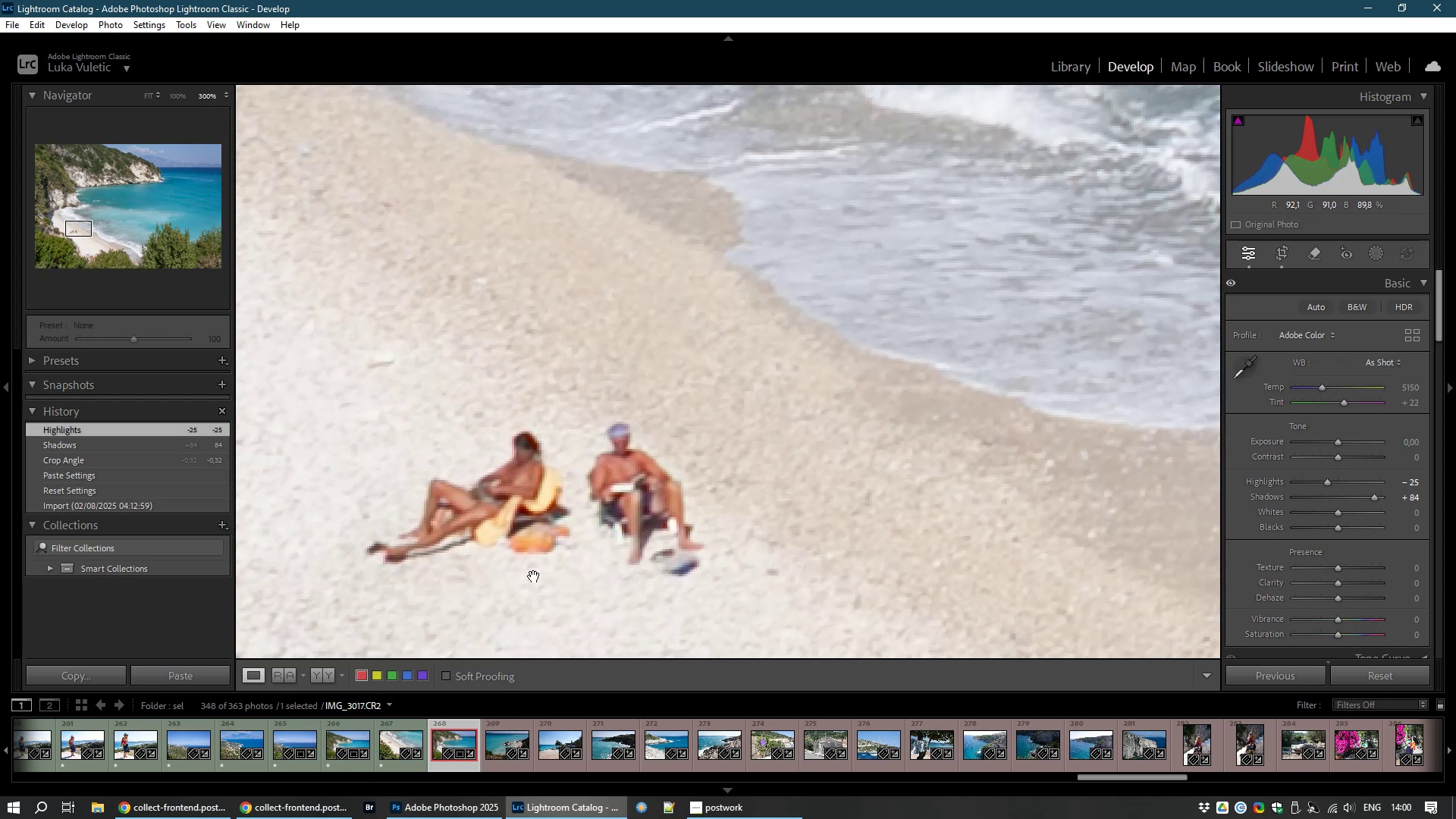 
left_click([534, 576])
 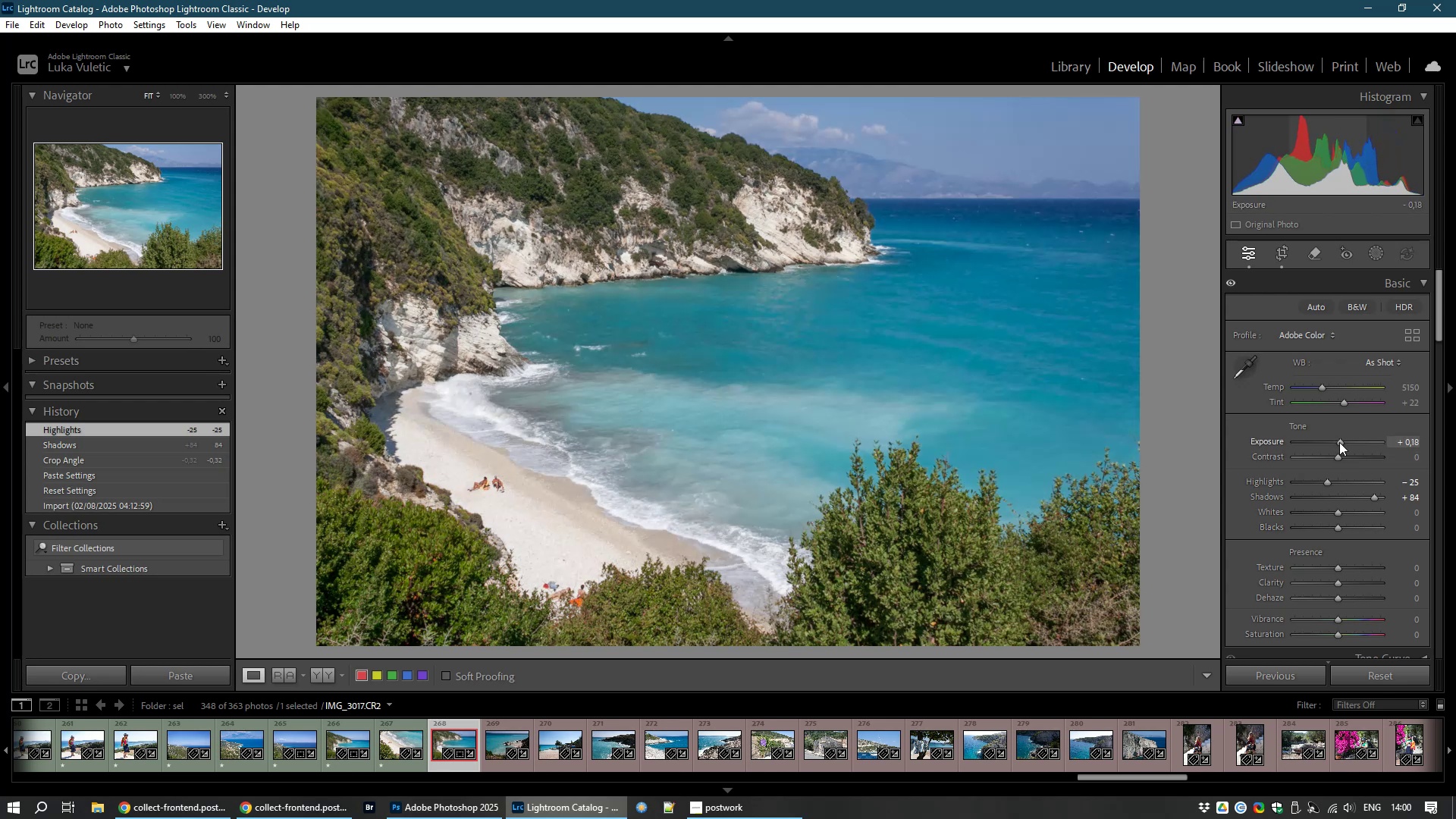 
wait(14.84)
 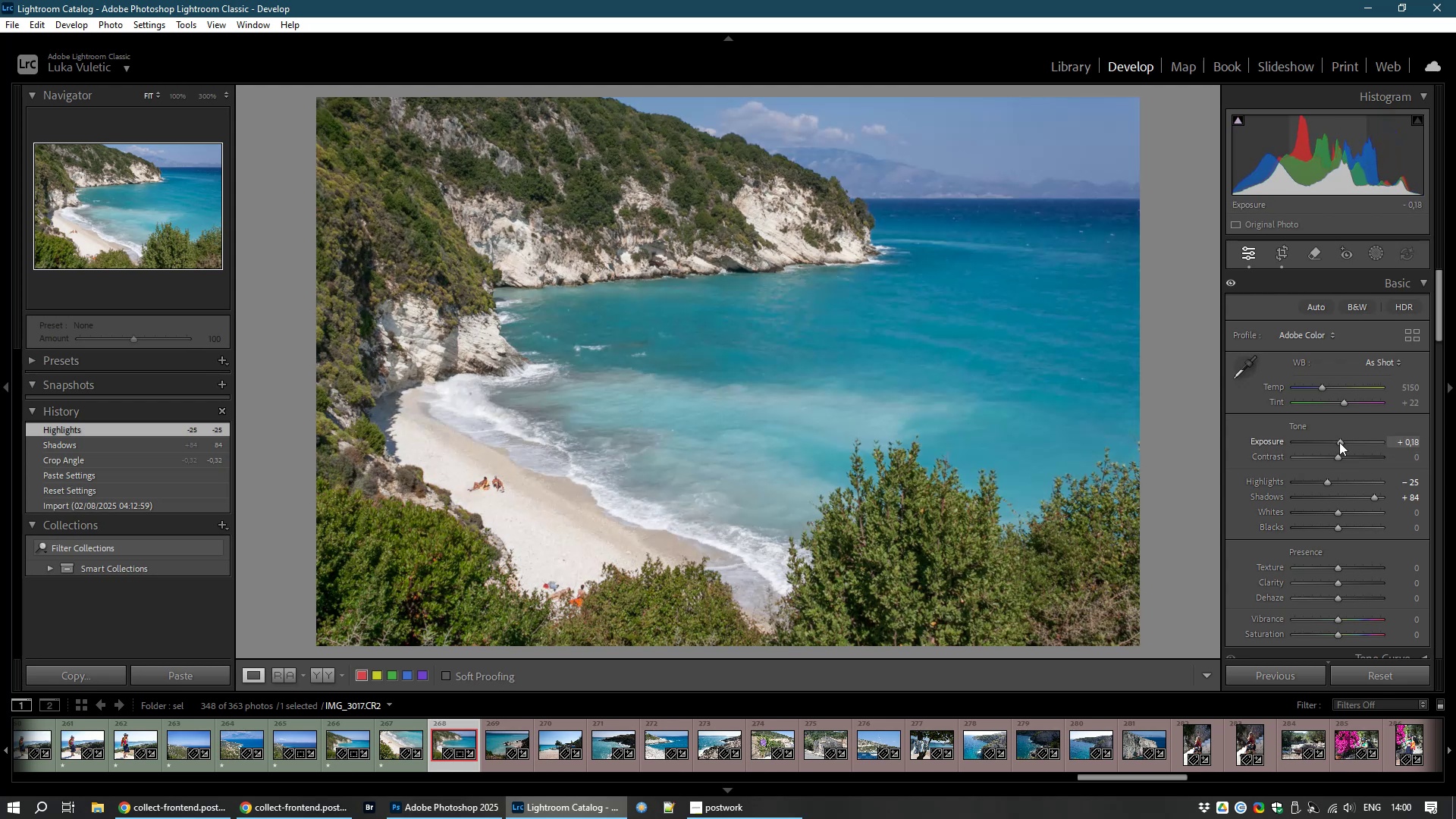 
type(81)
 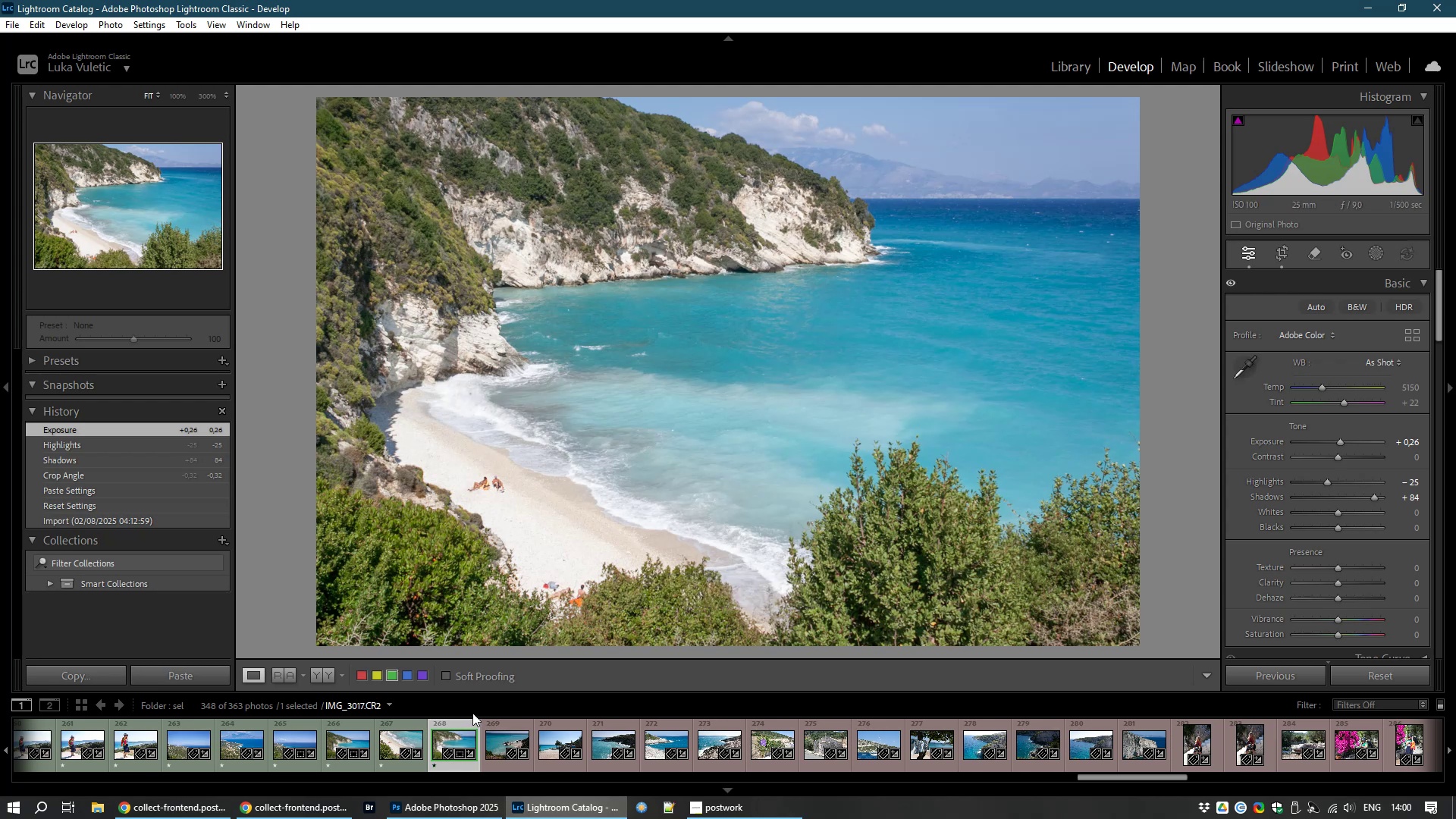 
left_click([499, 742])
 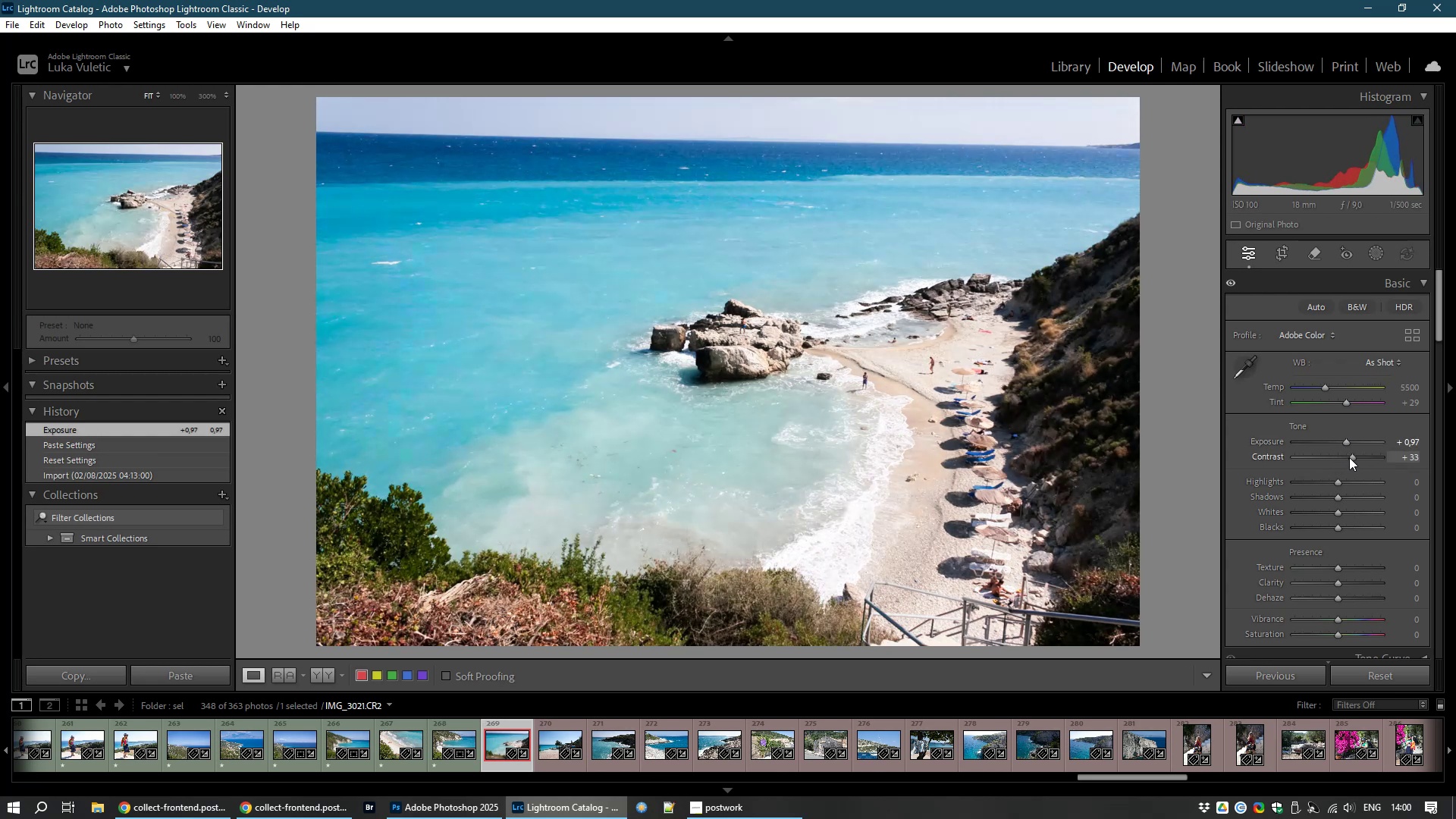 
wait(16.27)
 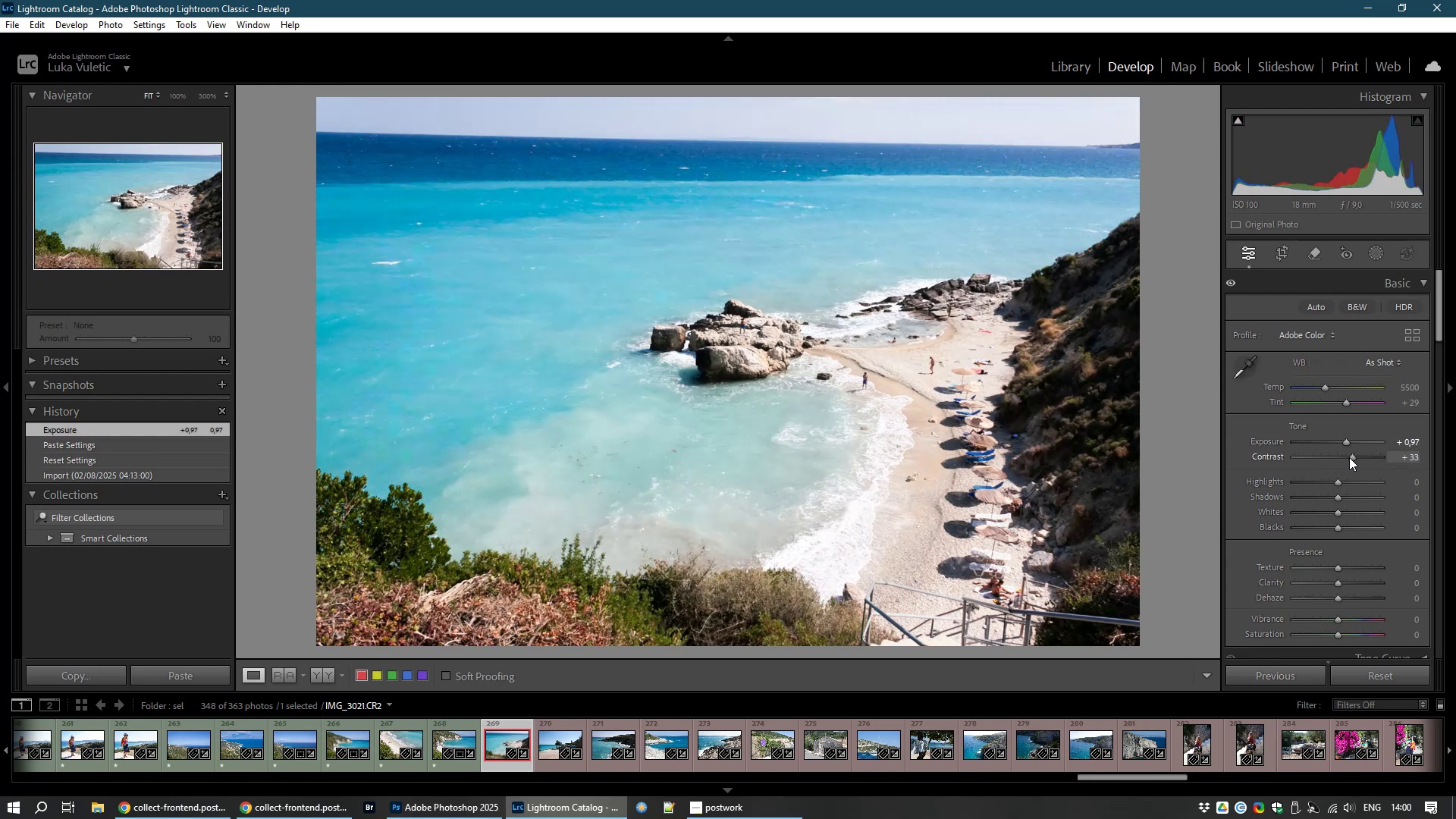 
left_click([1283, 253])
 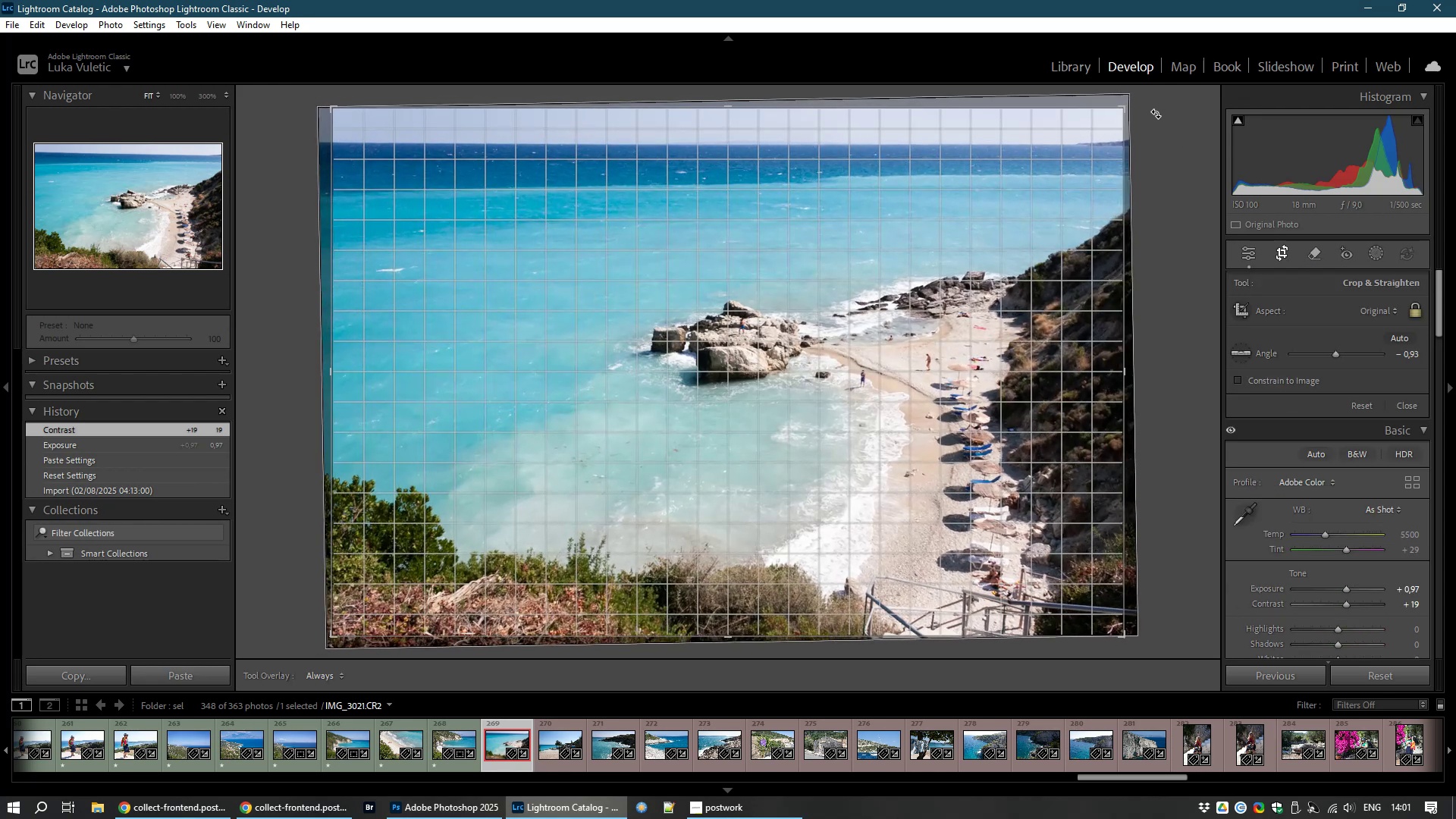 
wait(7.4)
 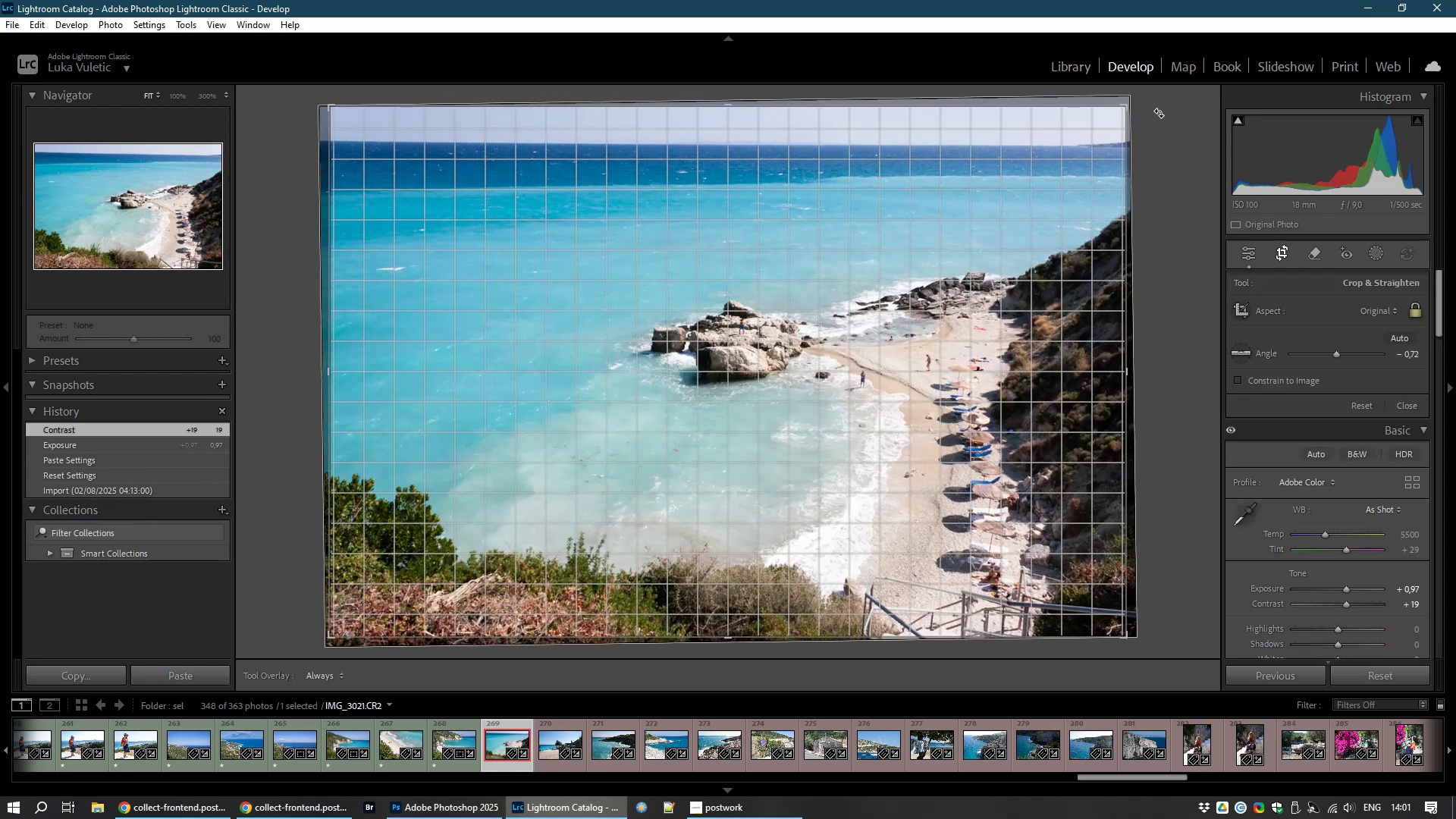 
double_click([961, 379])
 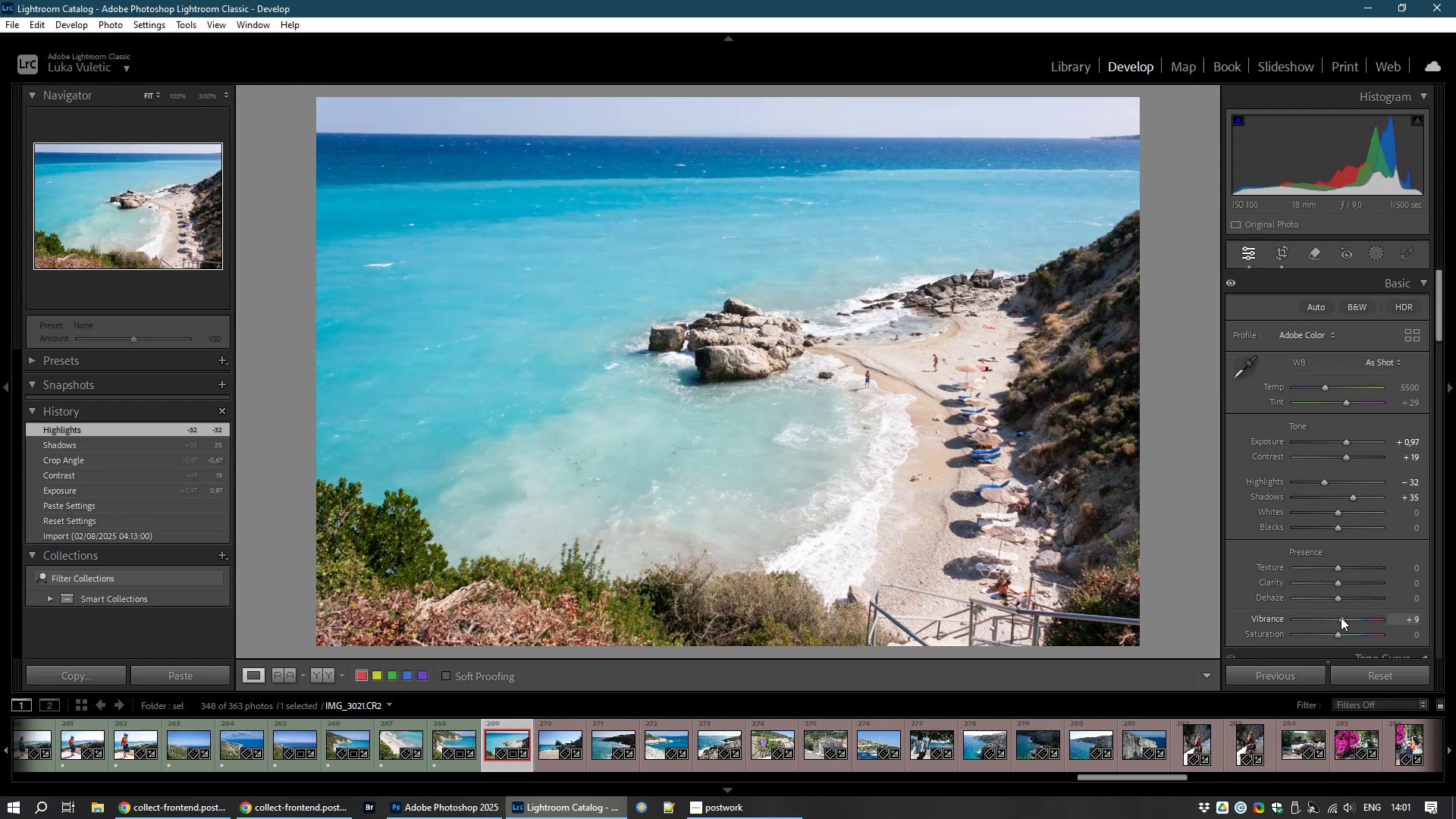 
wait(21.33)
 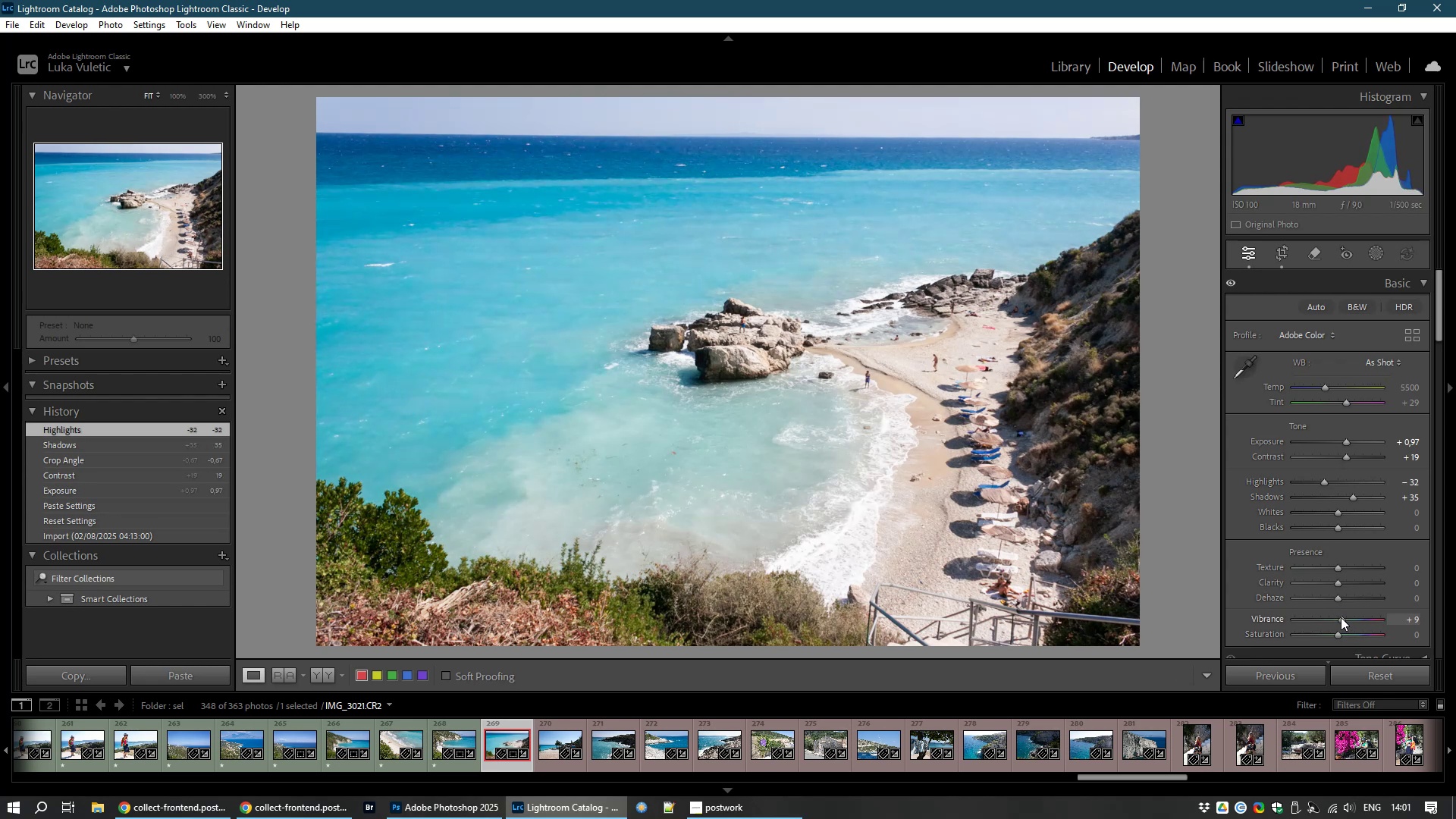 
type(81)
 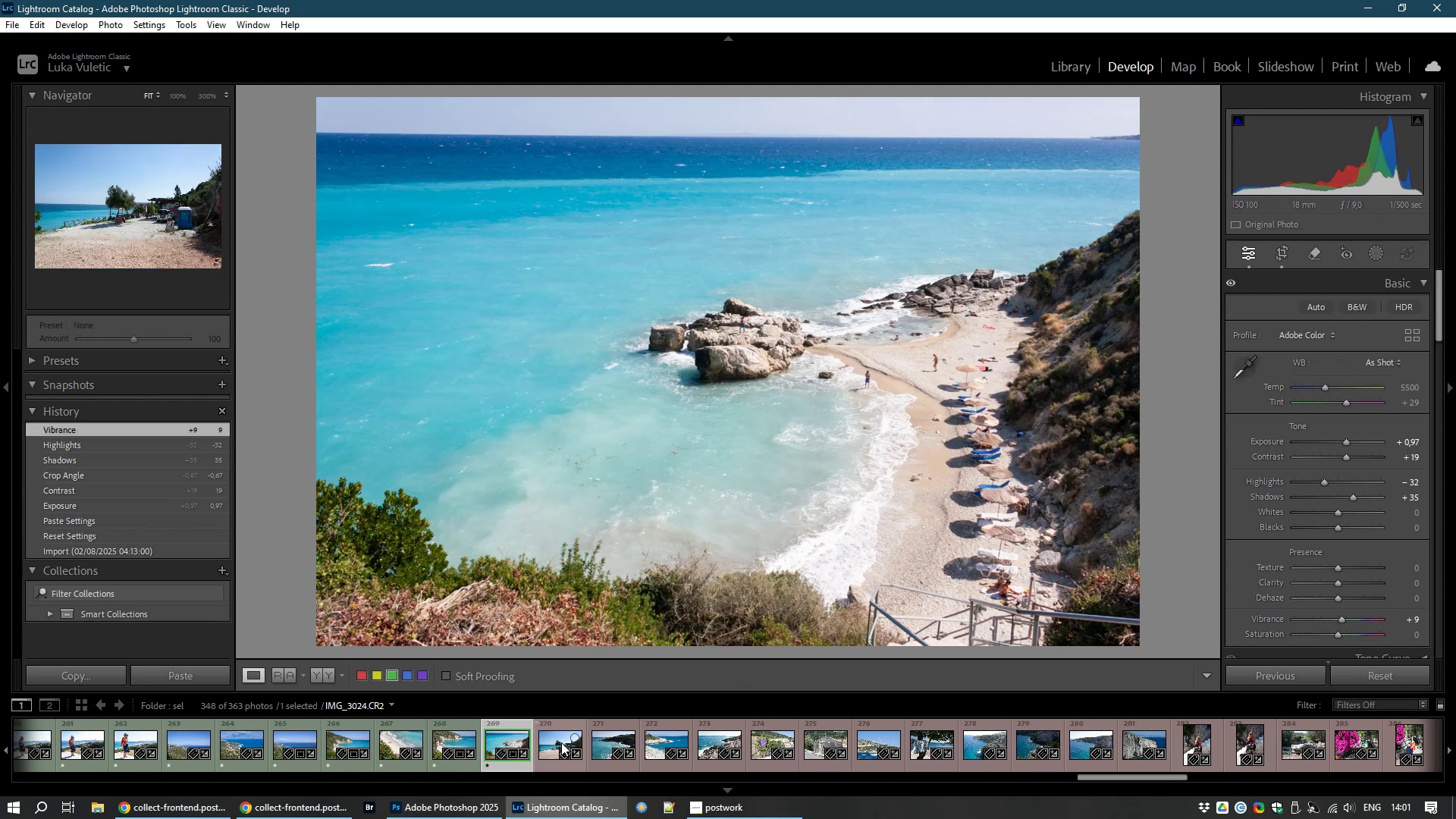 
left_click([552, 746])
 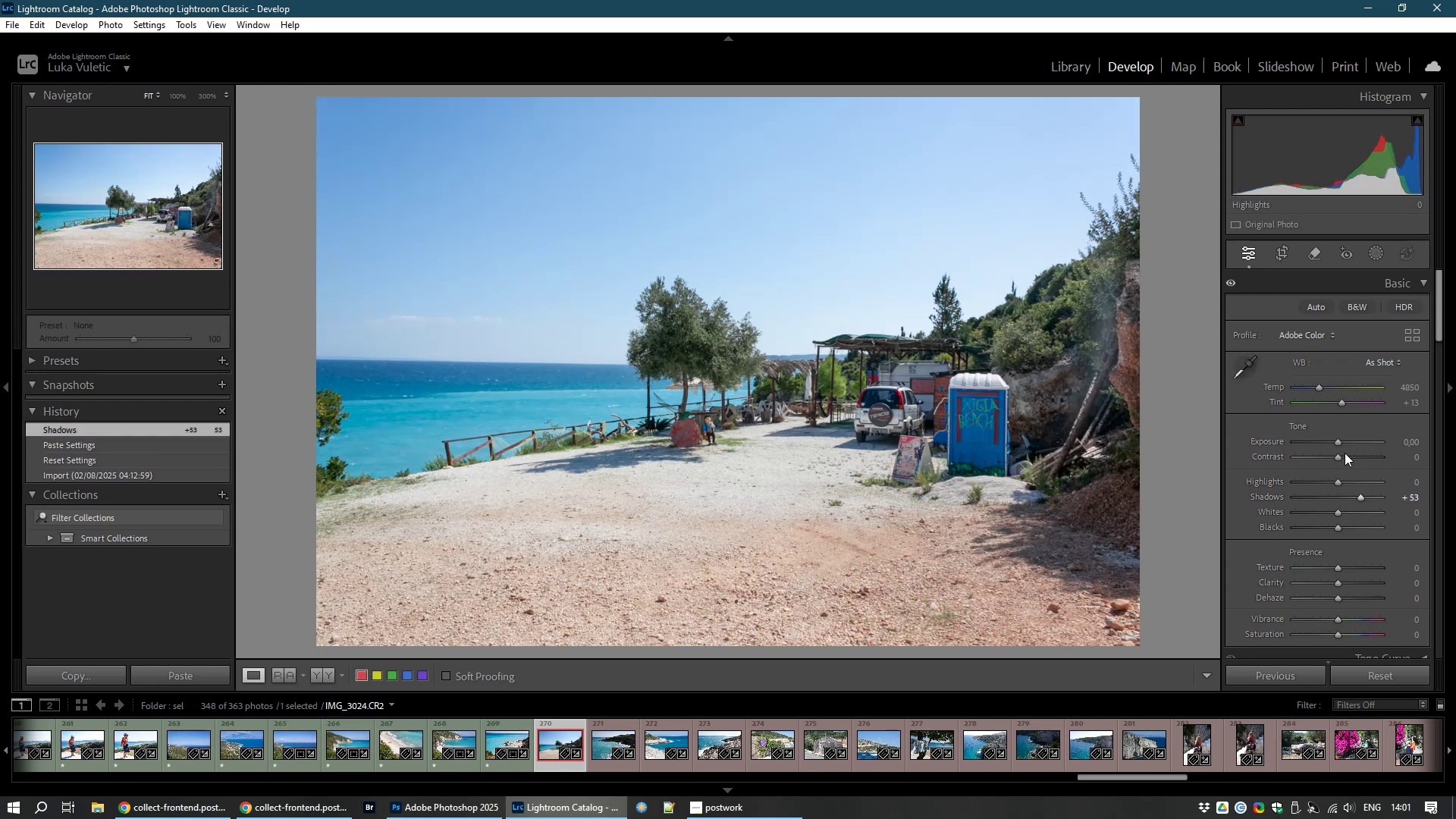 
wait(15.34)
 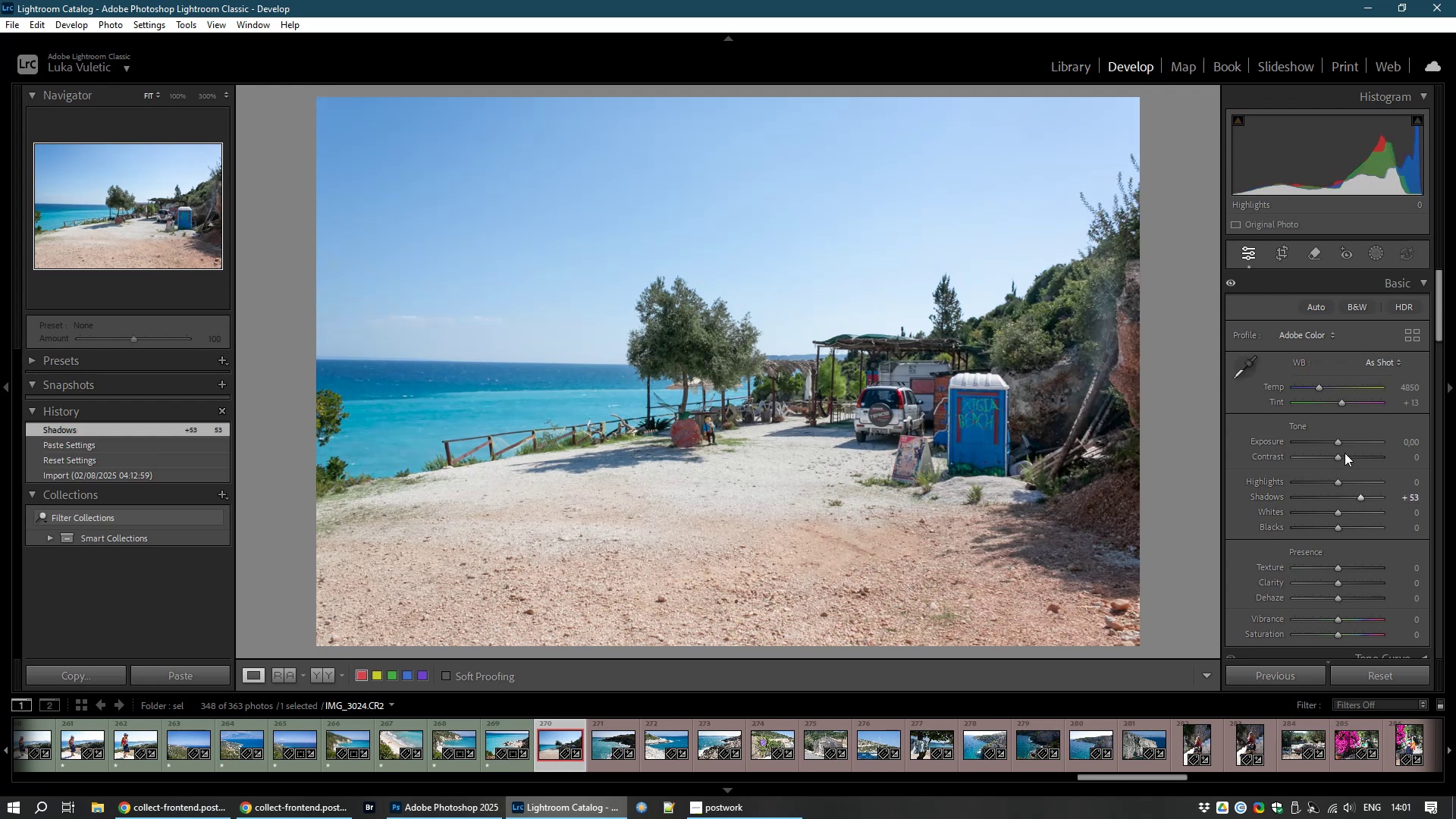 
left_click([1285, 249])
 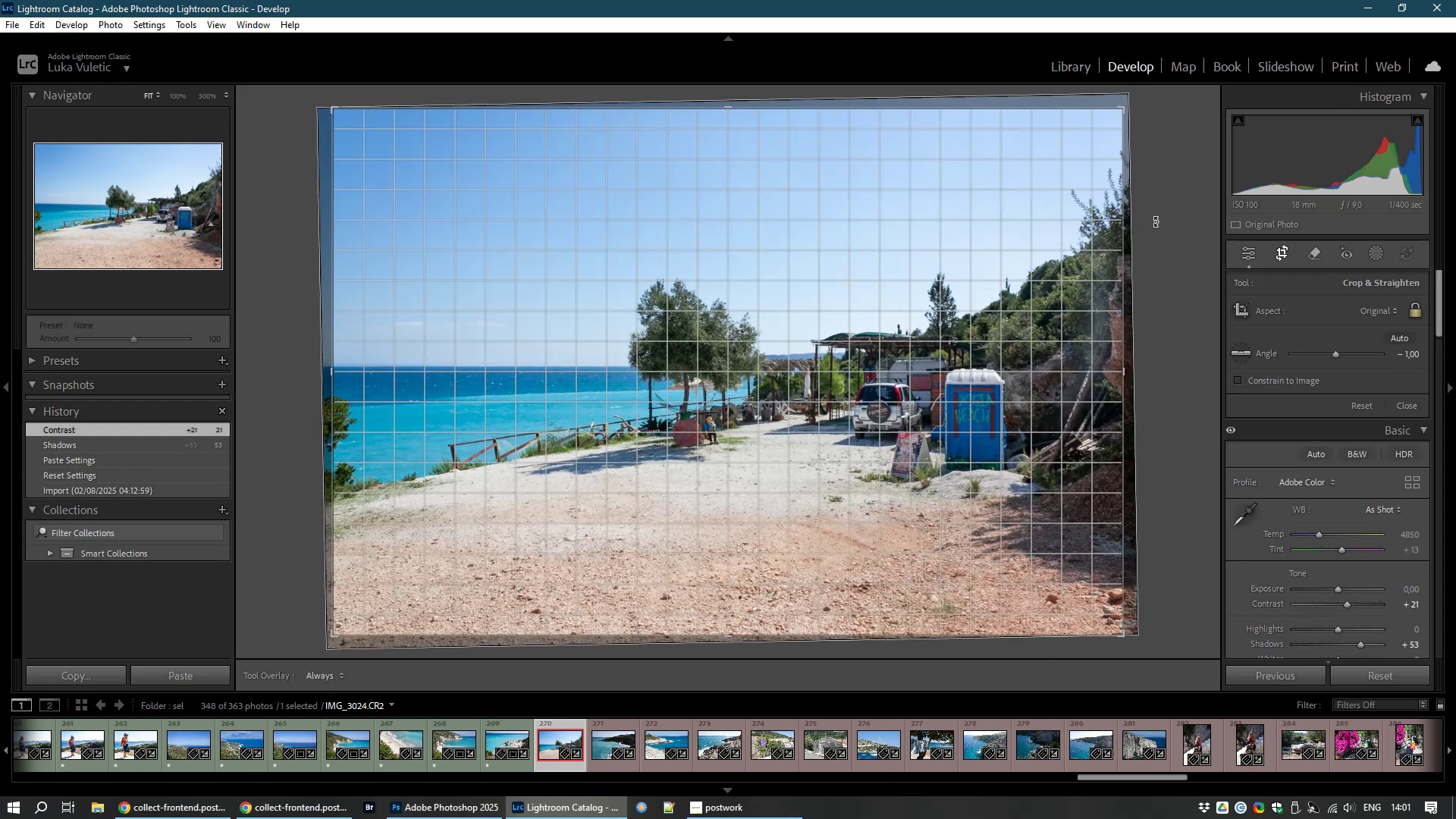 
double_click([1028, 303])
 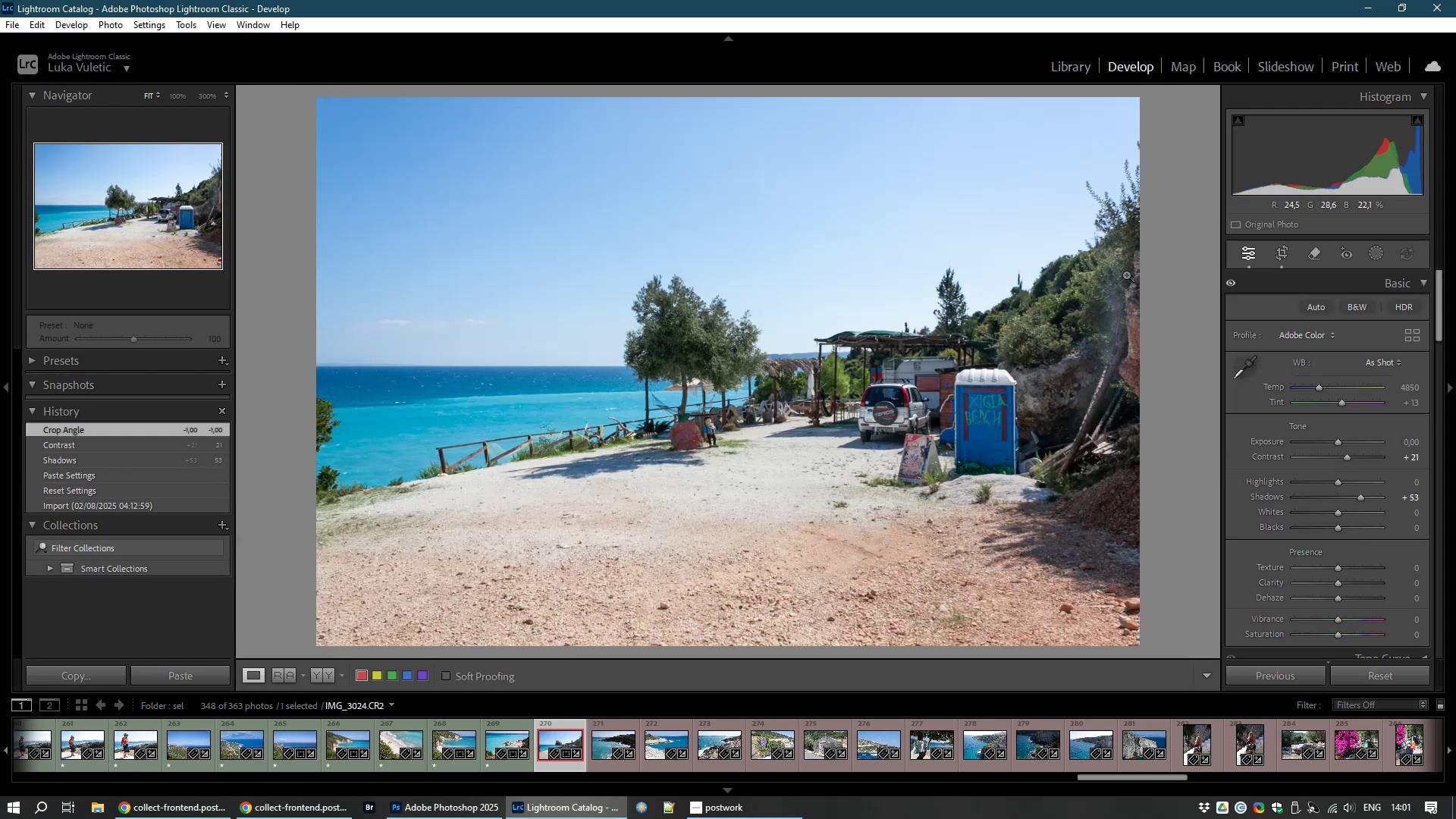 
left_click([1284, 246])
 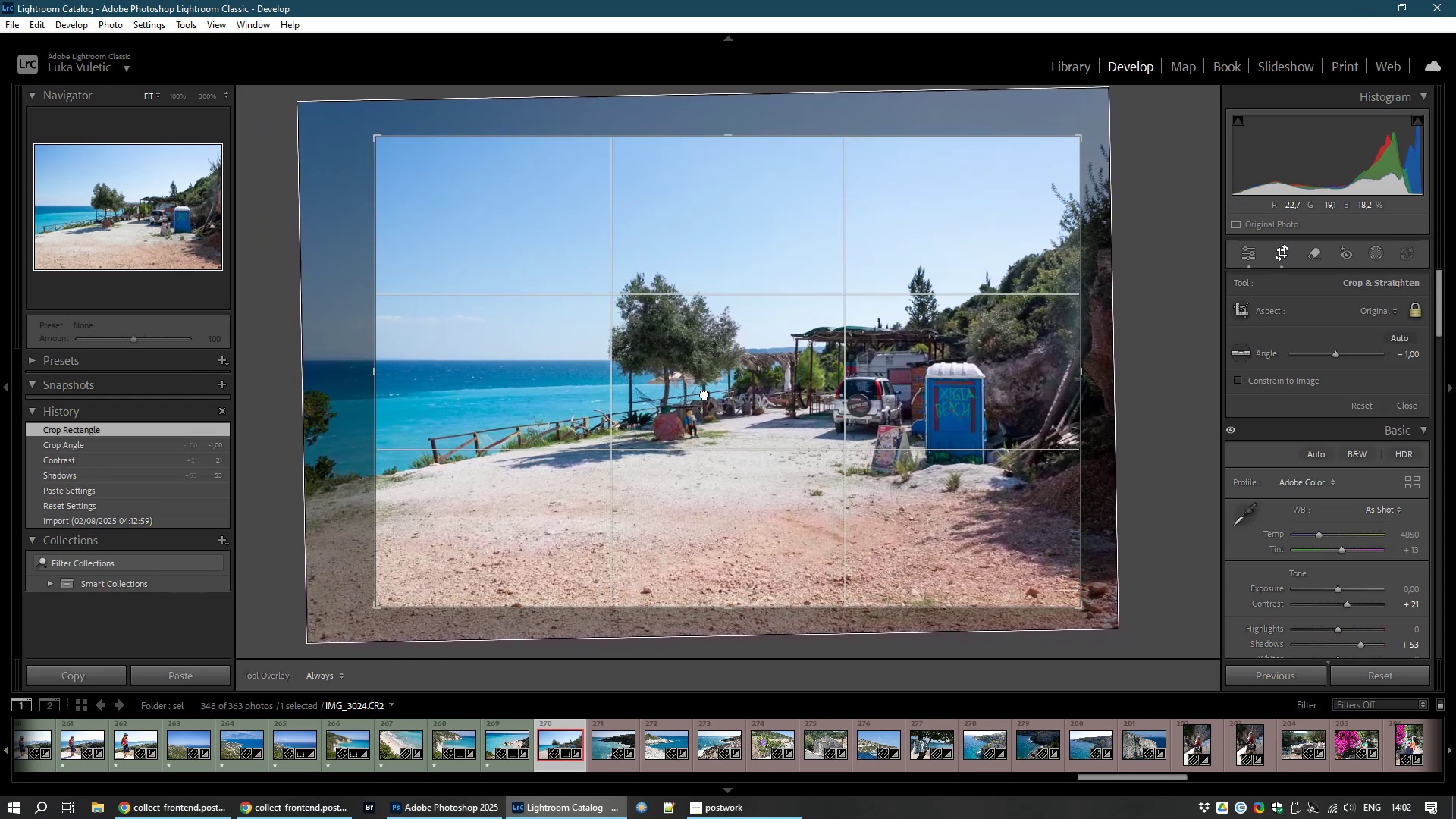 
wait(11.82)
 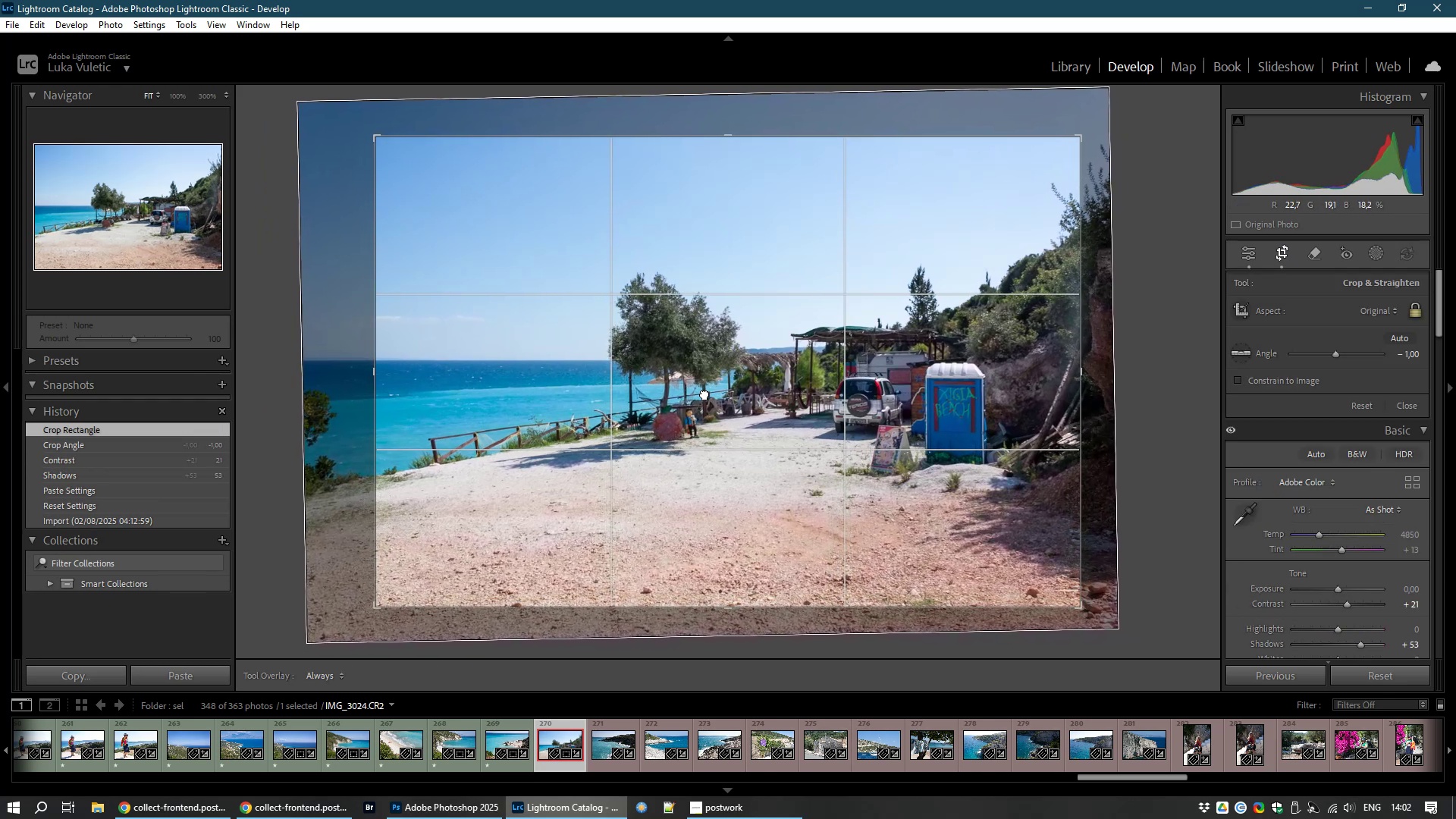 
double_click([534, 416])
 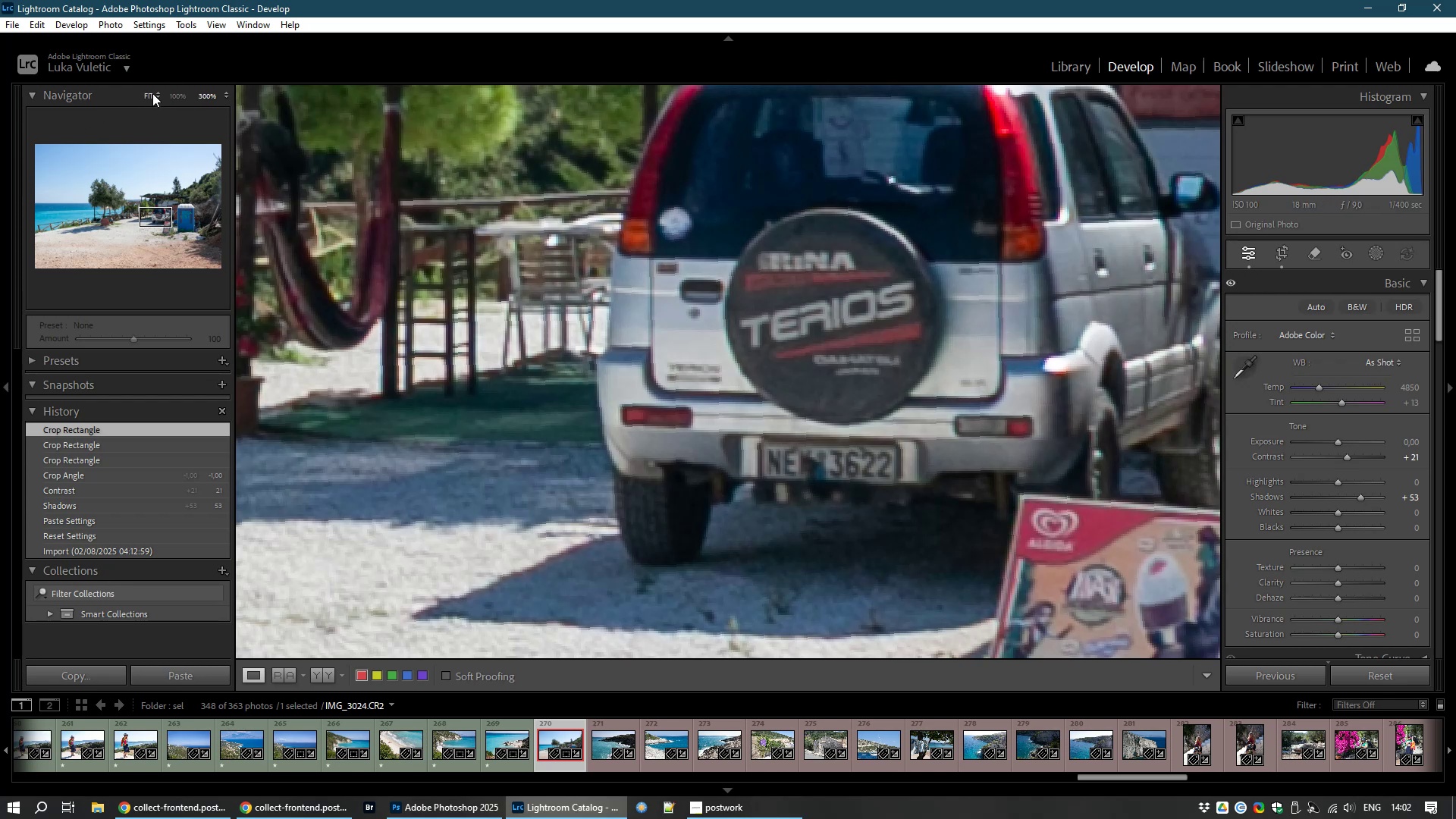 
wait(16.82)
 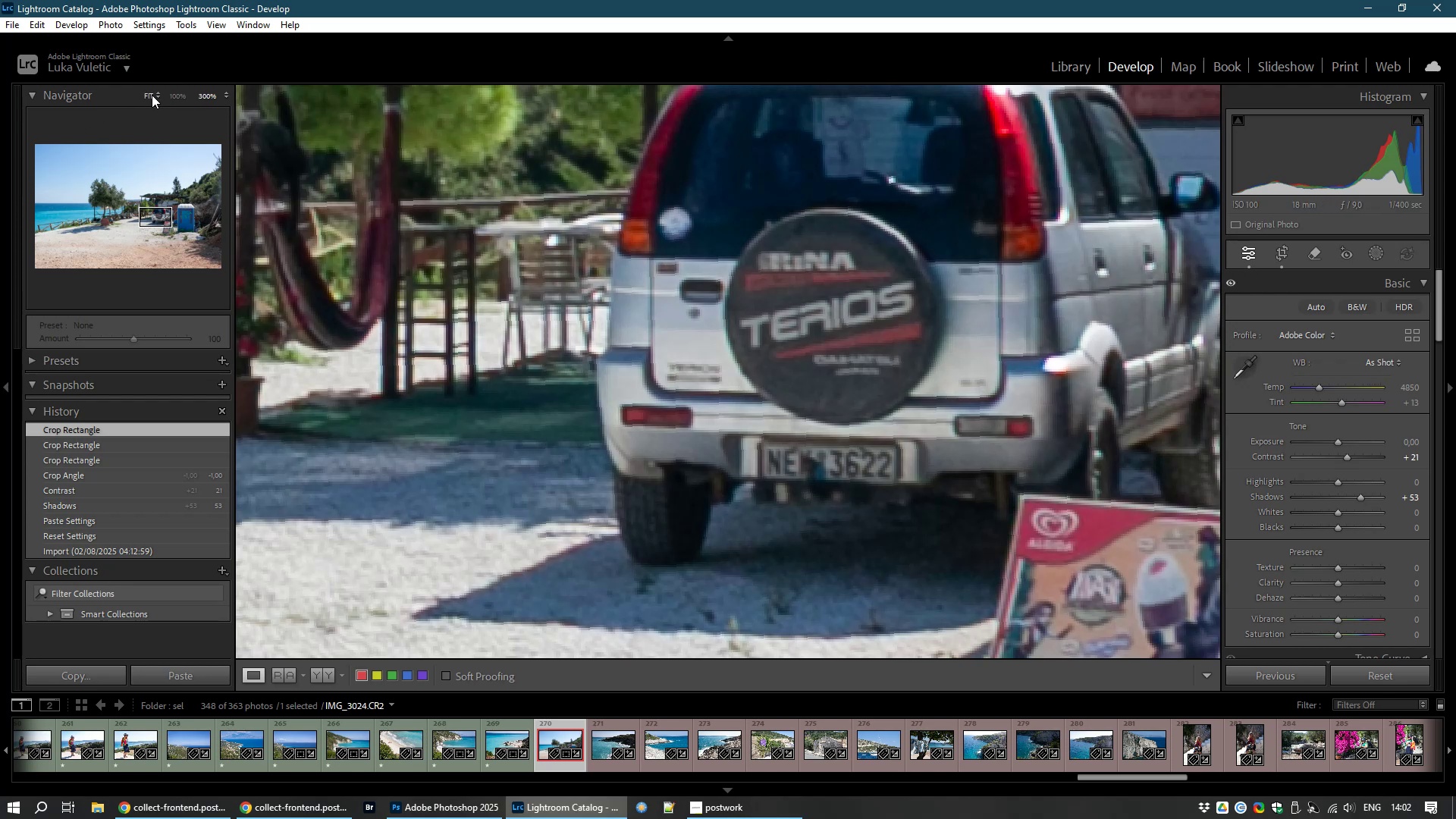 
key(Control+NumpadSubtract)
 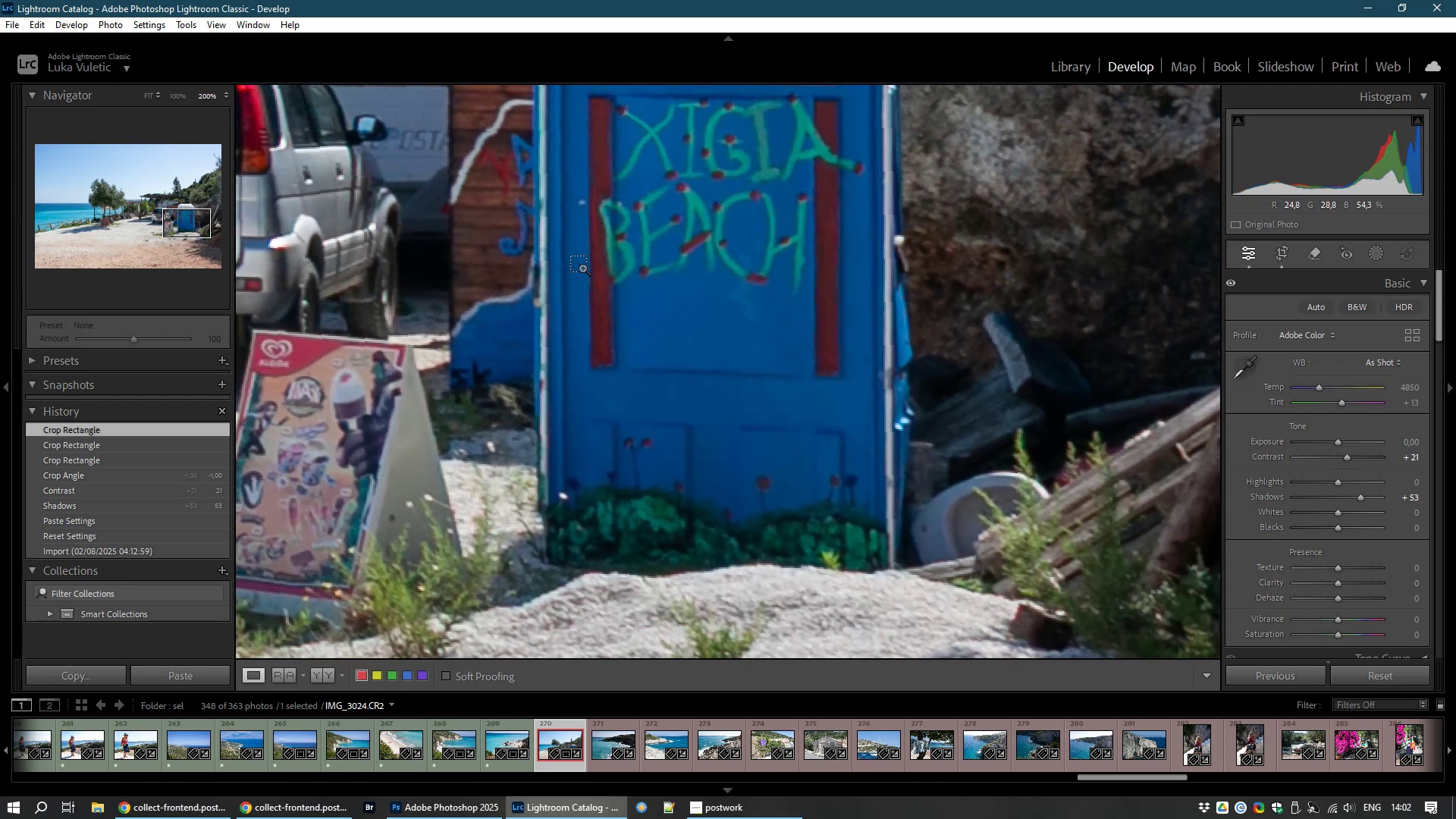 
key(Control+NumpadSubtract)
 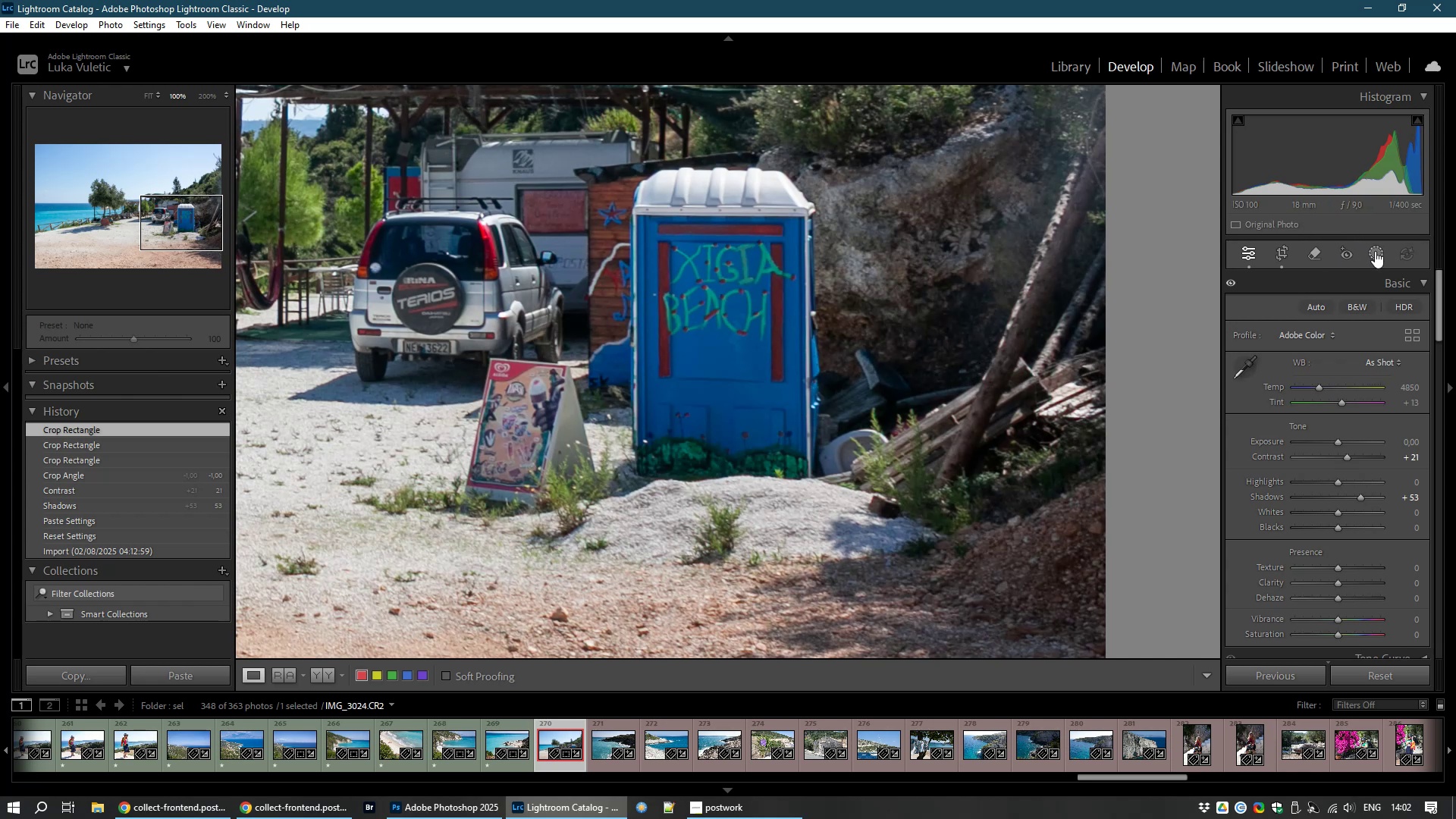 
wait(5.53)
 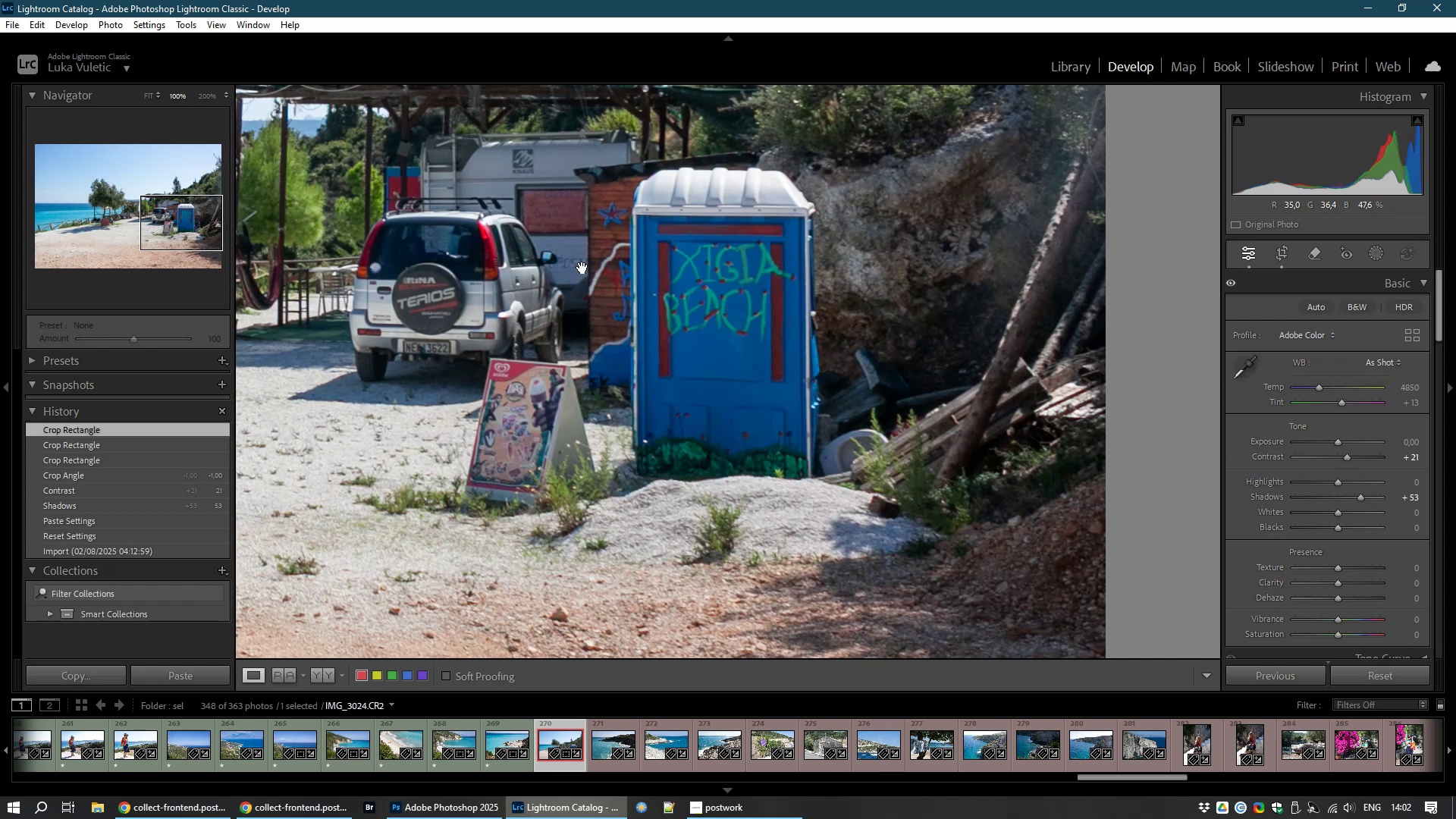 
left_click([1373, 251])
 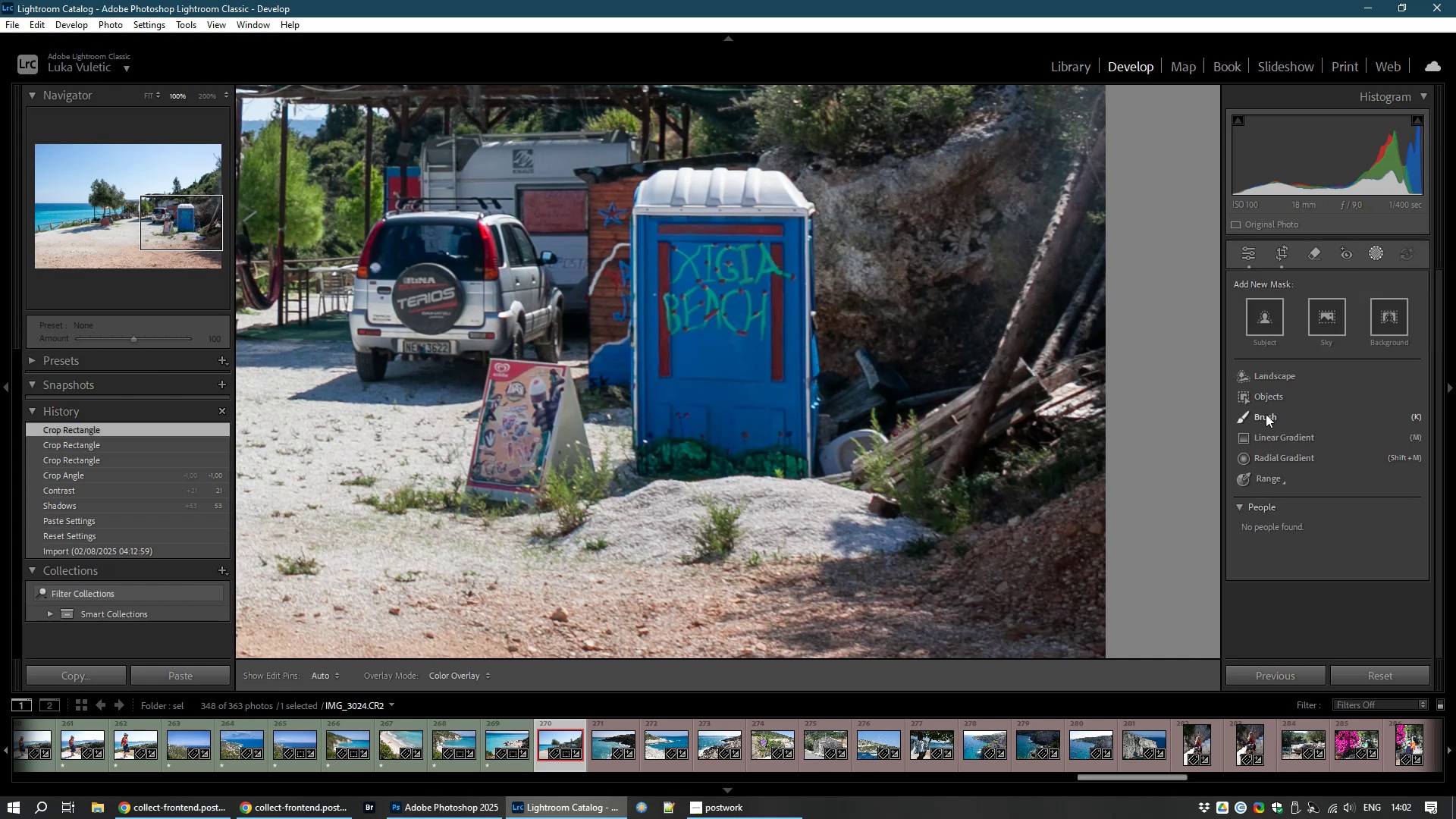 
wait(9.47)
 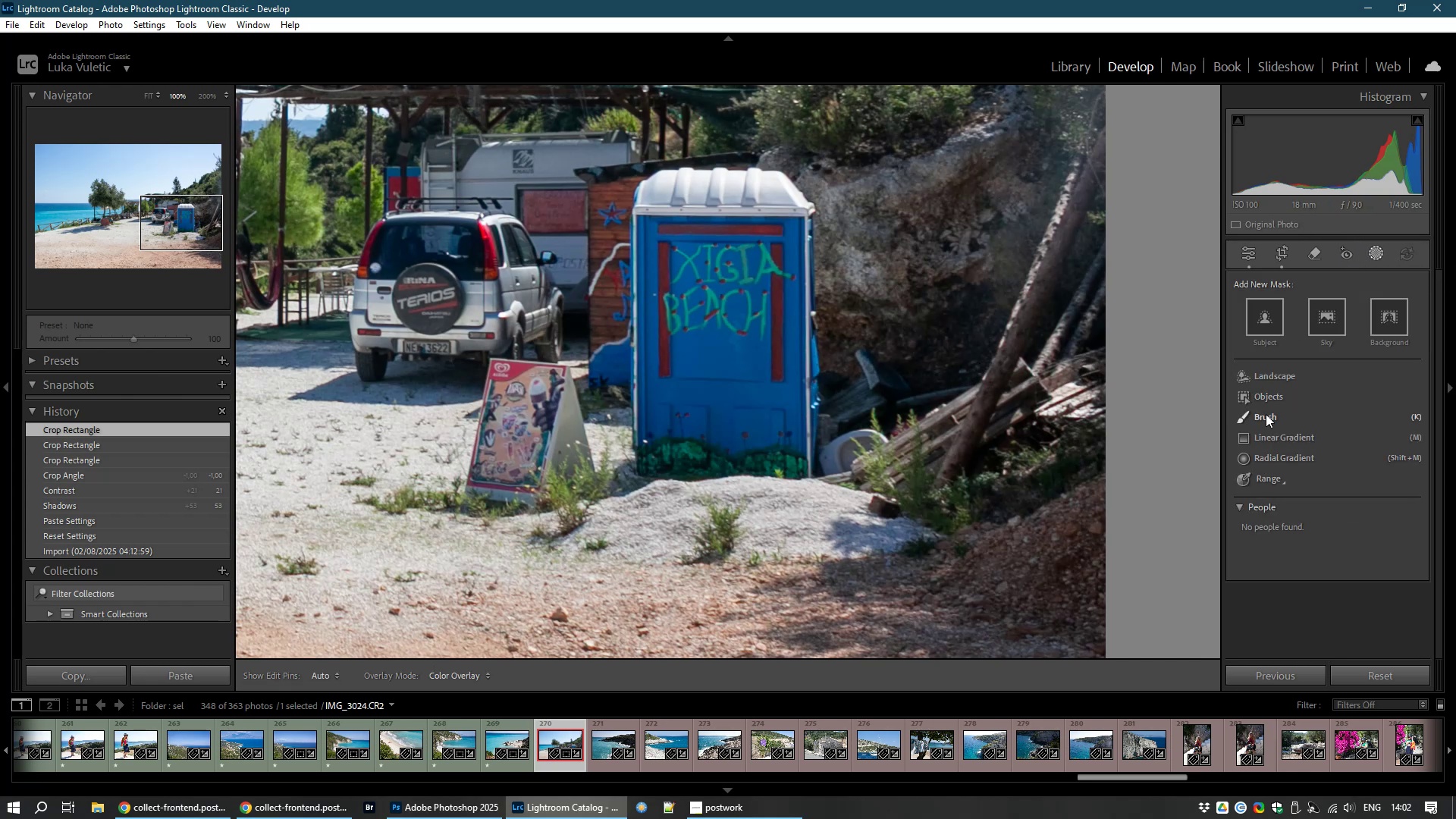 
left_click([1277, 455])
 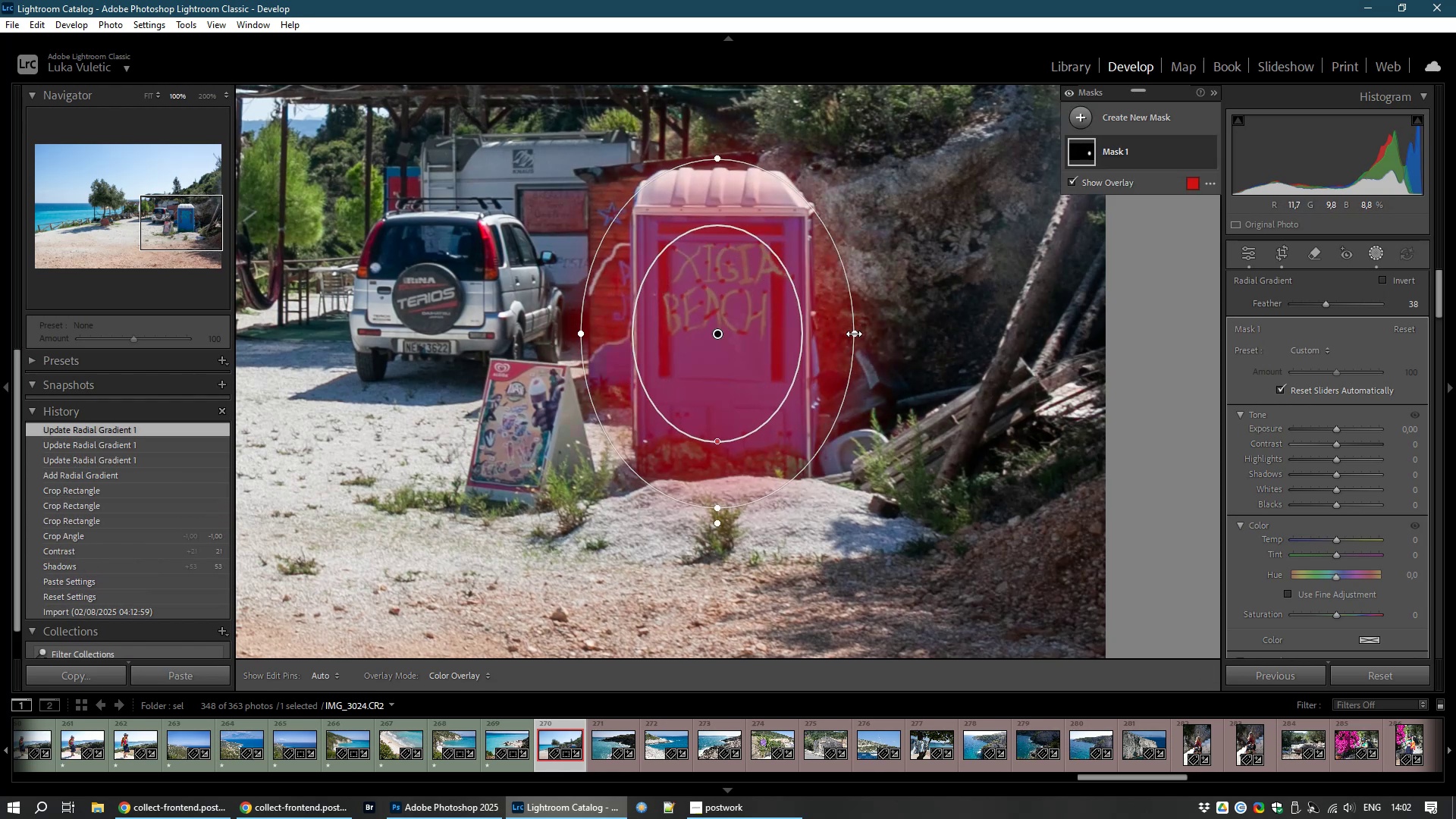 
wait(18.91)
 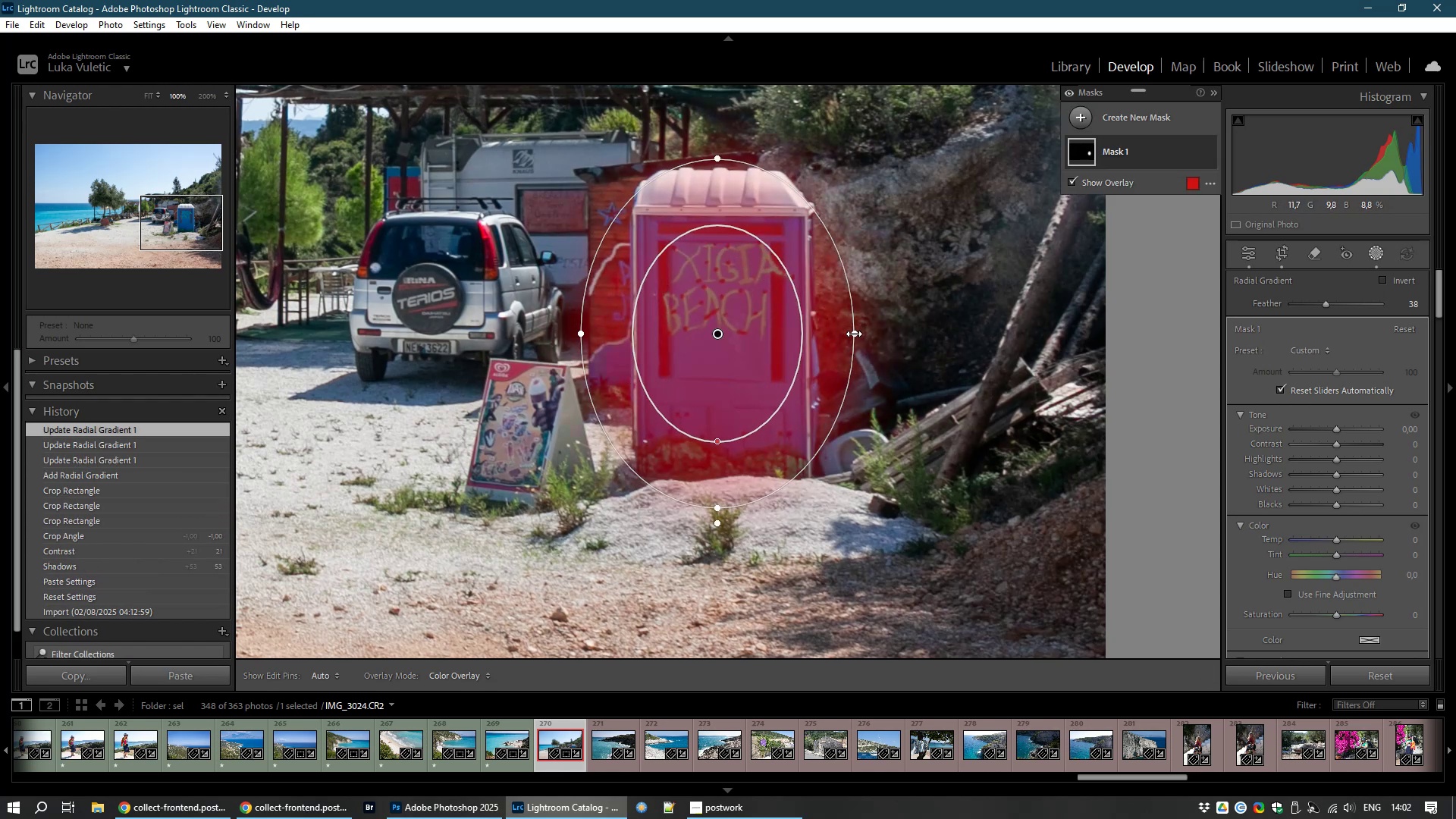 
left_click([835, 334])
 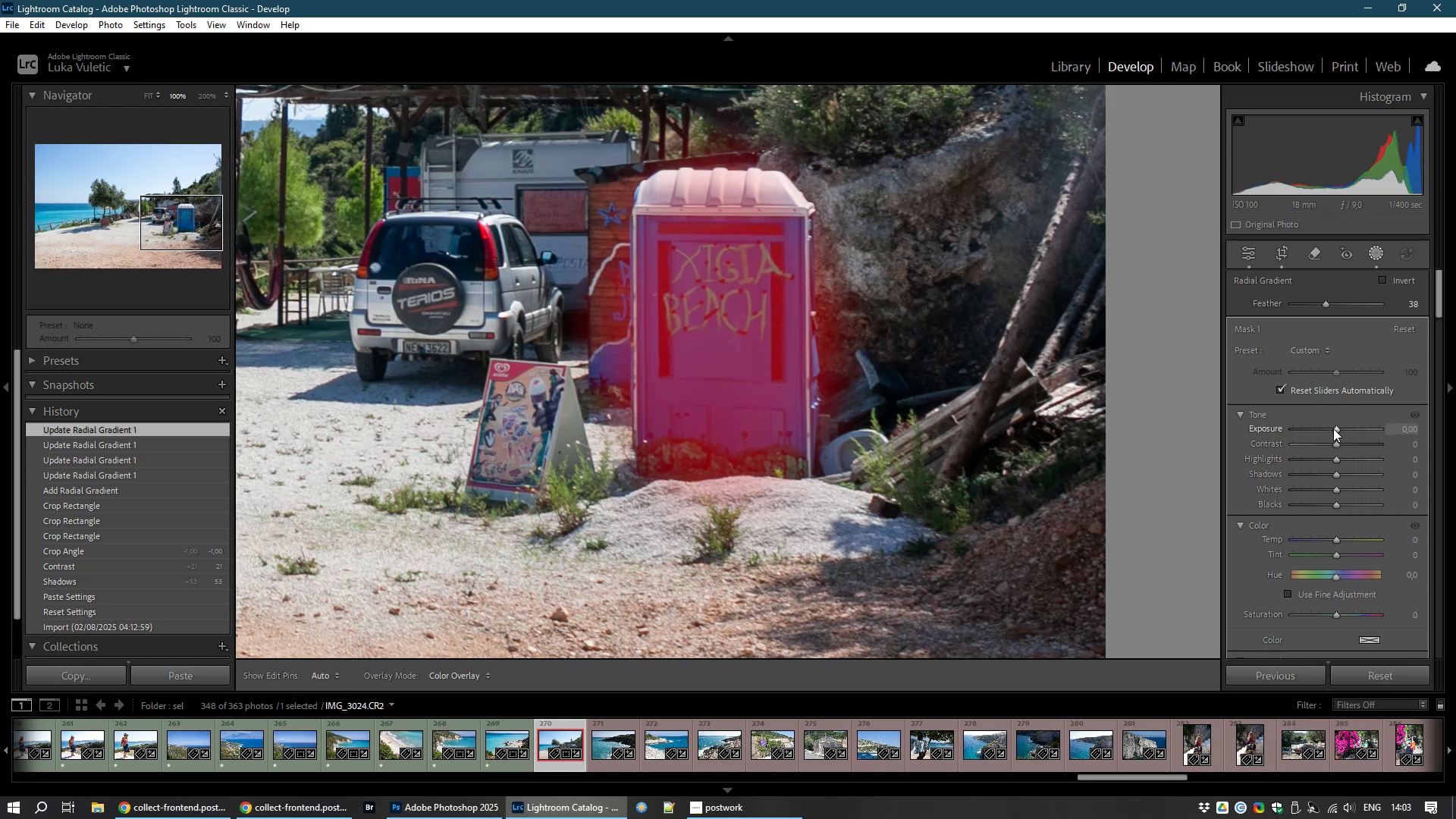 
wait(16.42)
 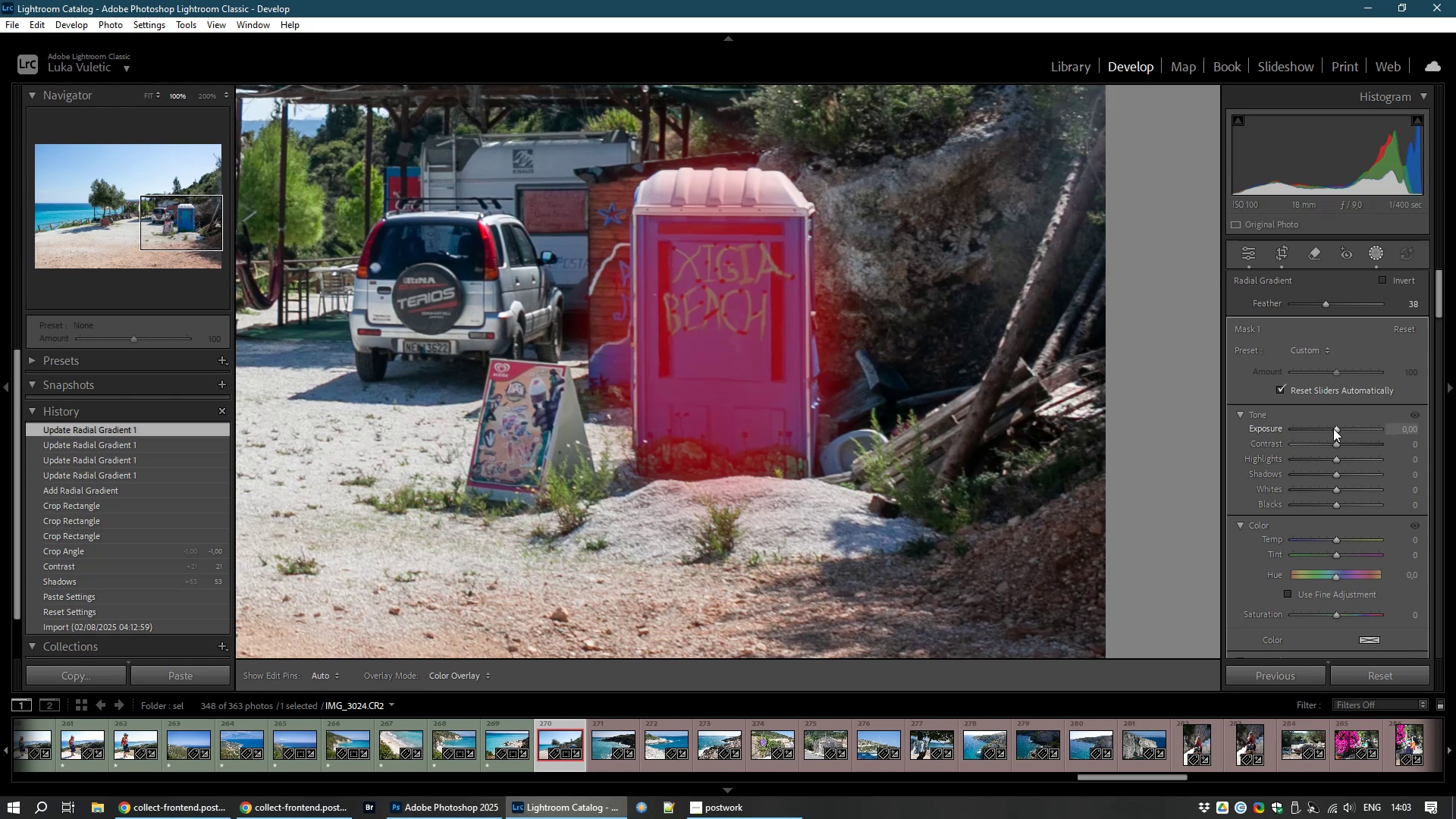 
left_click([1083, 149])
 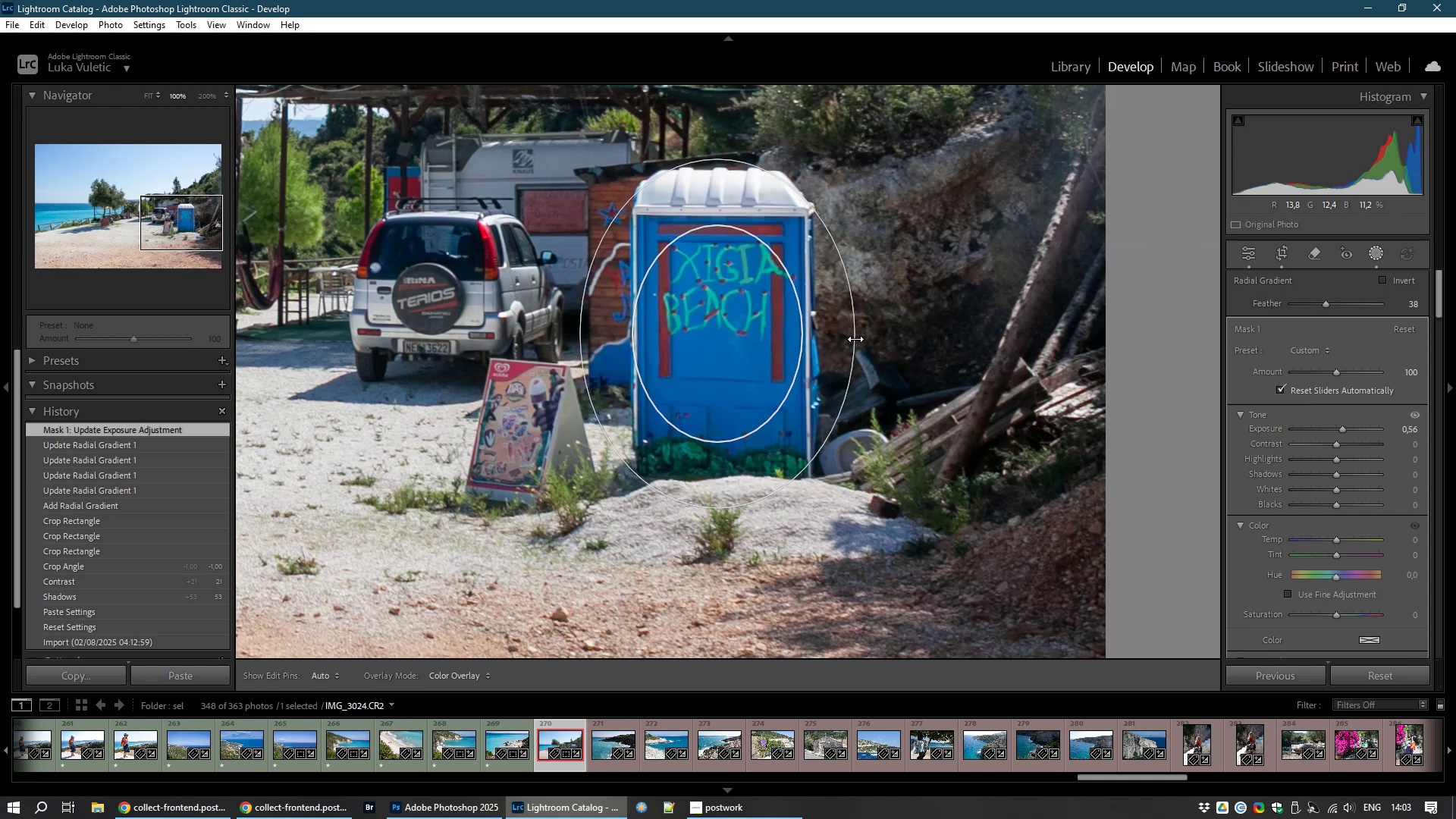 
wait(8.24)
 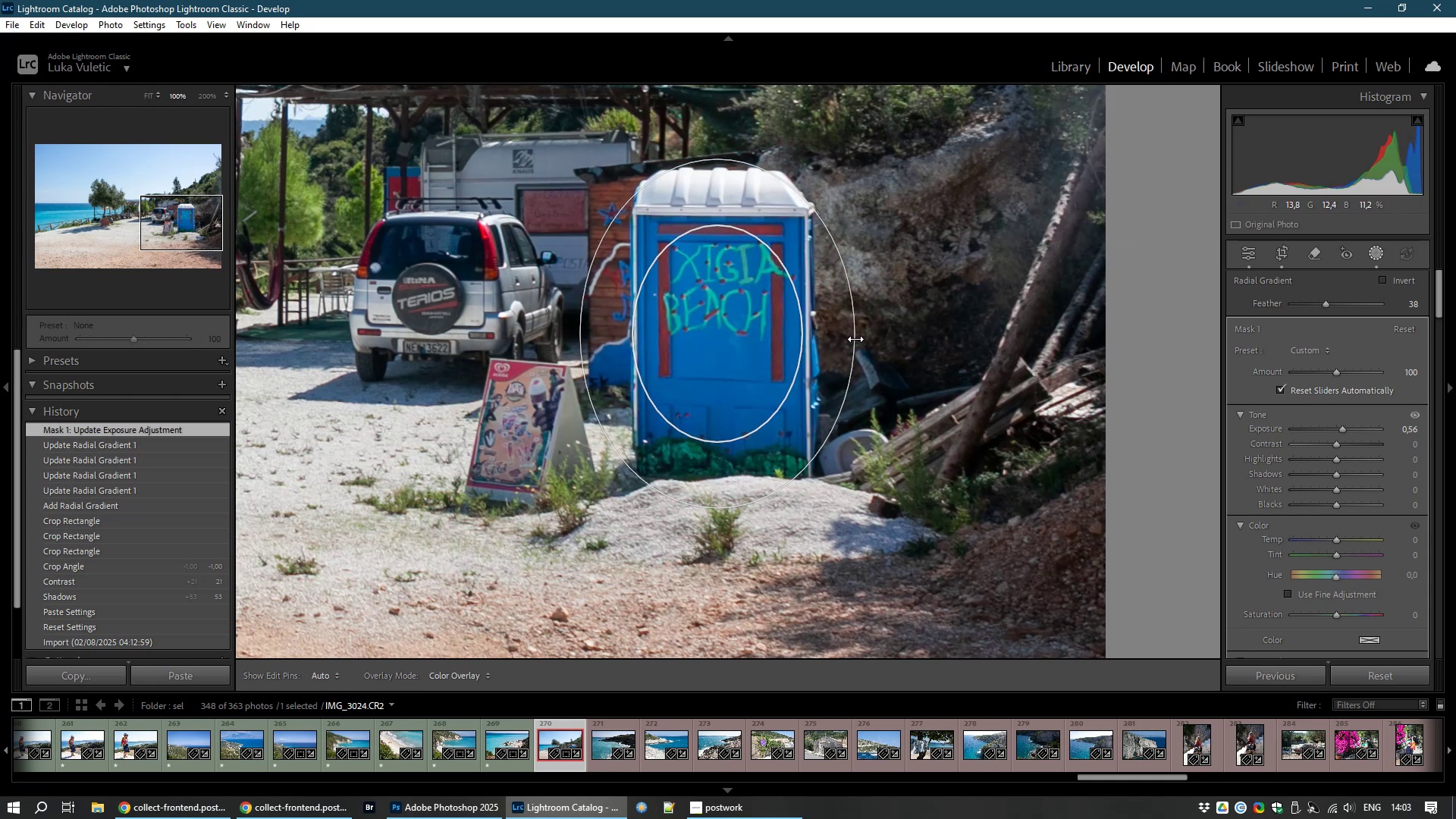 
left_click([1344, 430])
 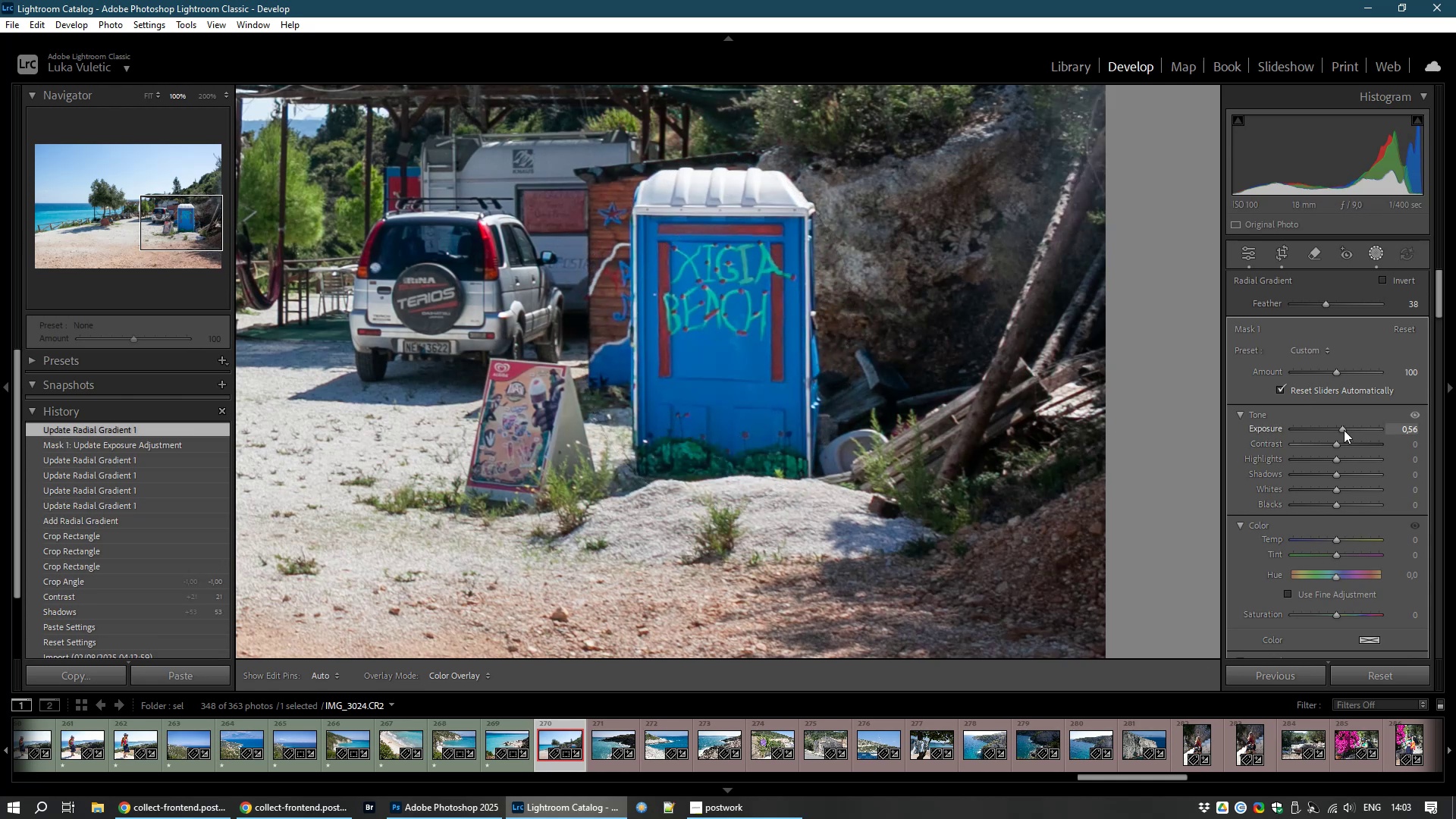 
double_click([1344, 430])
 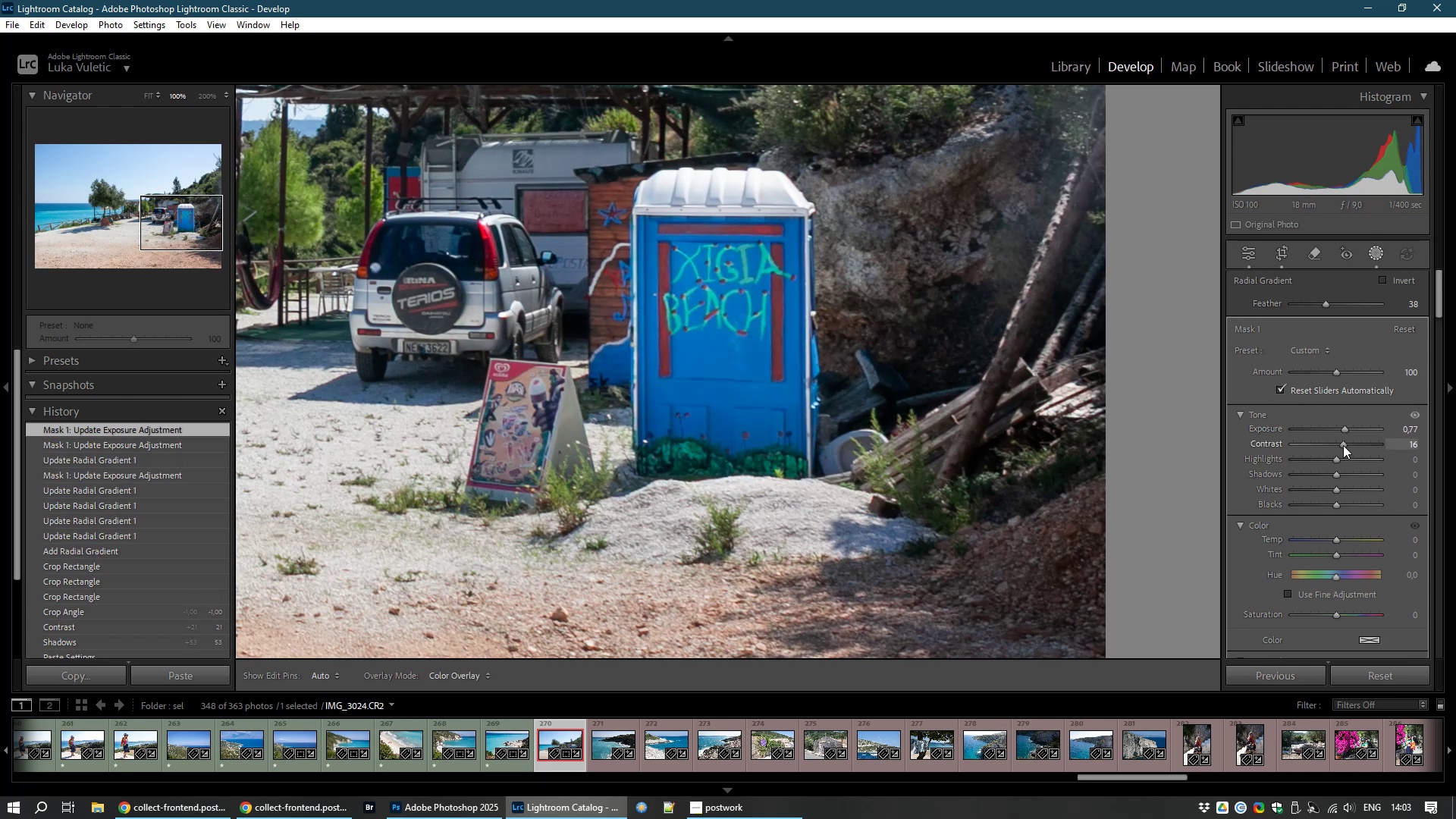 
wait(11.56)
 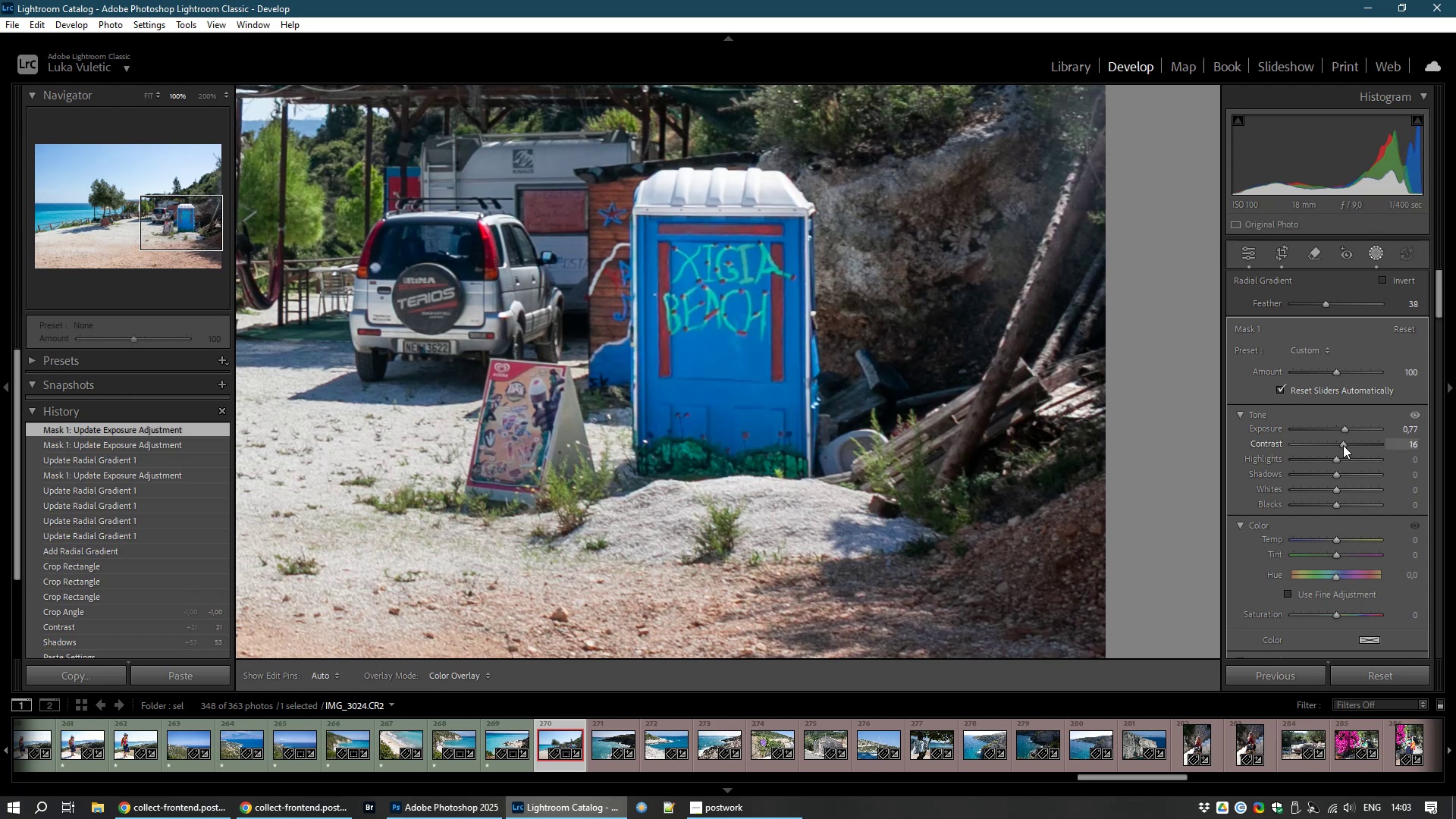 
left_click([146, 93])
 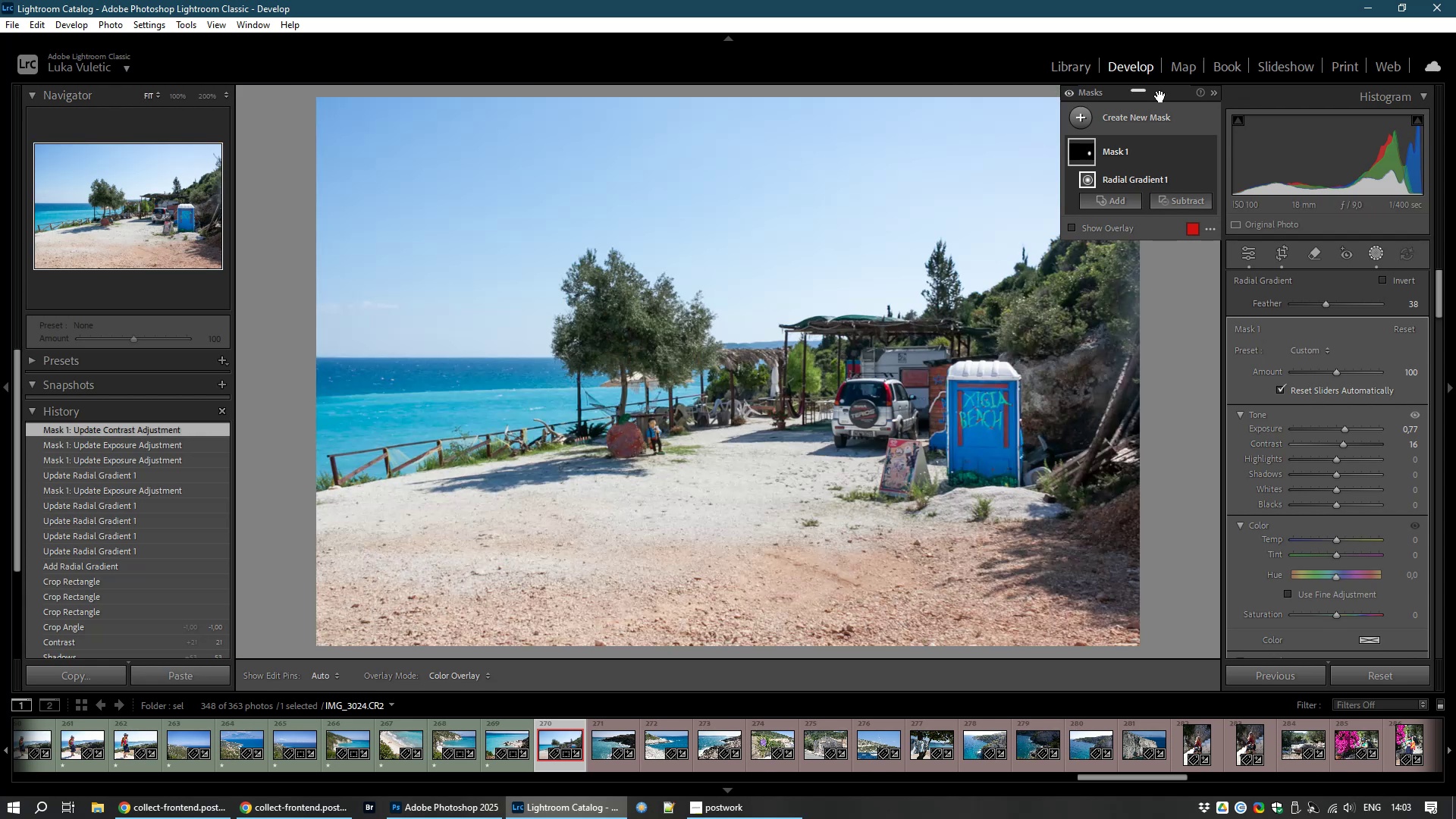 
wait(6.89)
 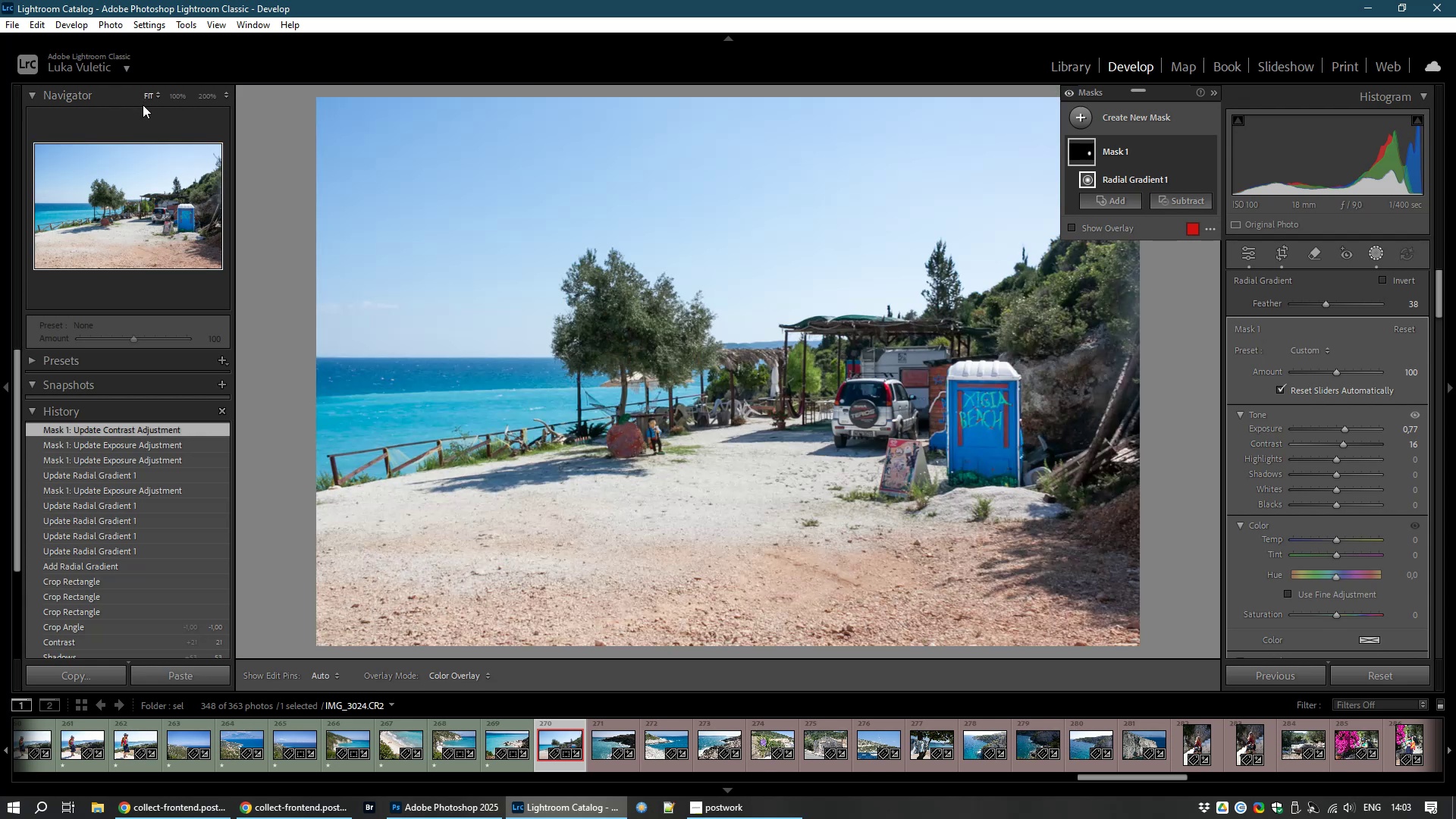 
left_click([1257, 252])
 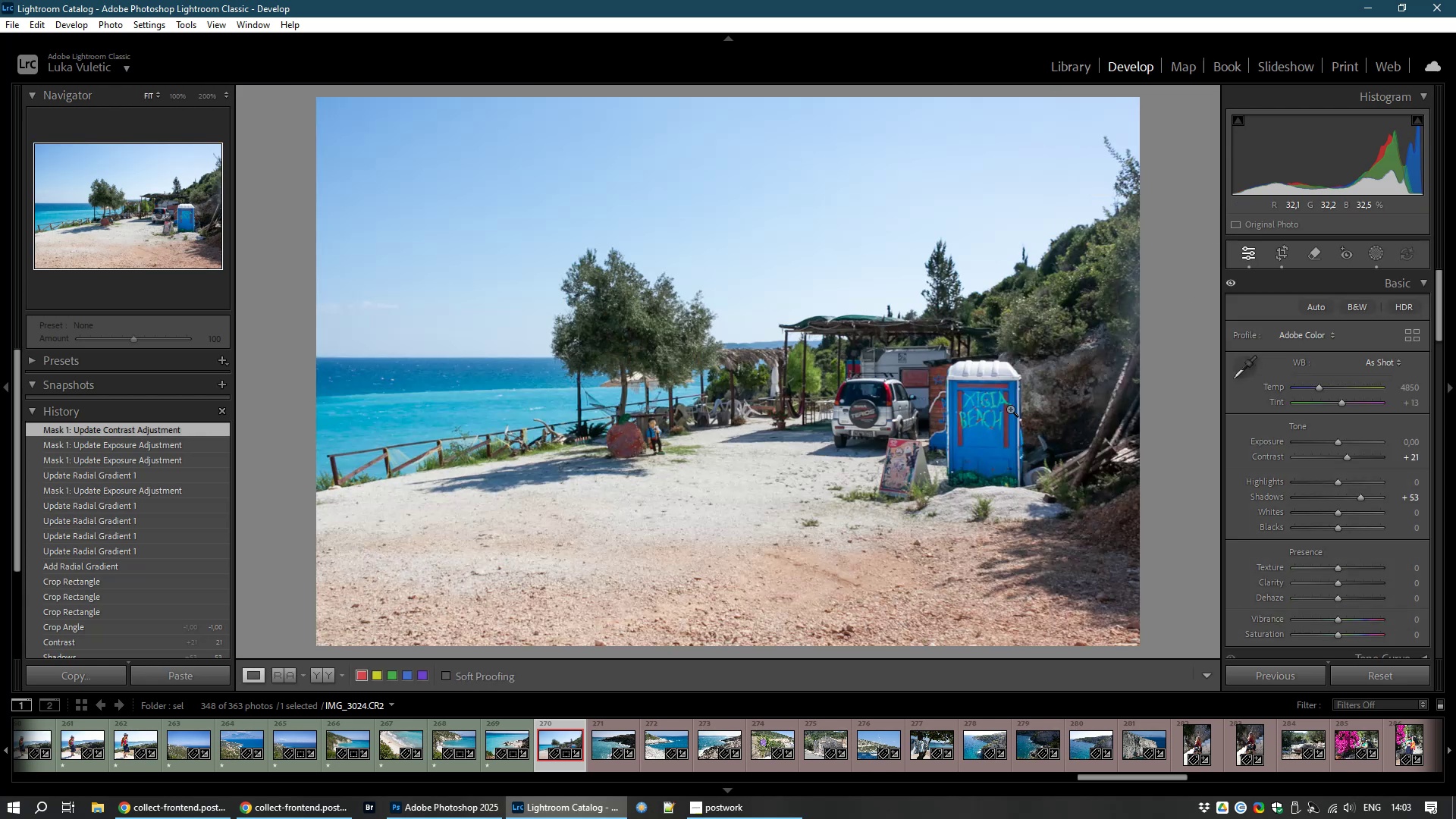 
type(81)
 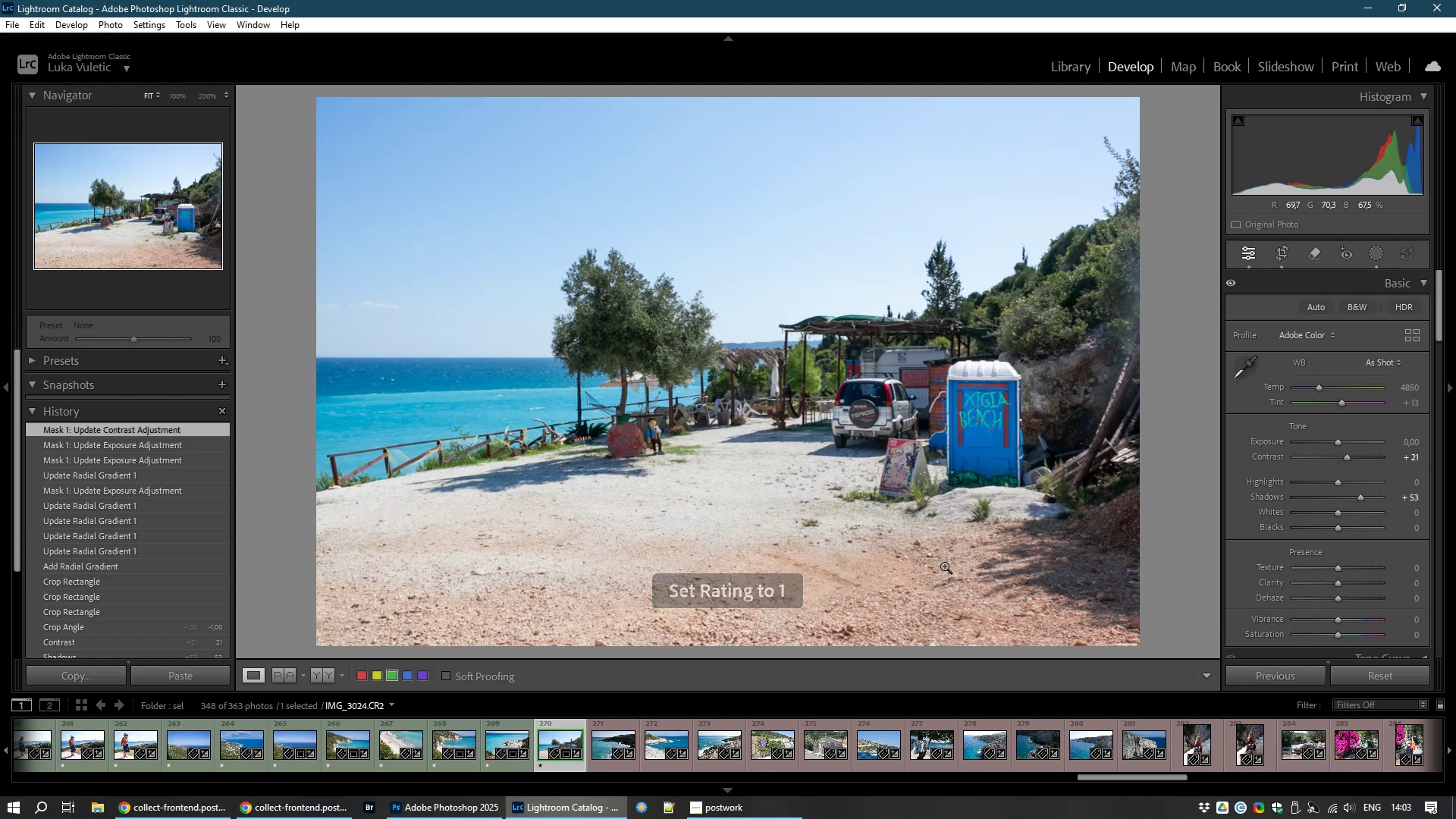 
mouse_move([595, 751])
 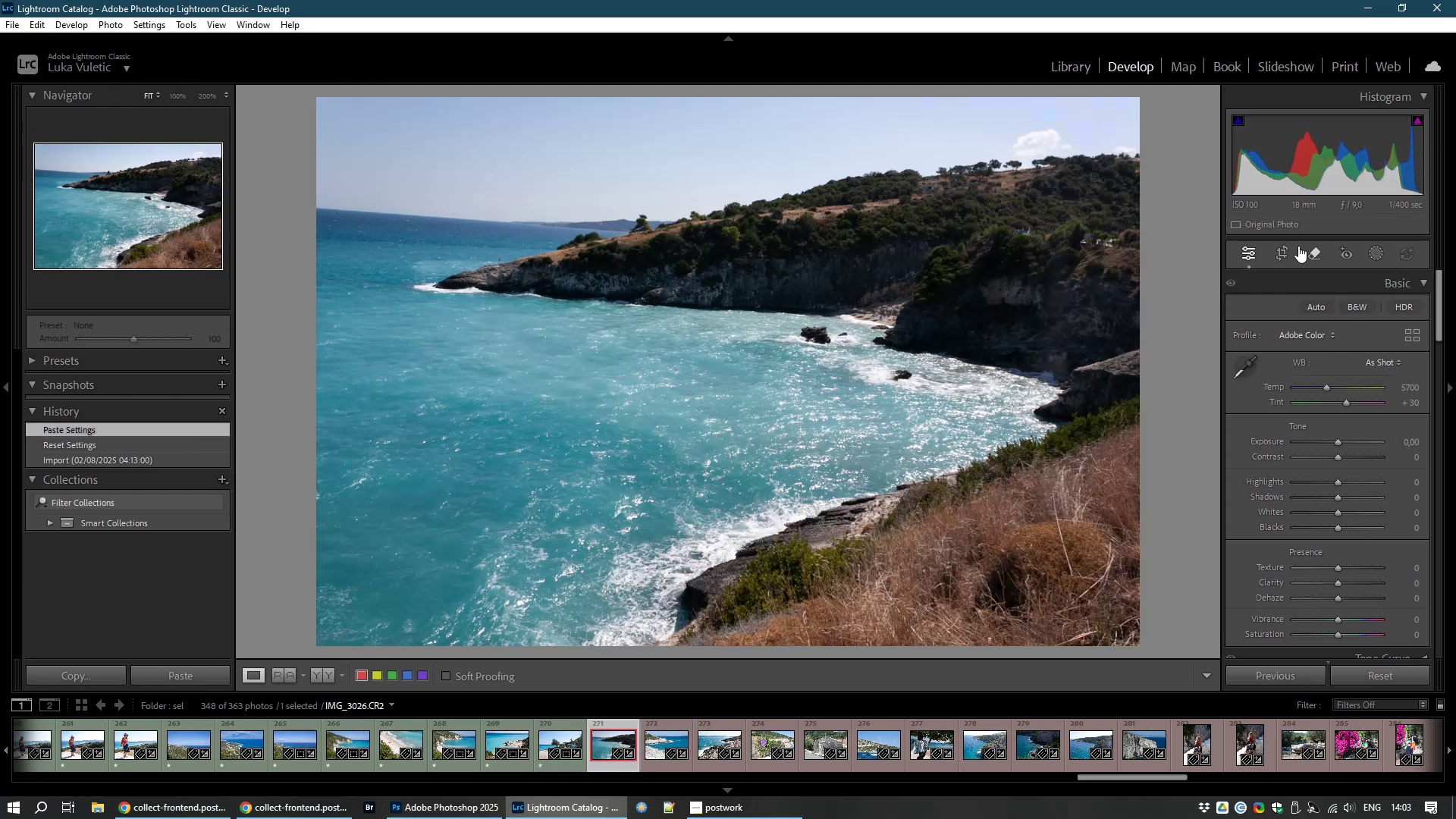 
left_click([1289, 256])
 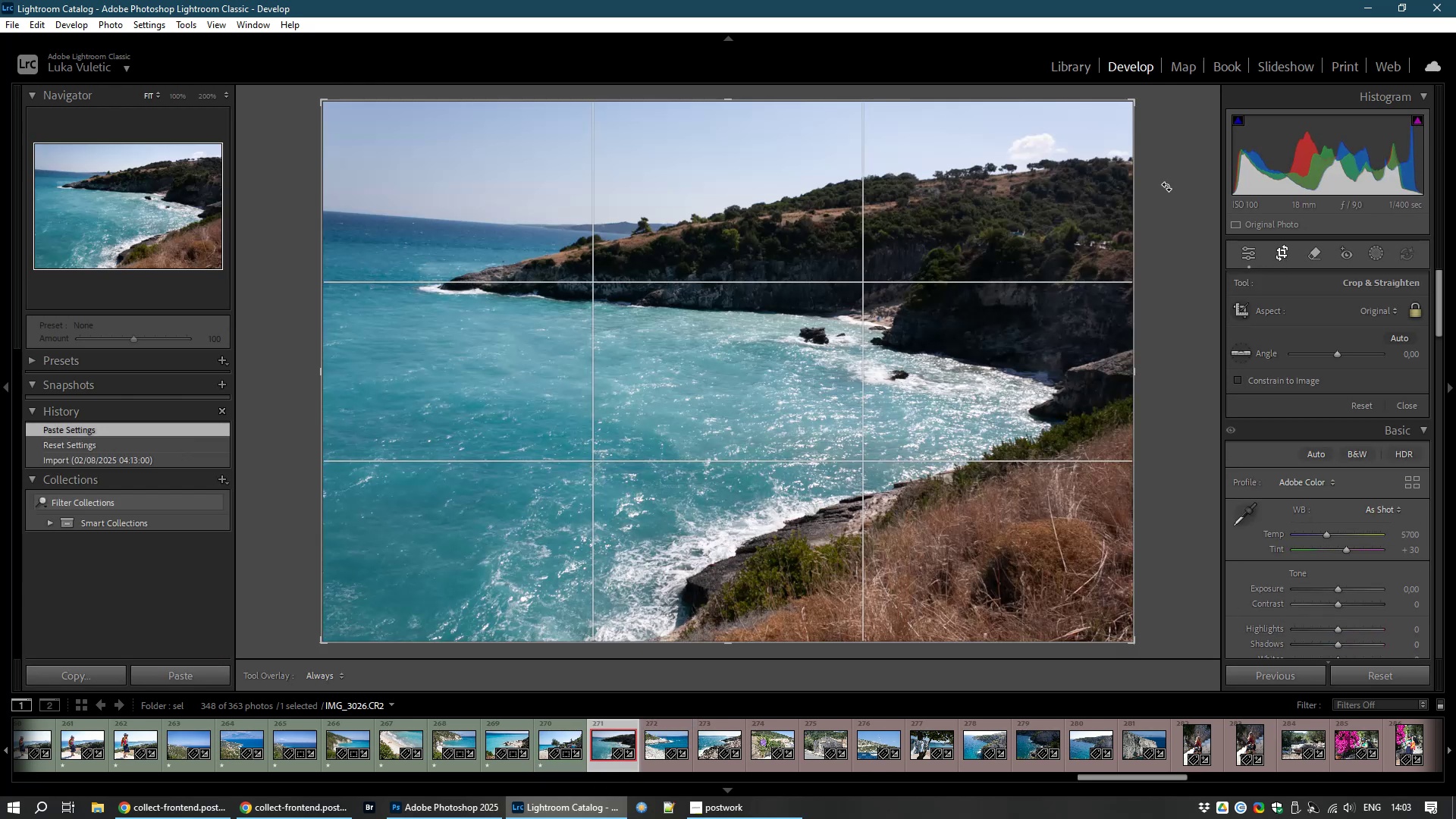 
left_click_drag(start_coordinate=[1169, 186], to_coordinate=[1153, 158])
 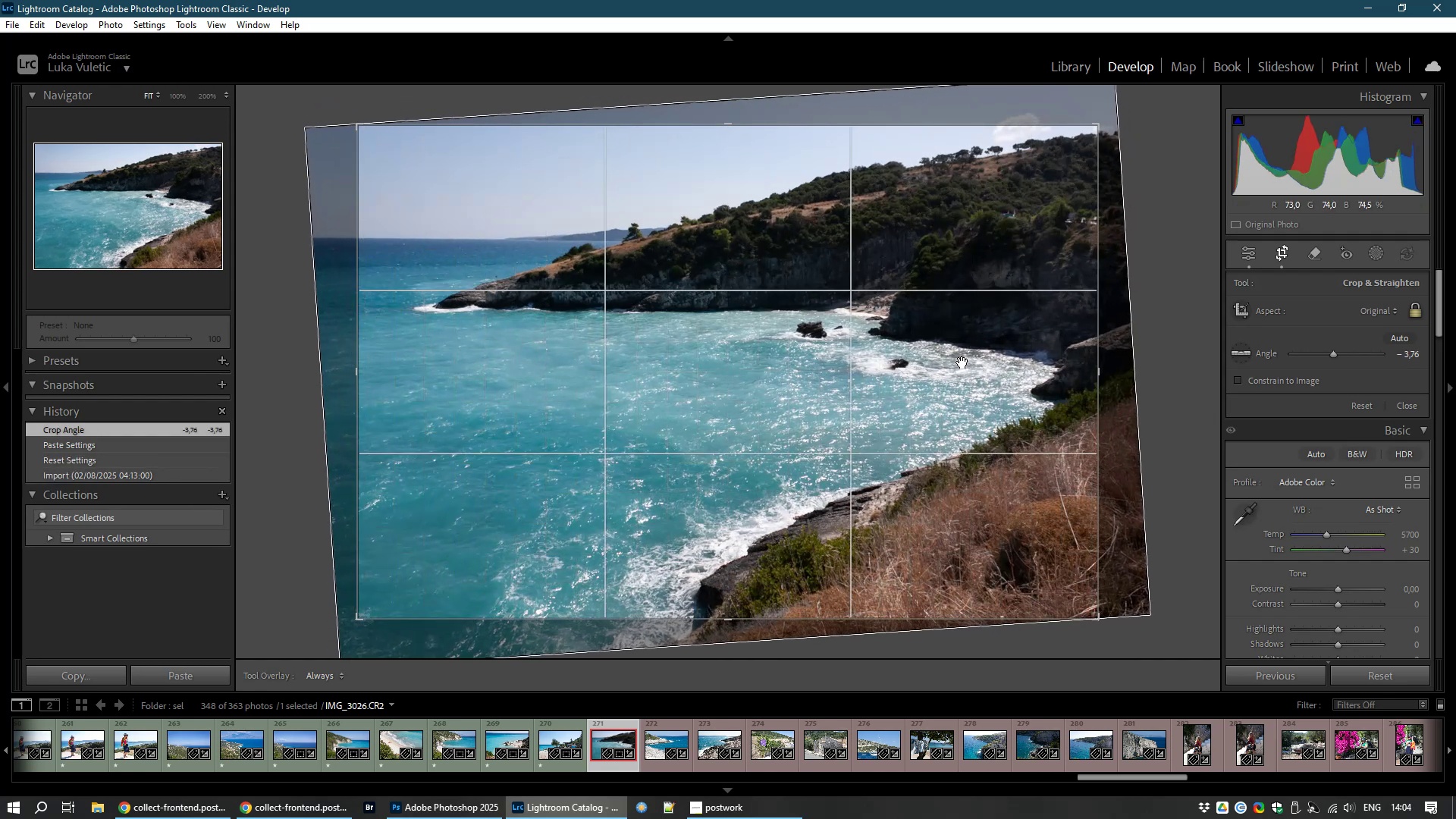 
left_click_drag(start_coordinate=[962, 362], to_coordinate=[933, 366])
 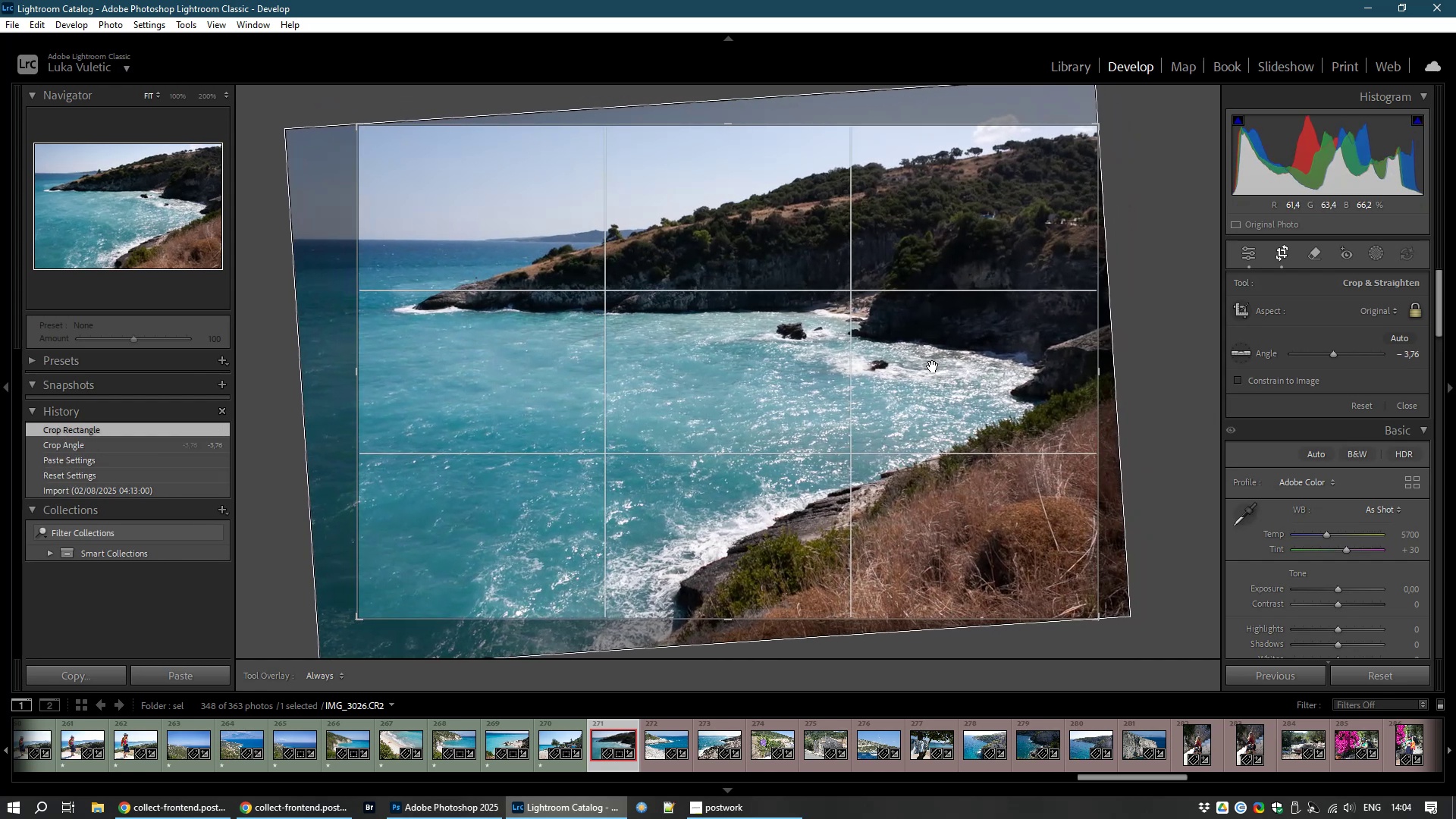 
double_click([933, 366])
 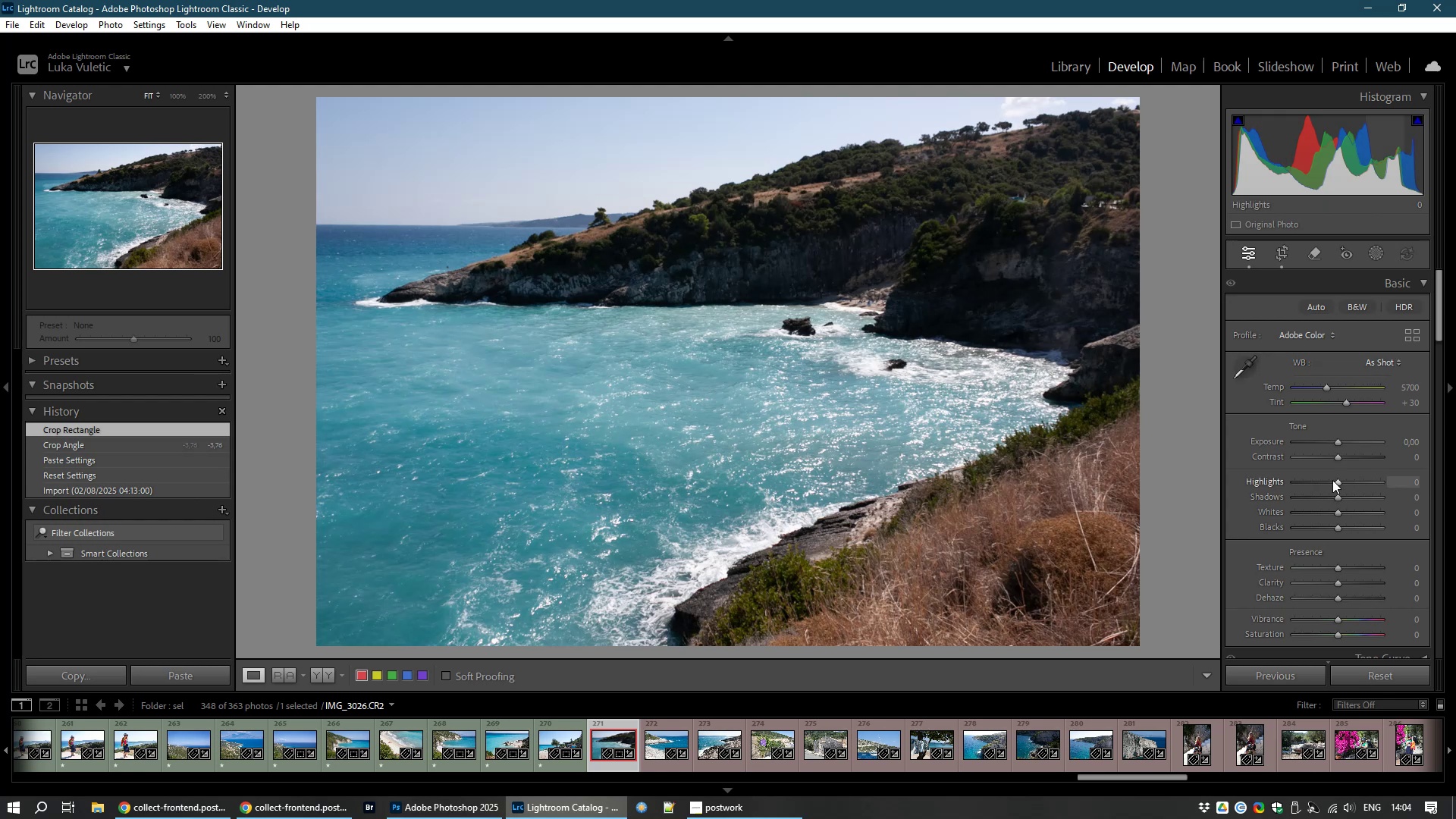 
left_click_drag(start_coordinate=[1335, 442], to_coordinate=[1341, 442])
 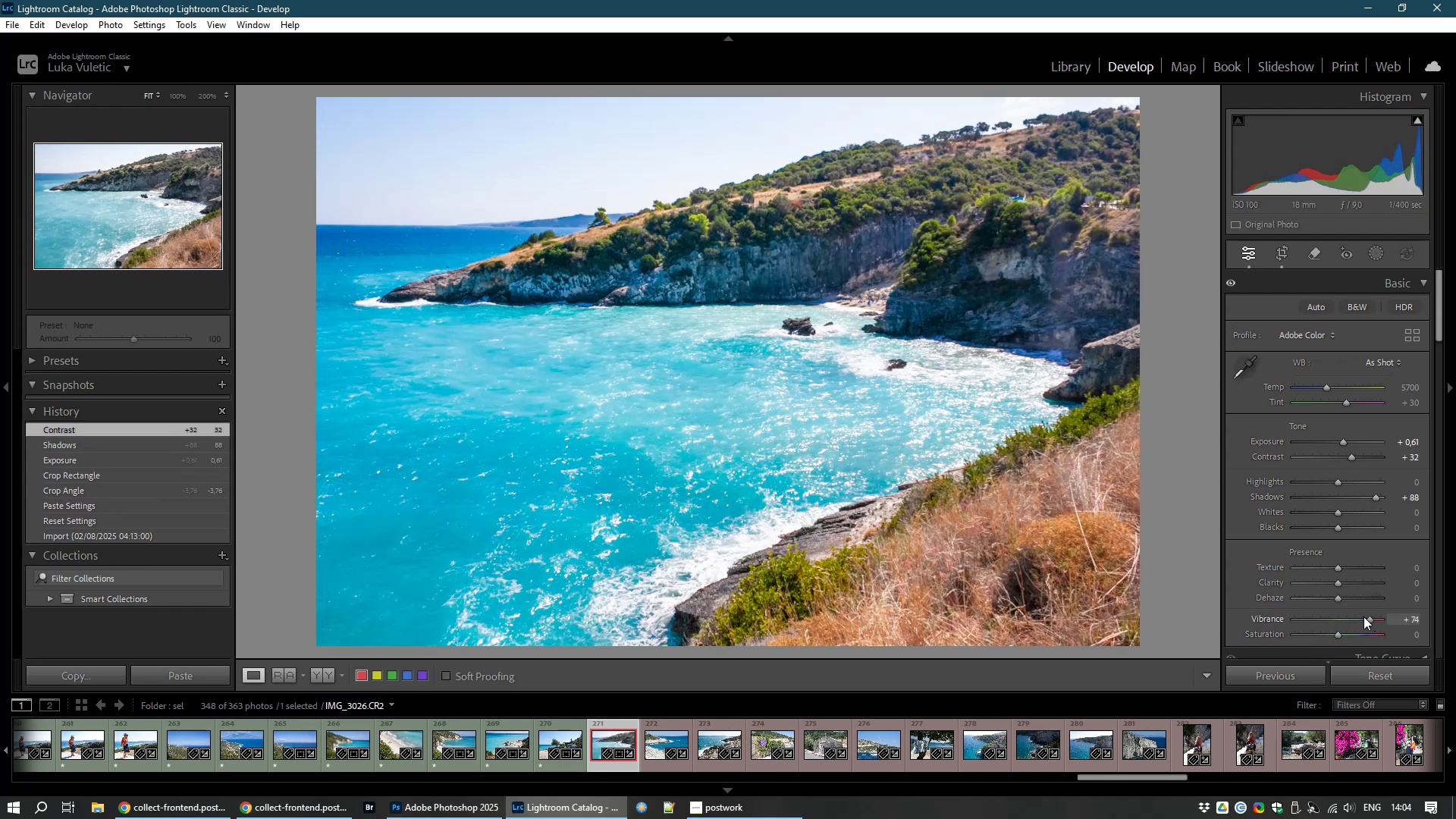 
wait(15.5)
 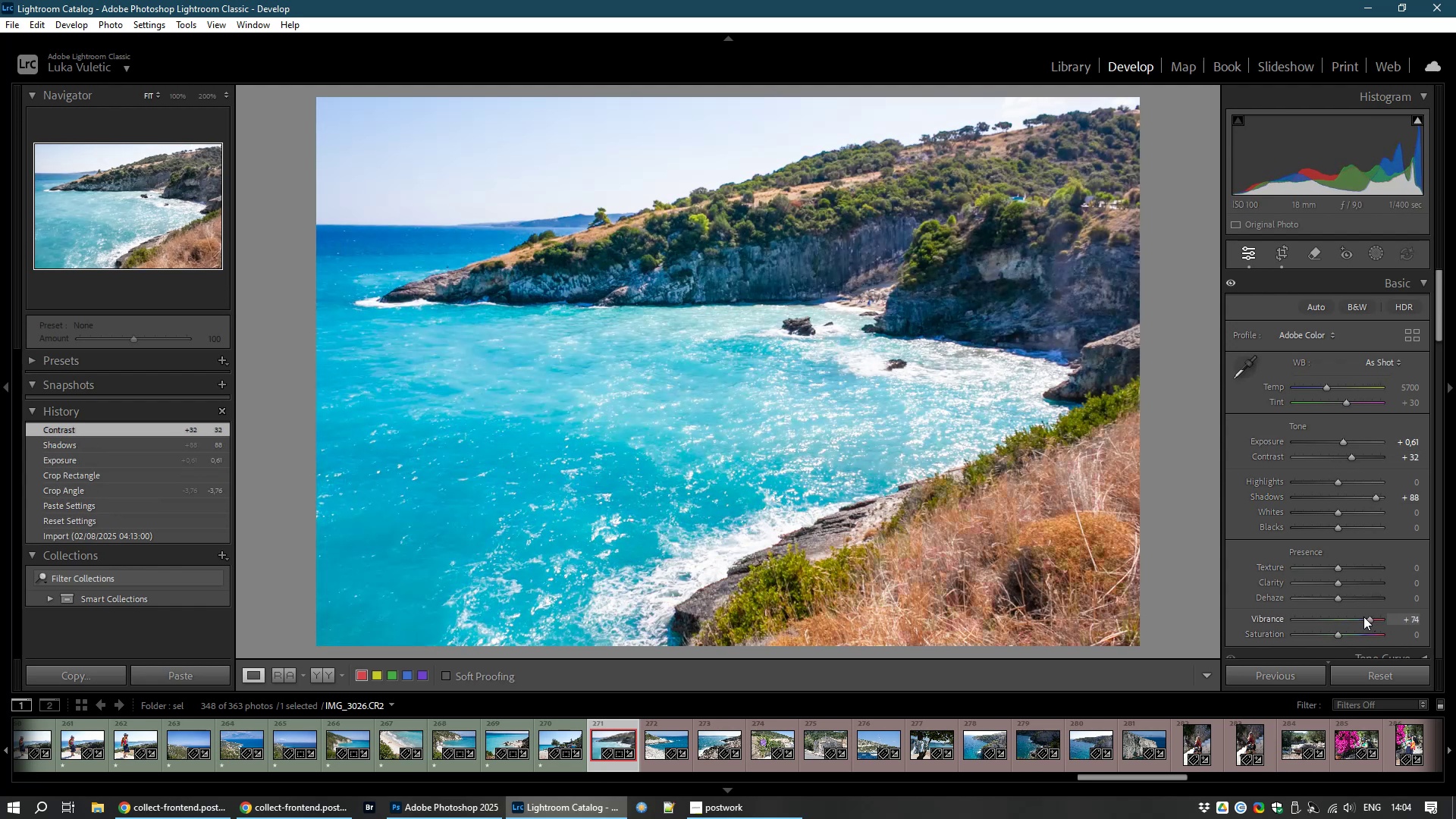 
left_click([1369, 255])
 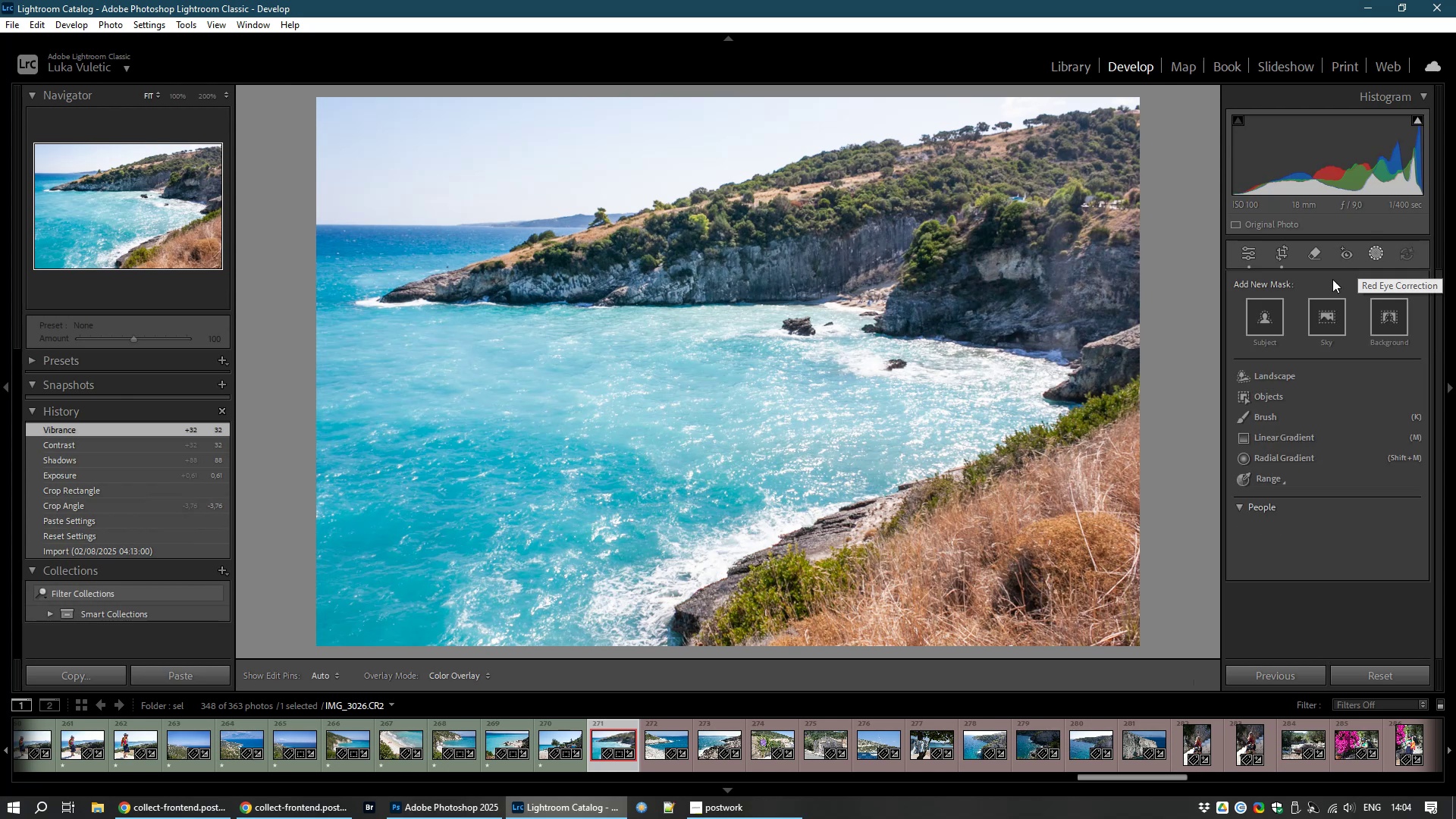 
left_click([1336, 316])
 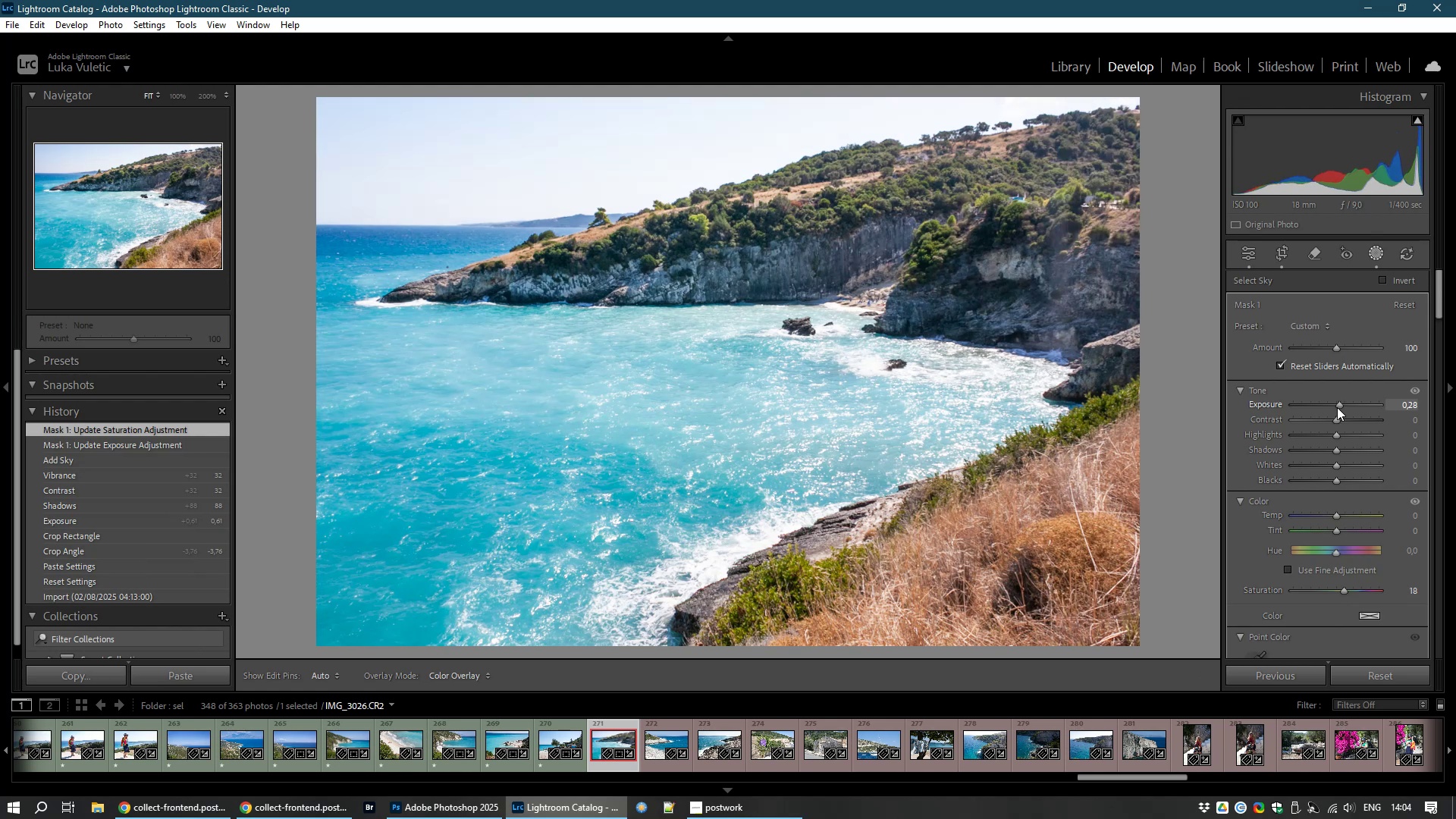 
wait(32.42)
 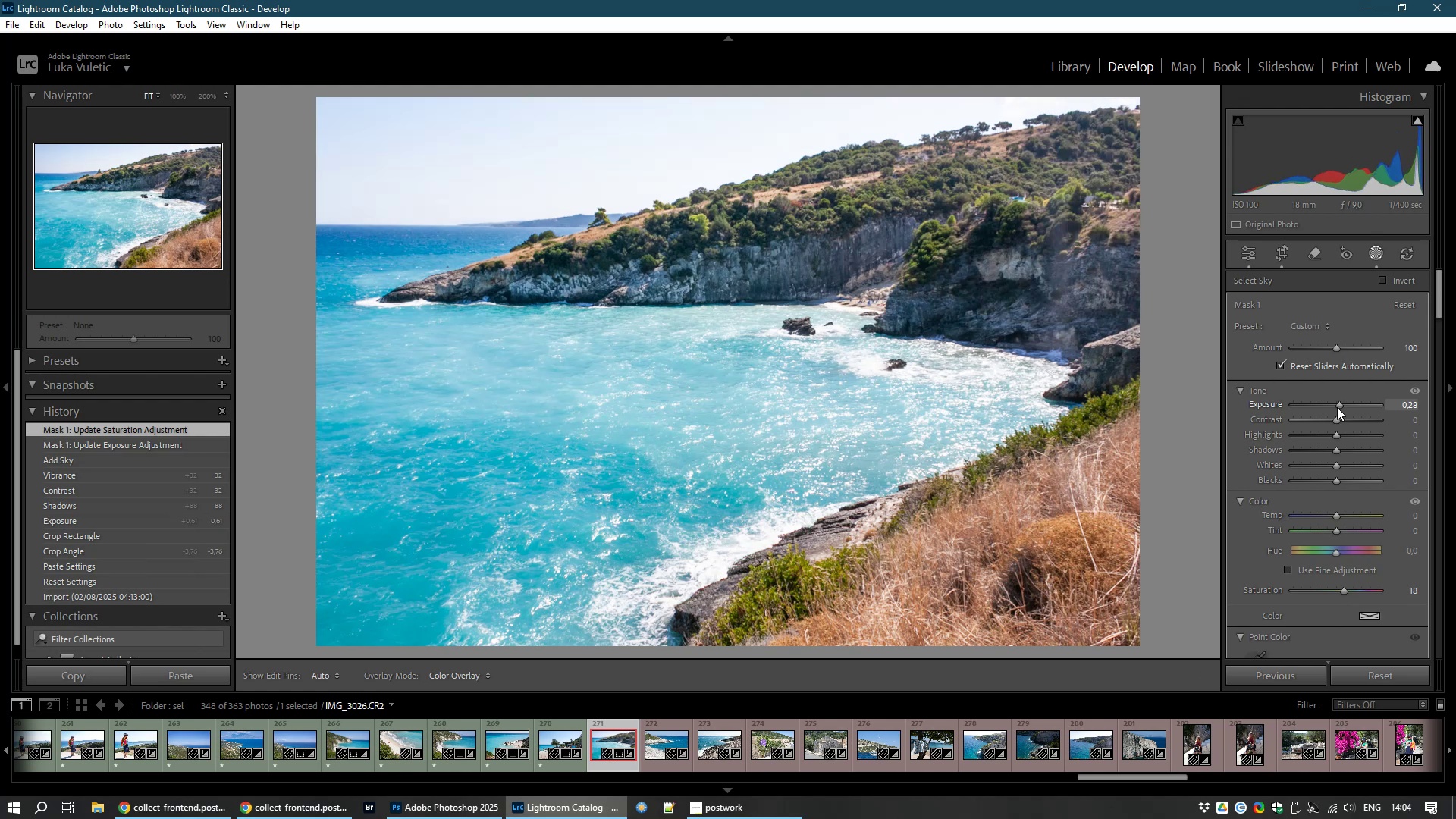 
double_click([1341, 588])
 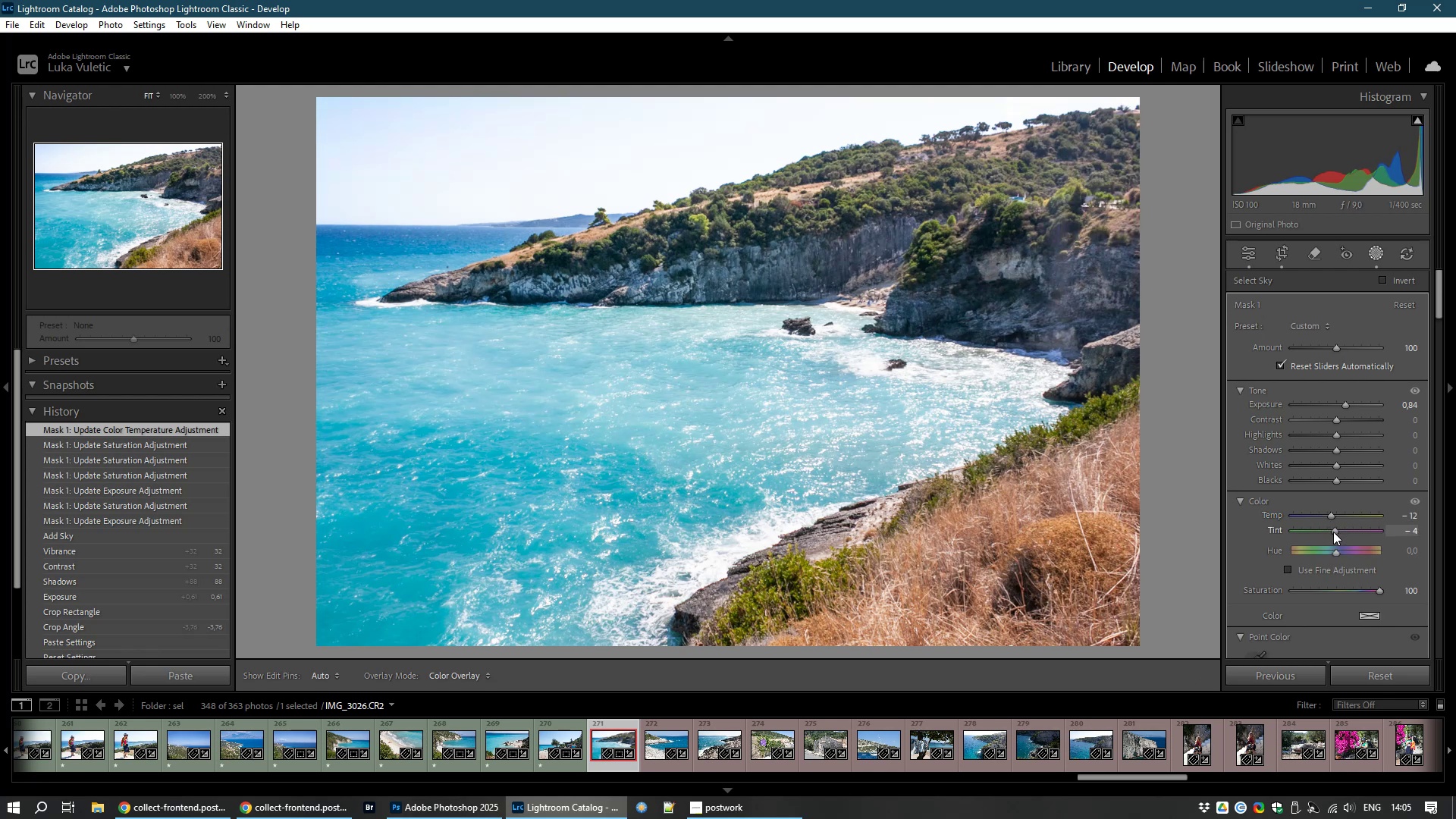 
wait(24.6)
 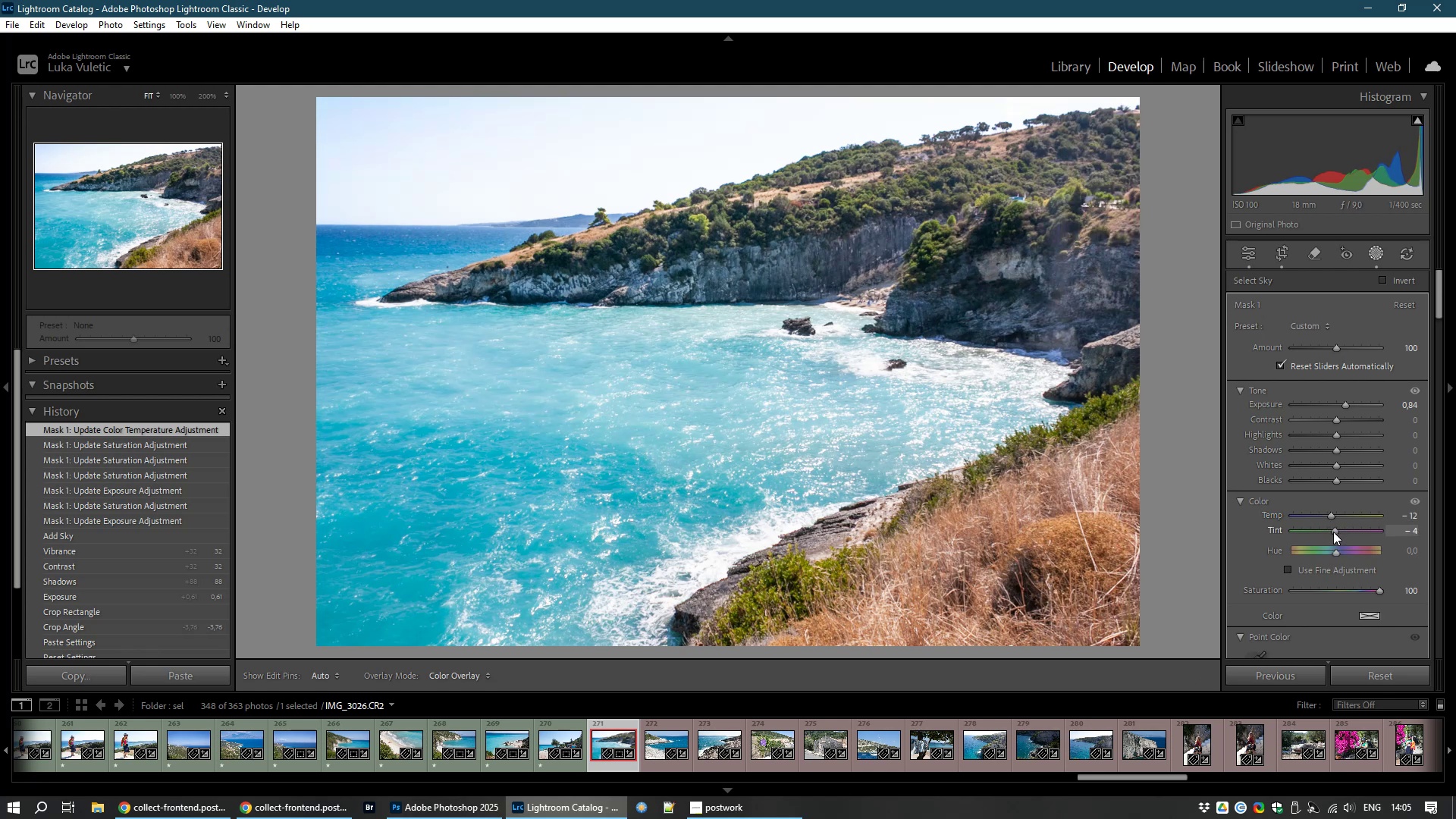 
type(81)
 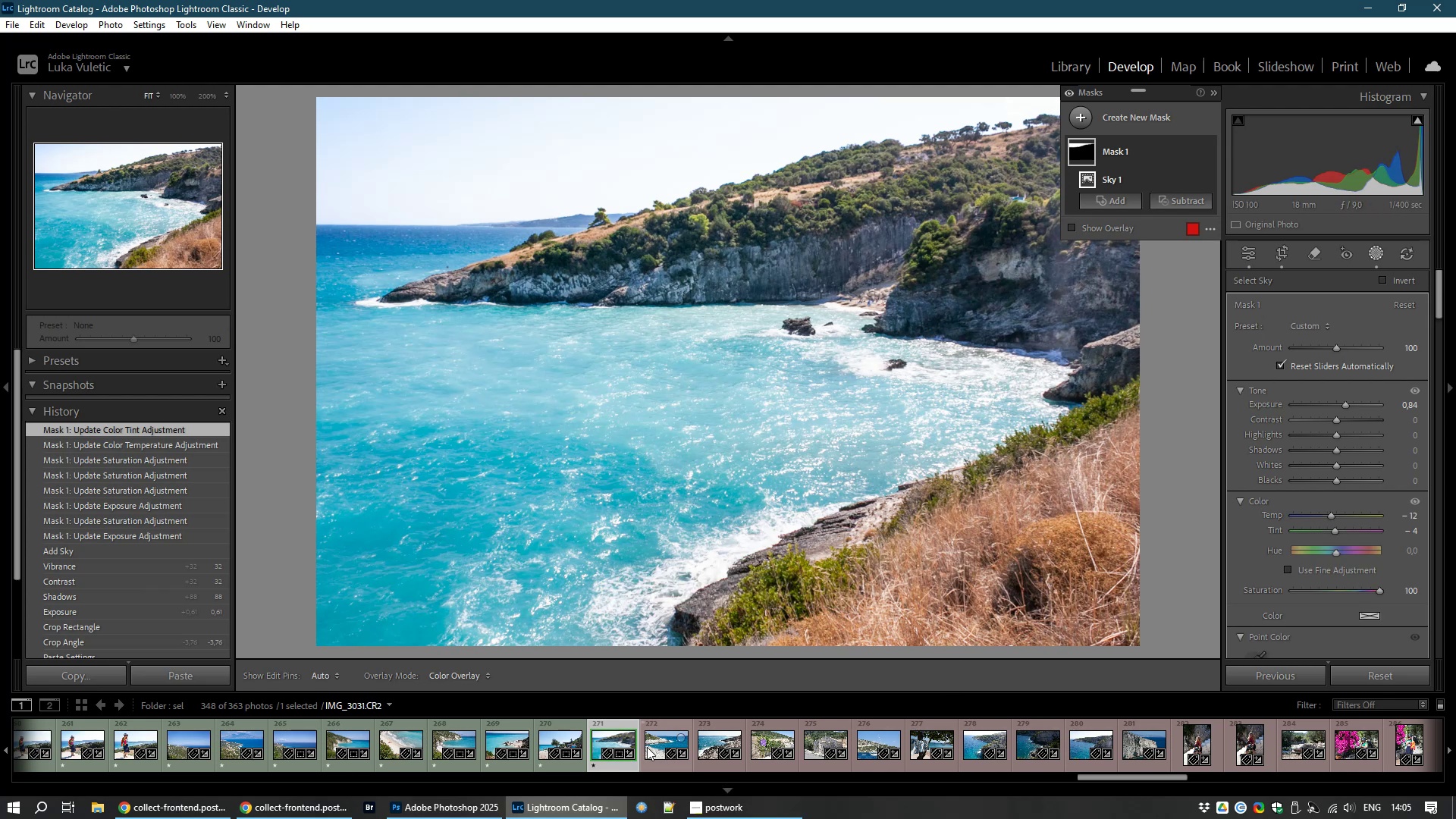 
left_click([661, 741])
 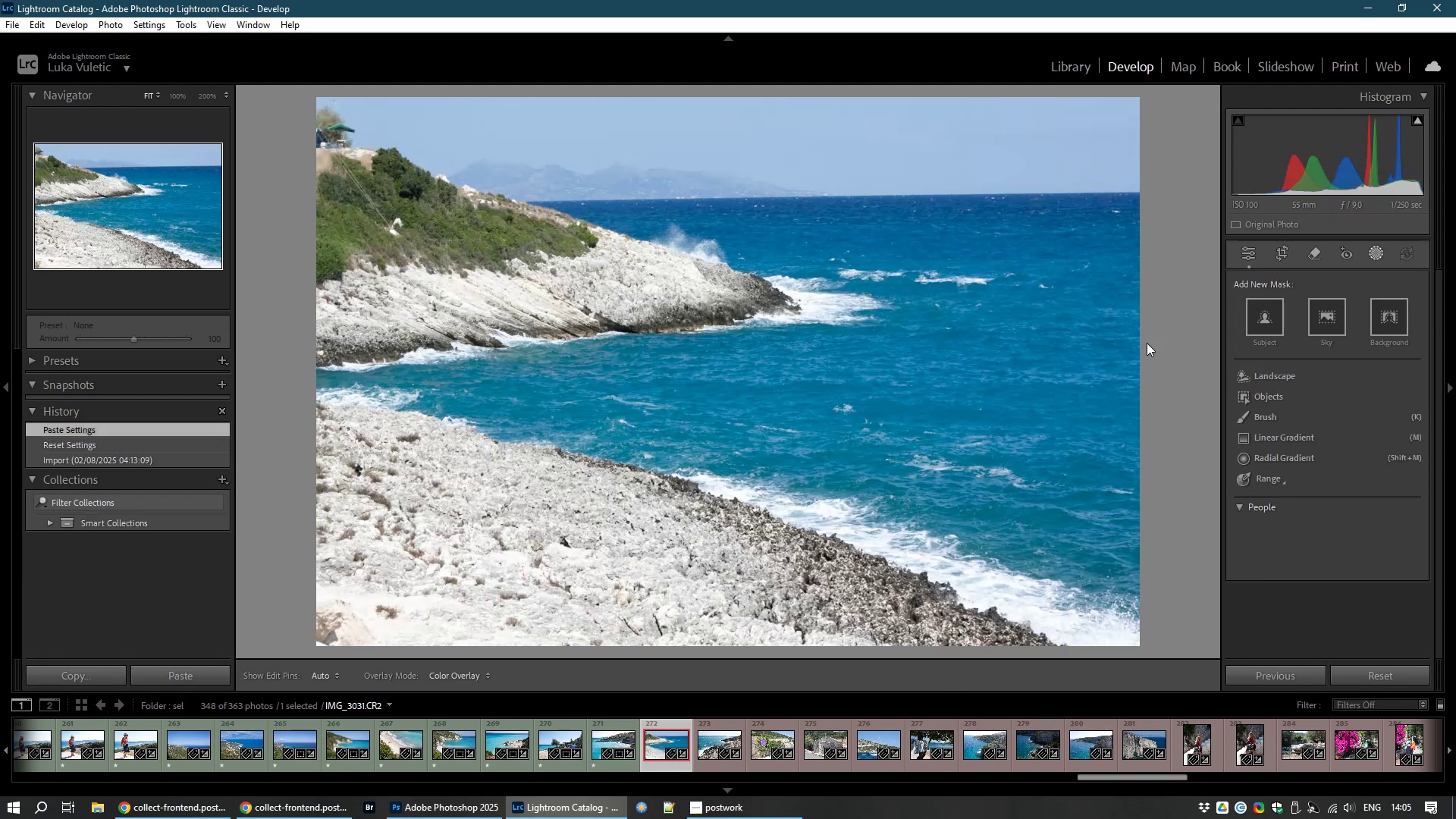 
wait(6.61)
 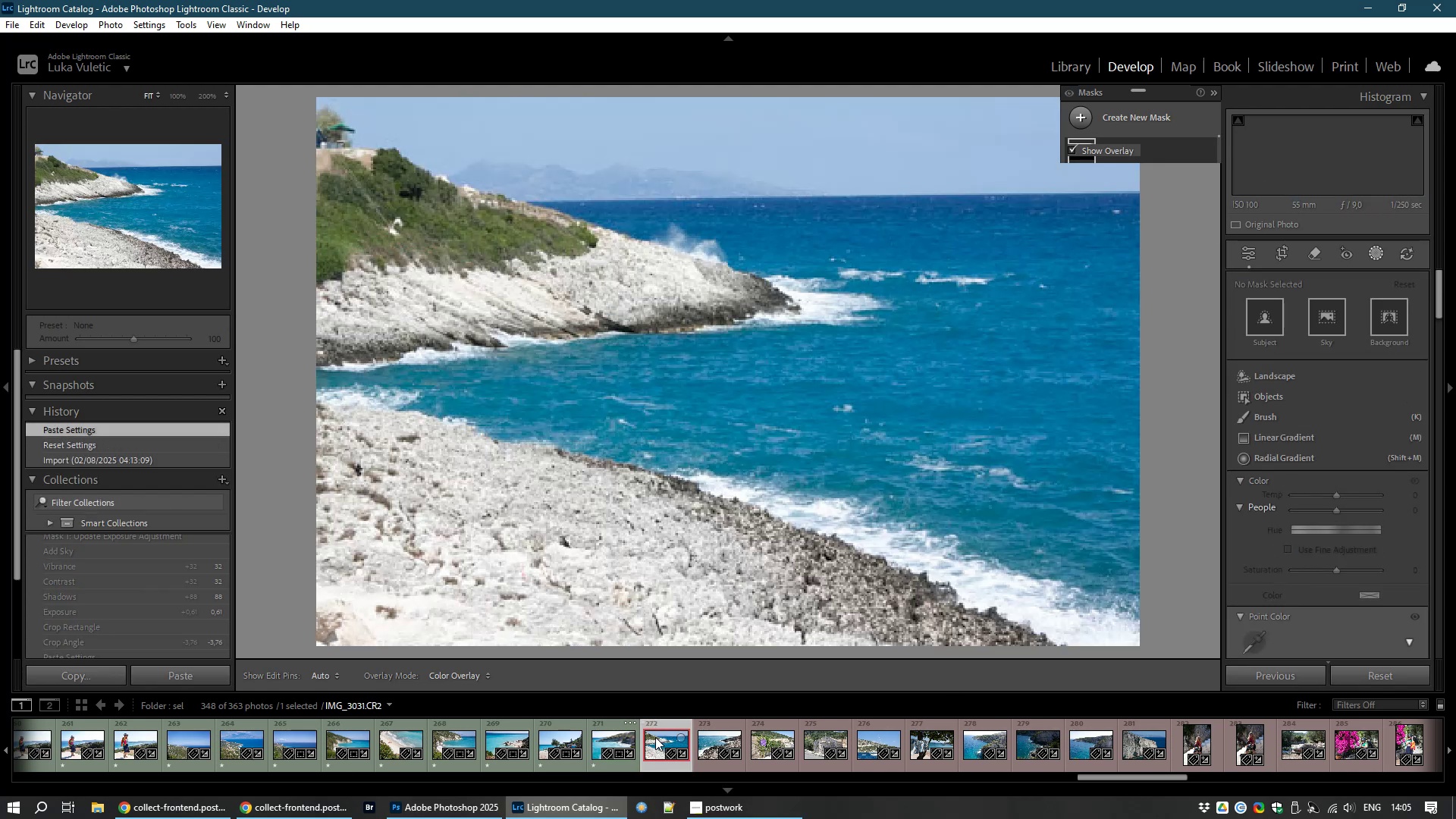 
left_click([1281, 253])
 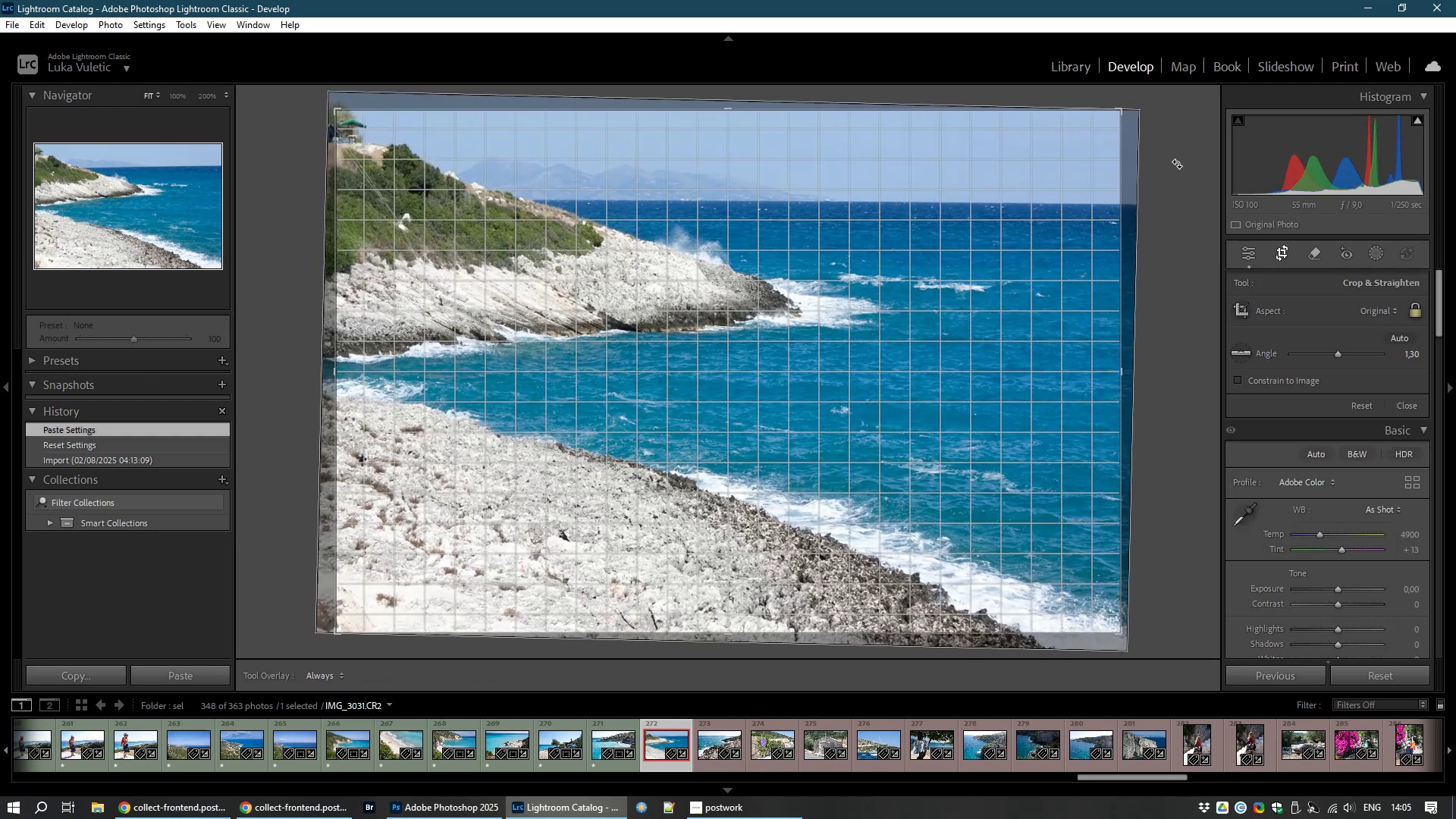 
wait(7.32)
 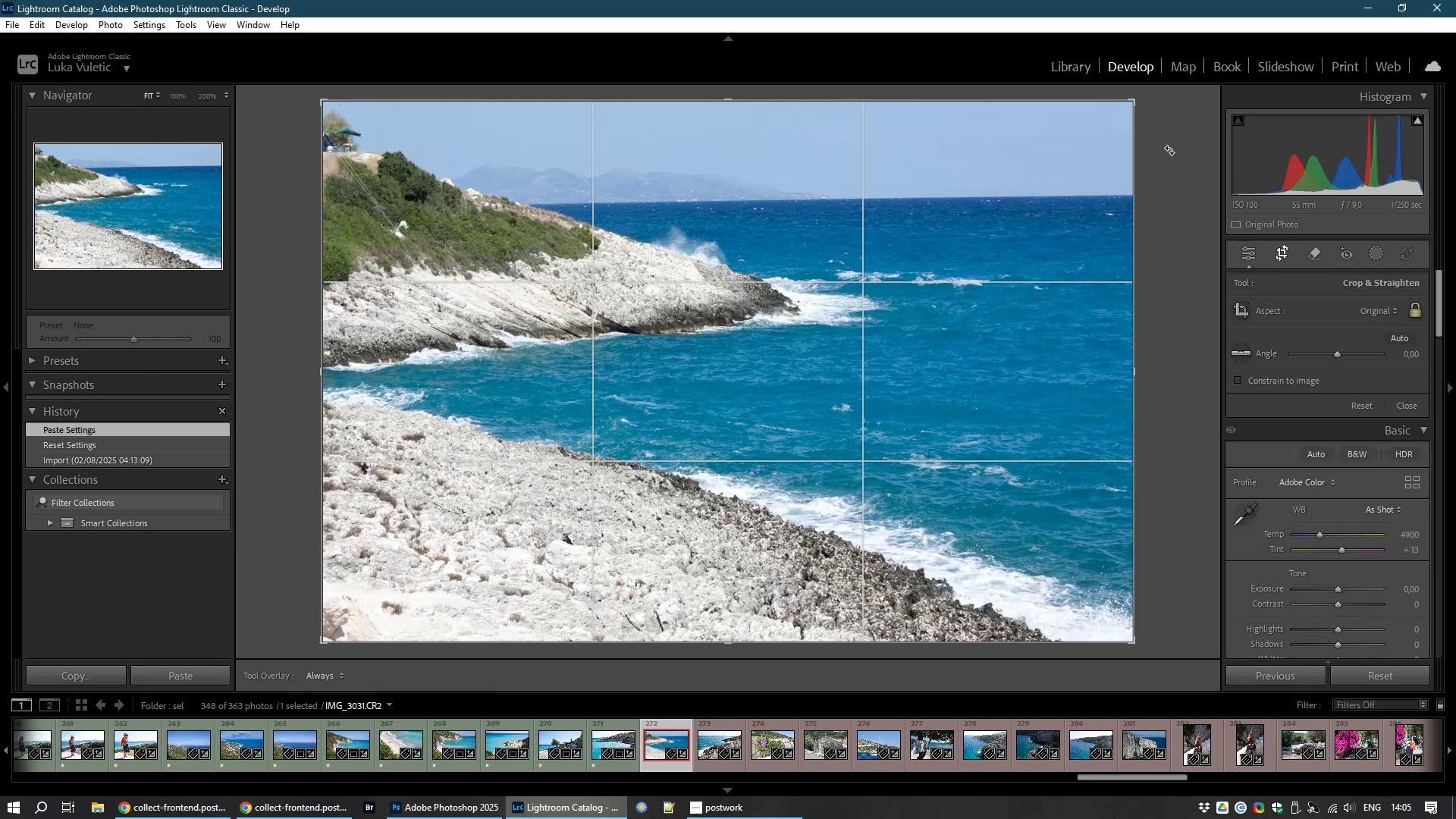 
double_click([895, 333])
 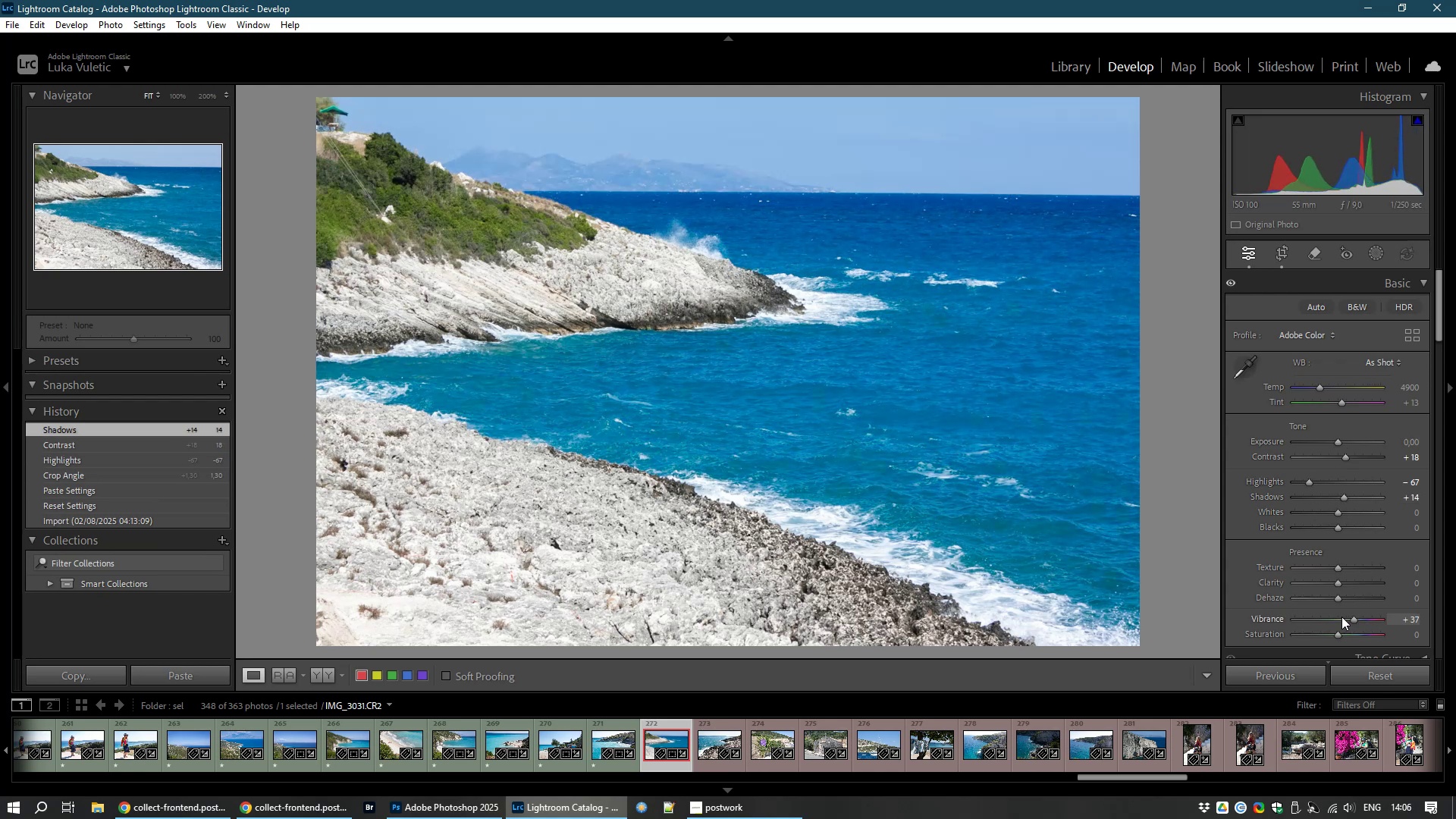 
wait(25.15)
 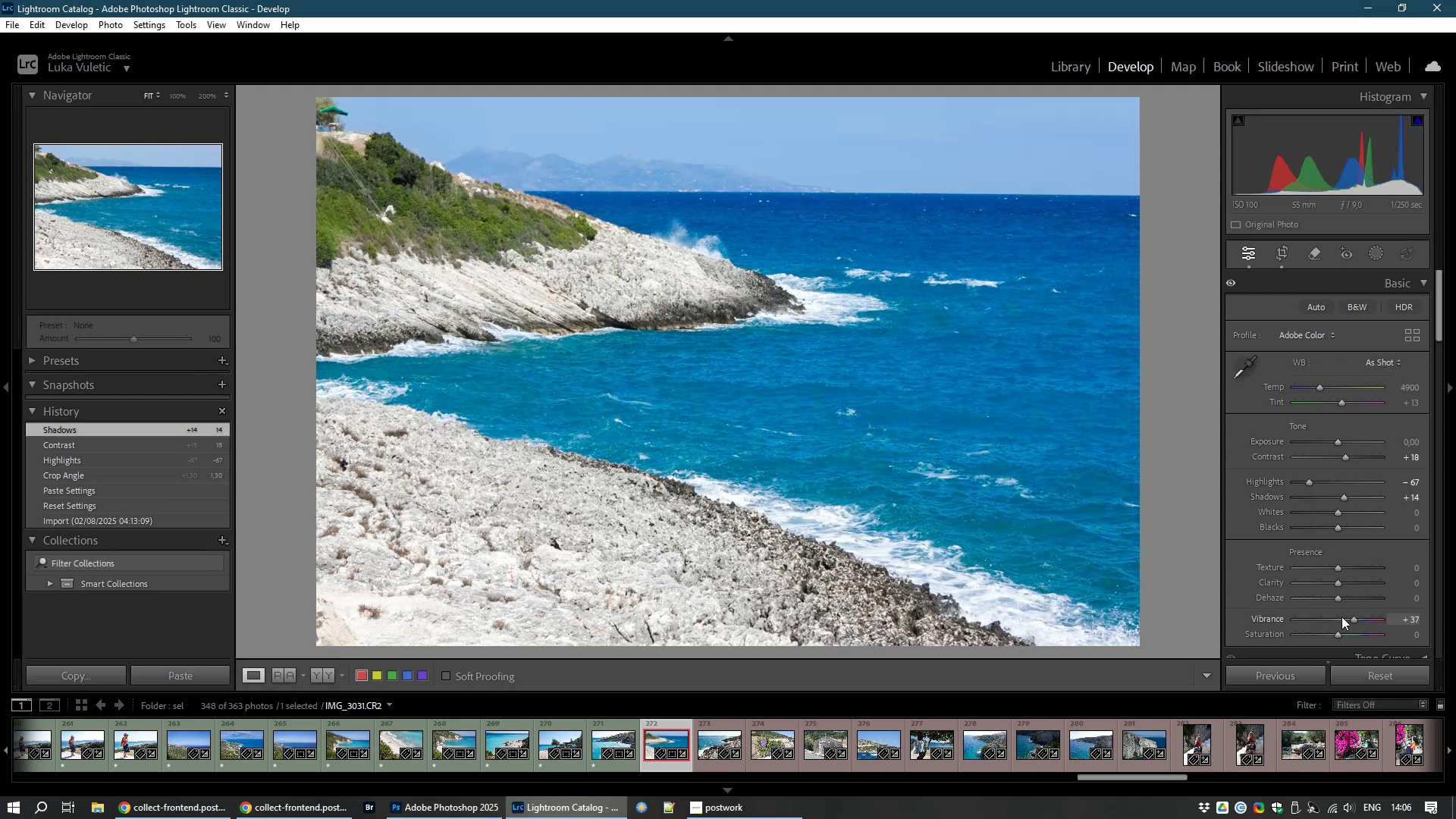 
type(81)
 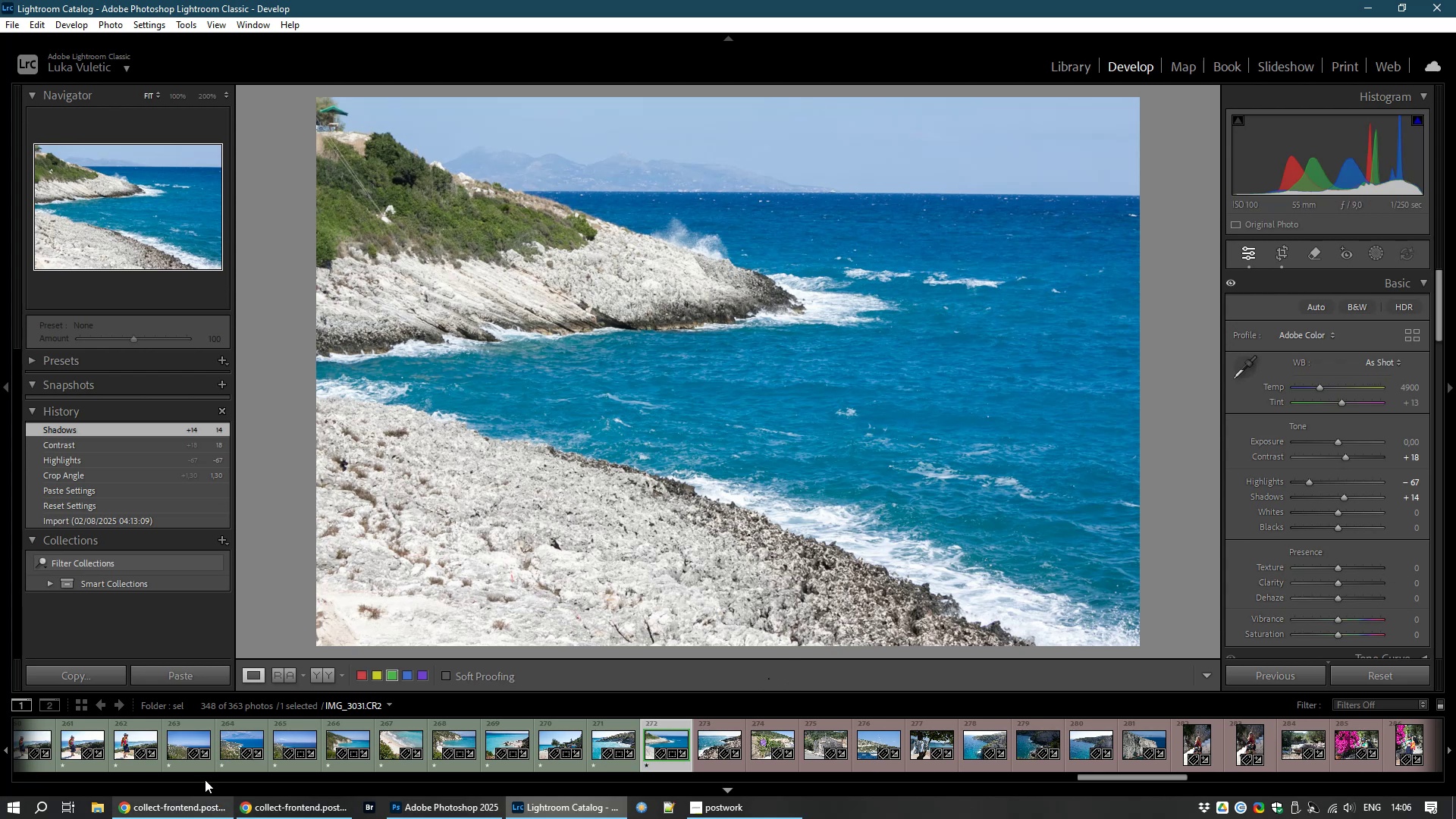 
left_click([190, 795])
 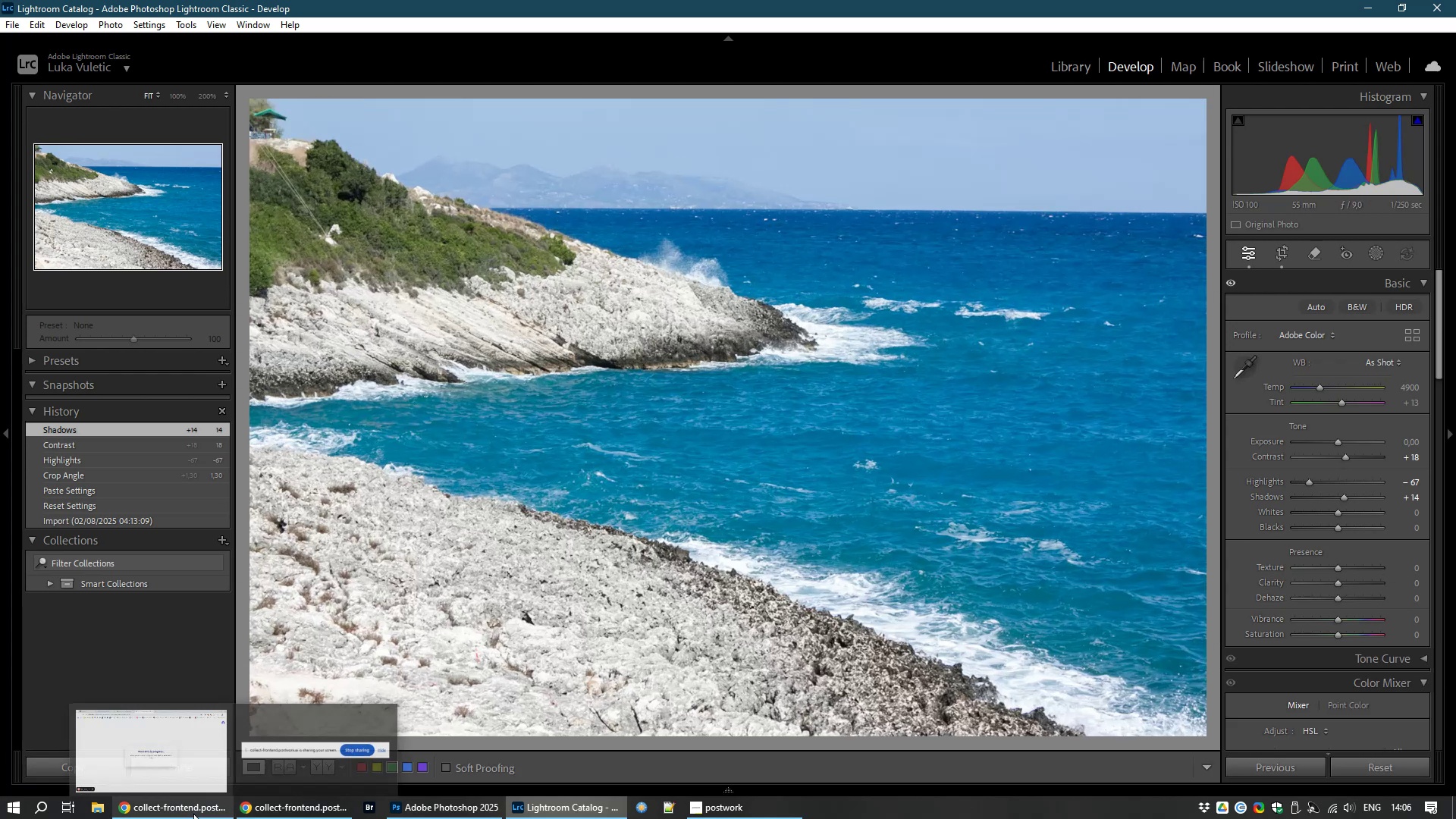 
left_click([193, 814])
 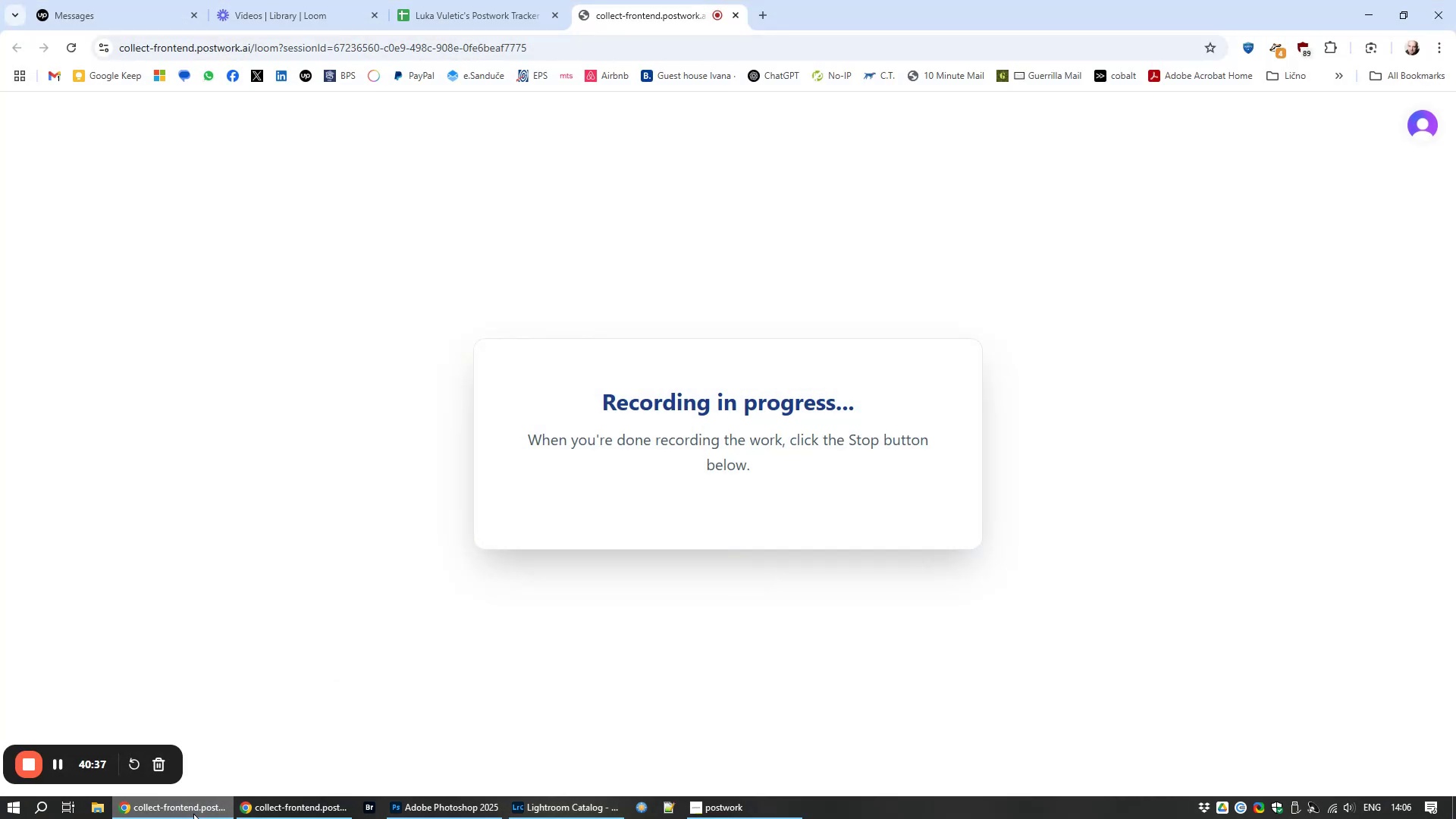 
left_click([193, 814])
 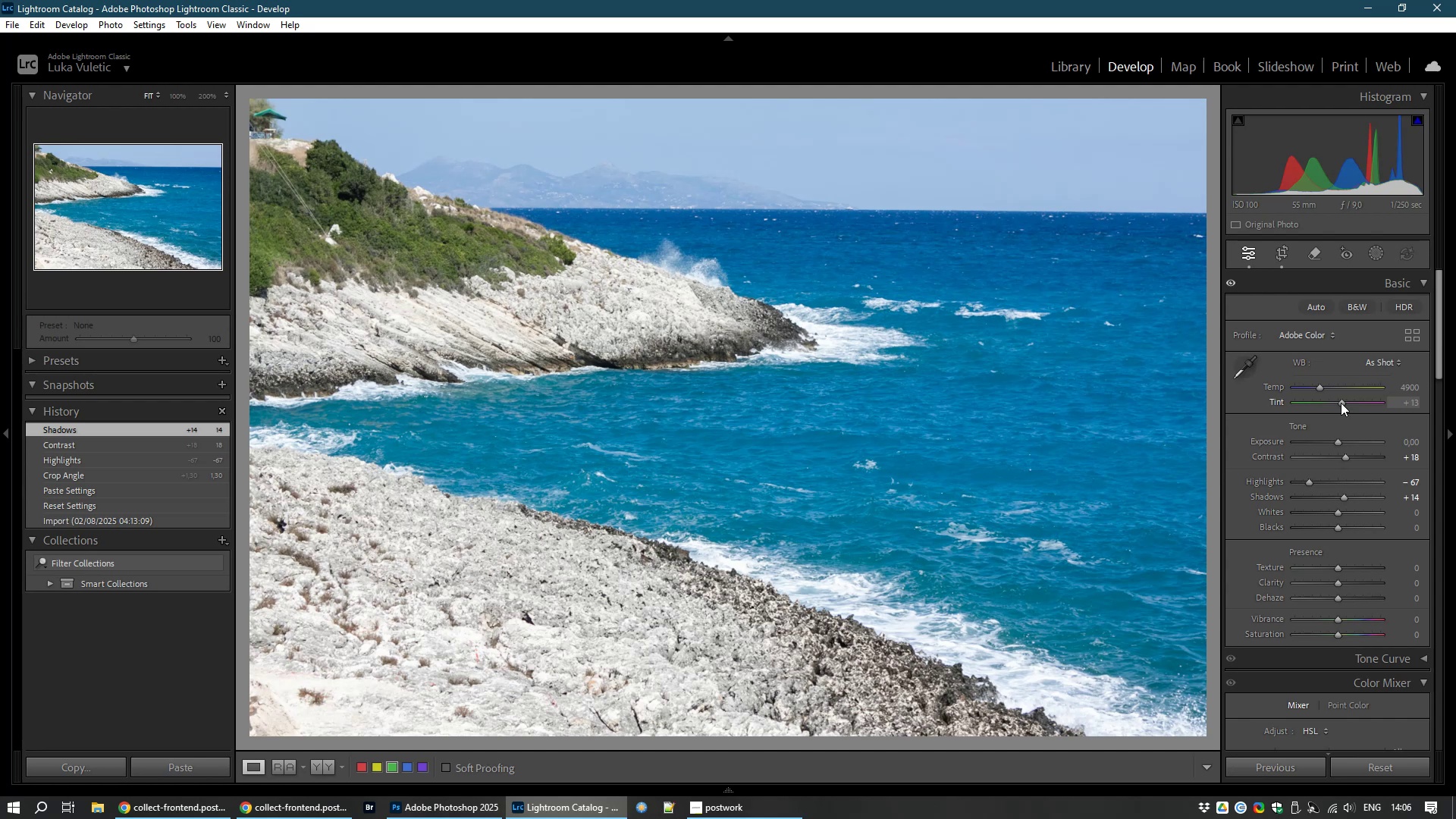 
wait(16.17)
 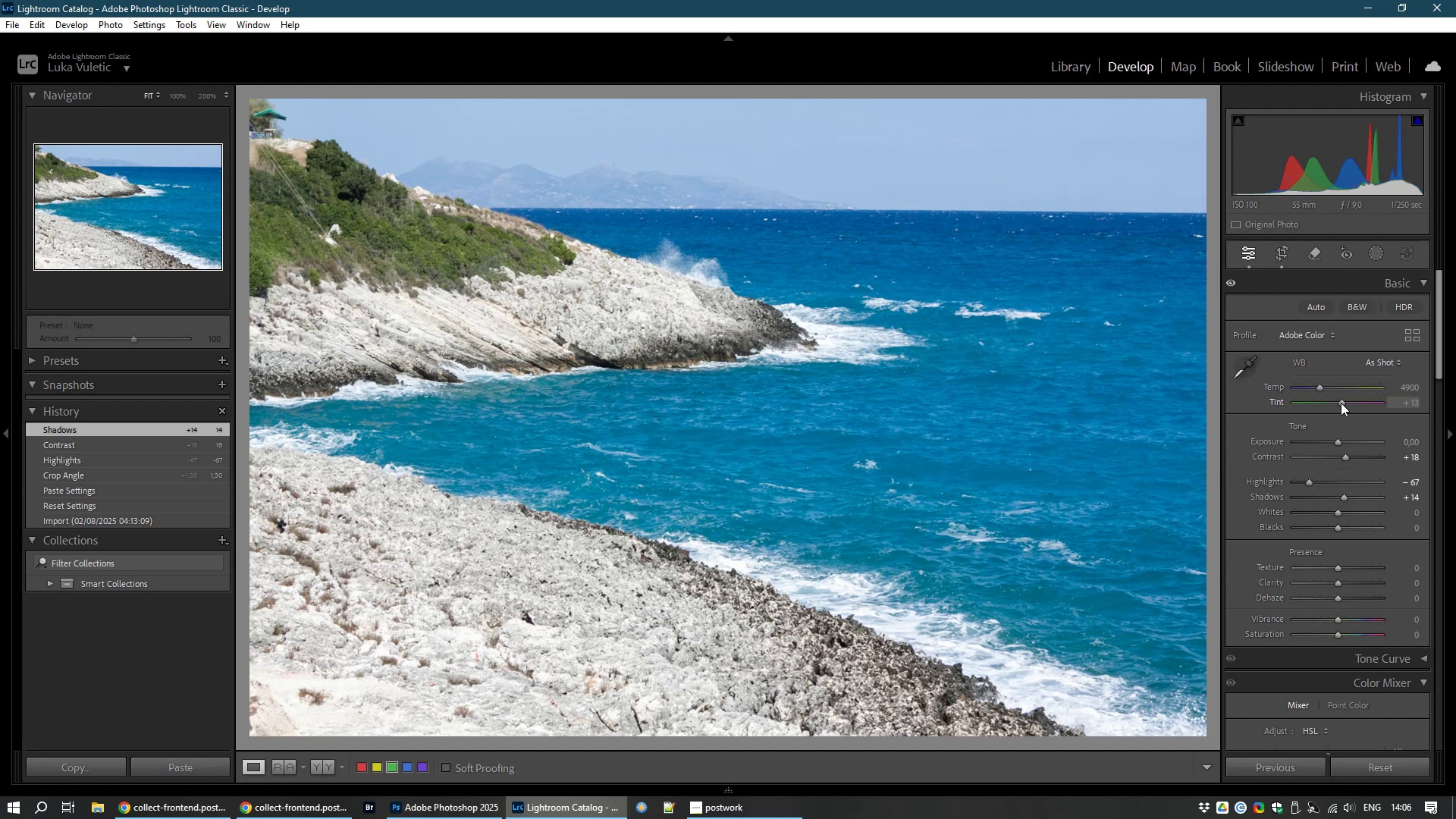 
double_click([1338, 402])
 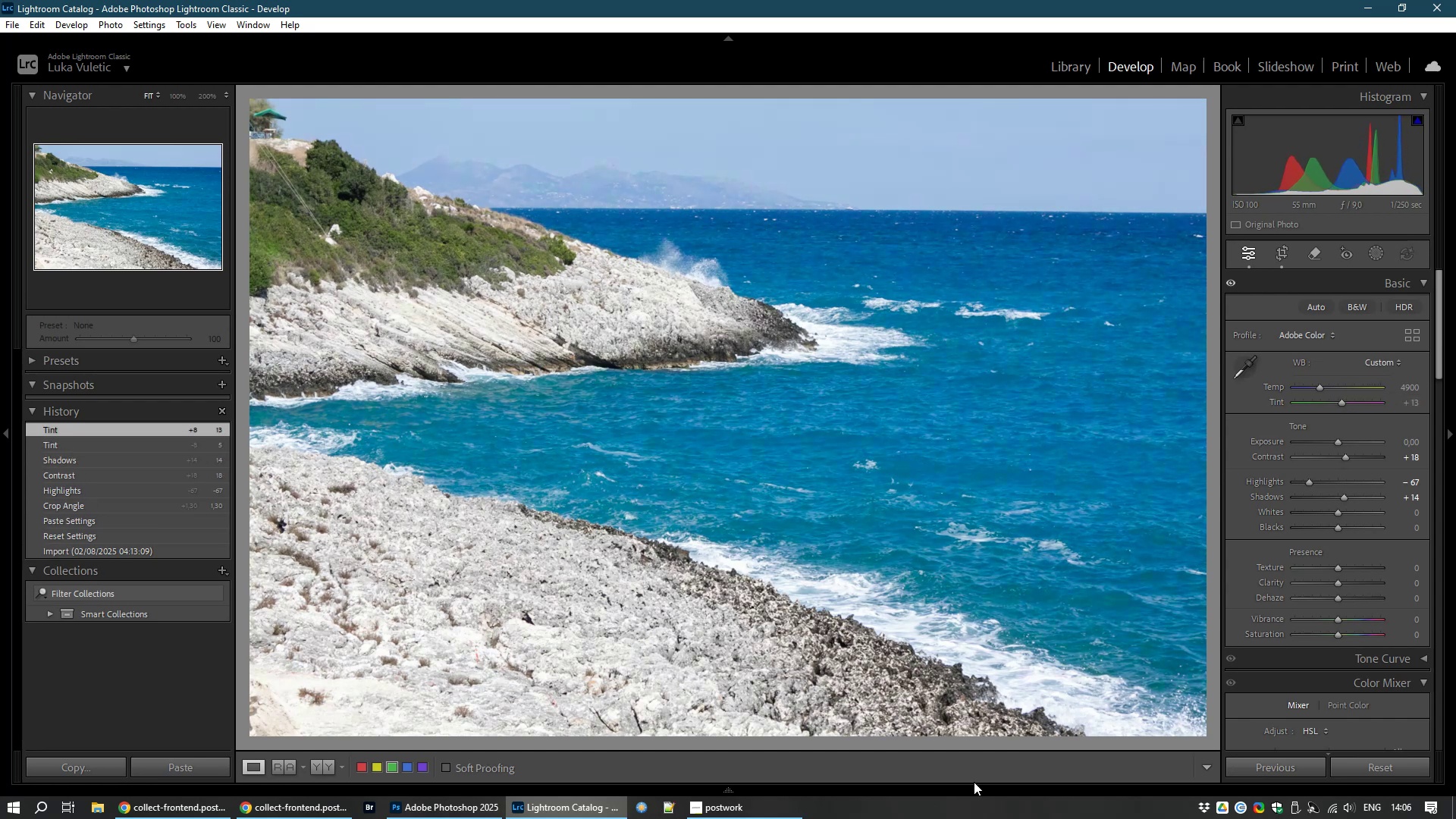 
mouse_move([948, 787])
 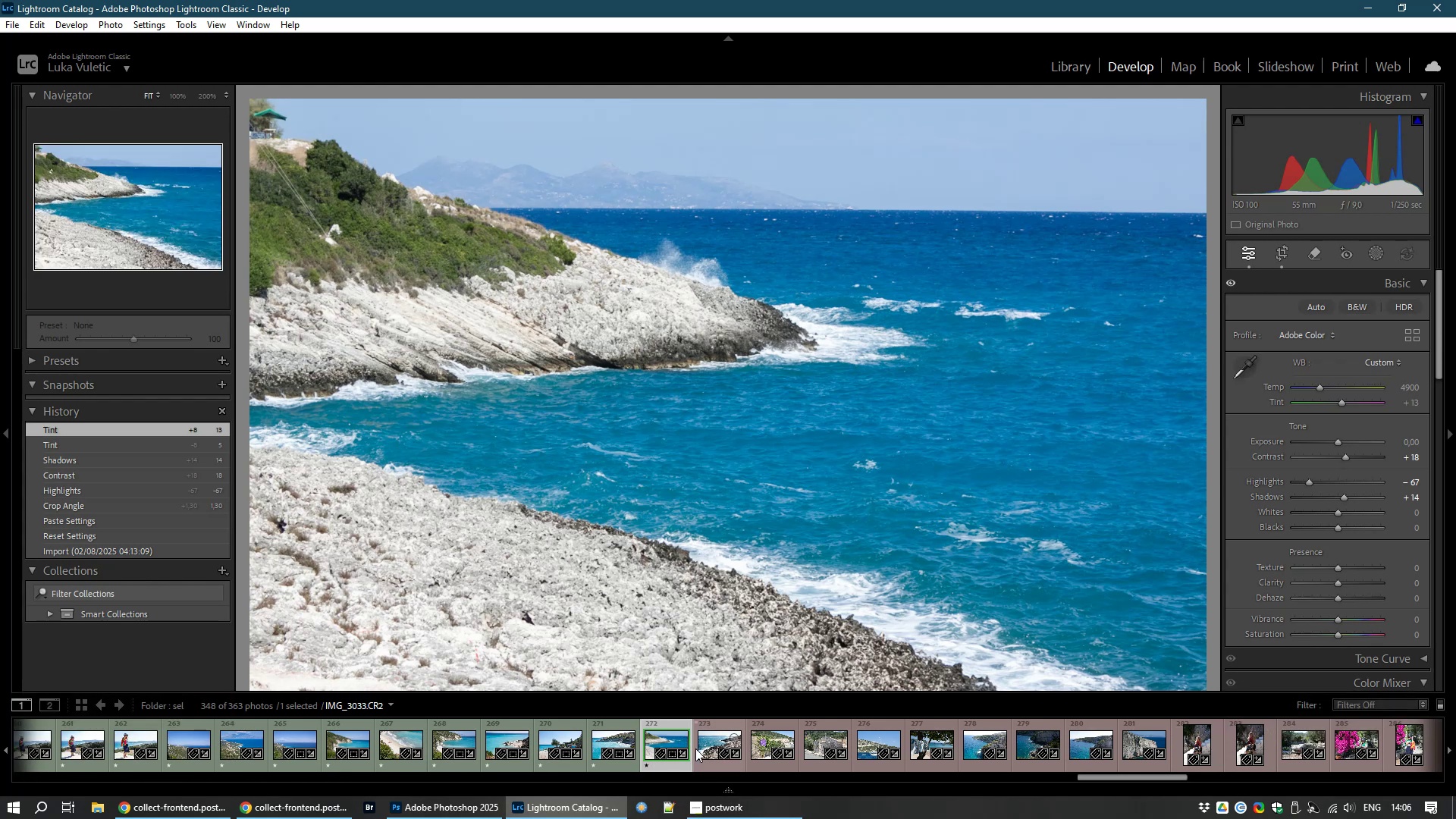 
left_click([714, 745])
 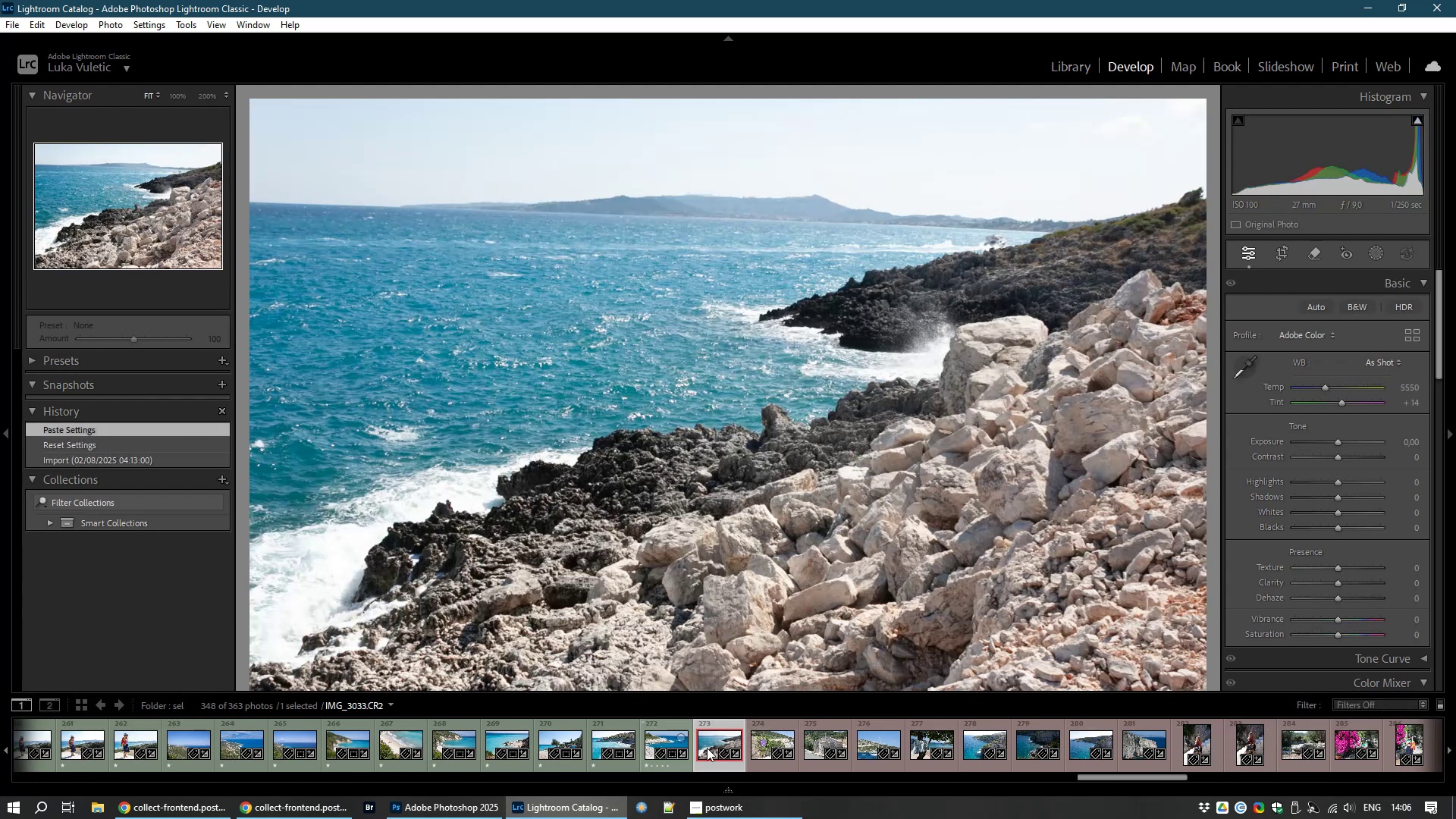 
wait(9.03)
 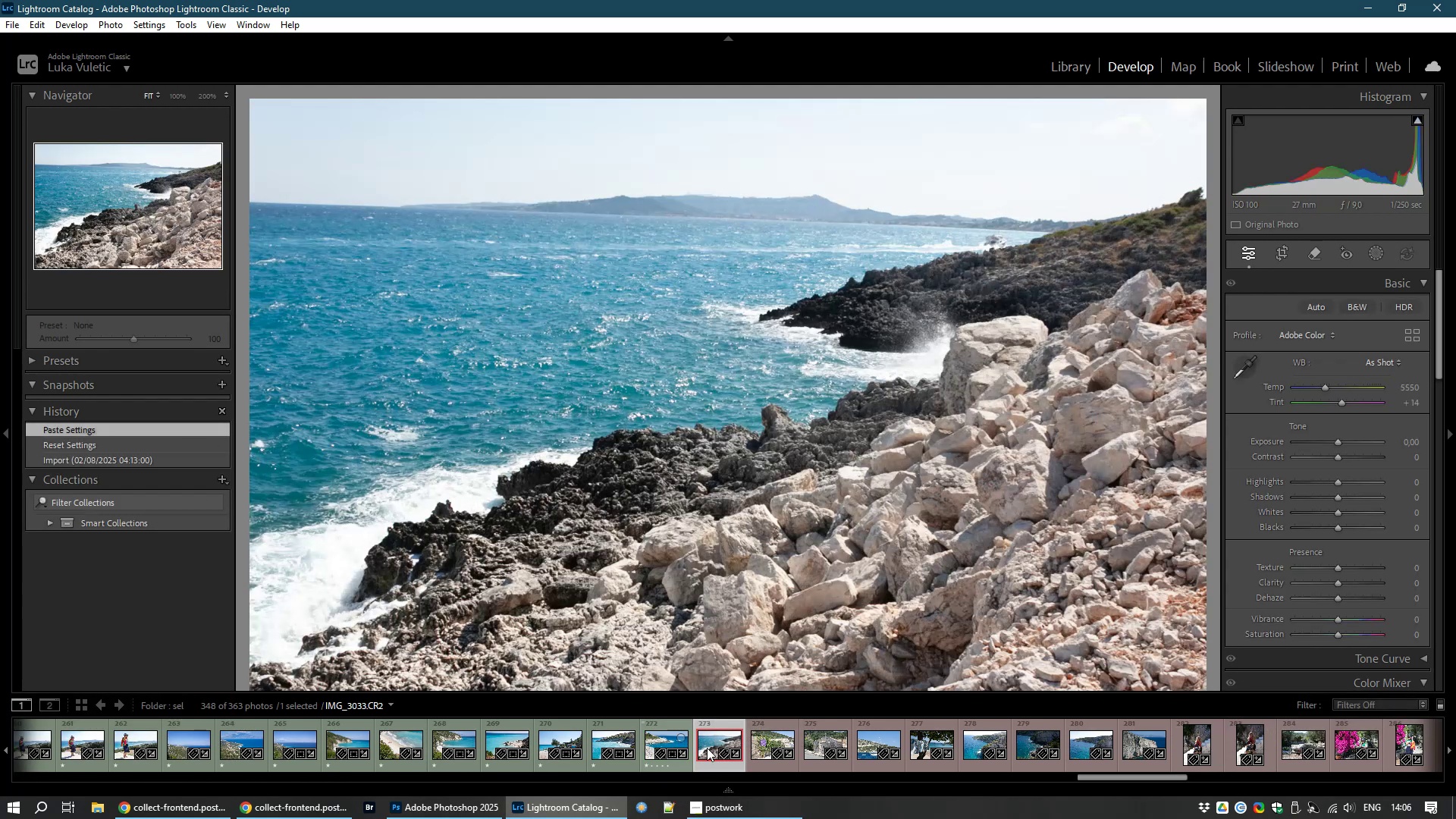 
left_click([1345, 497])
 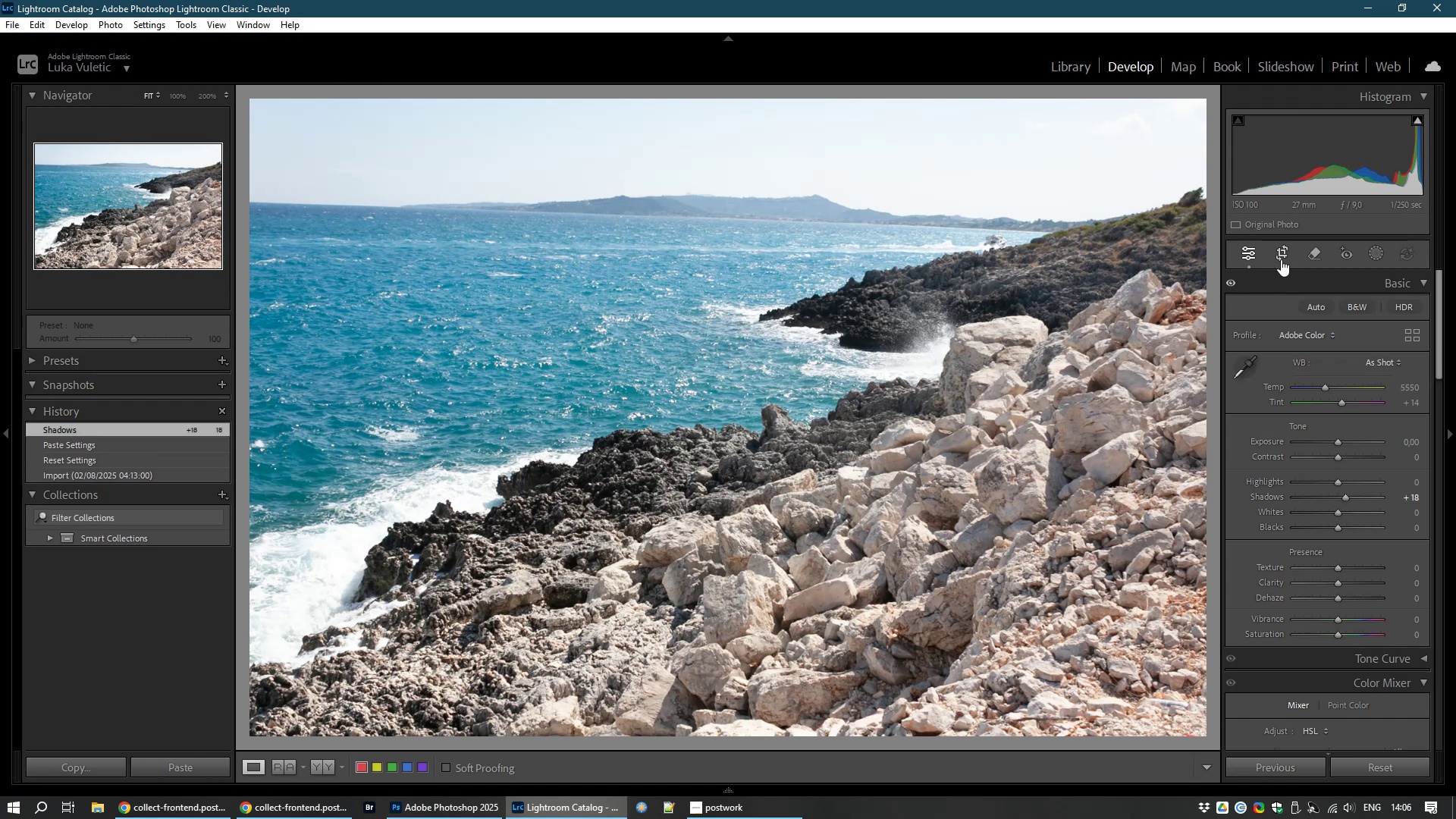 
left_click([1282, 253])
 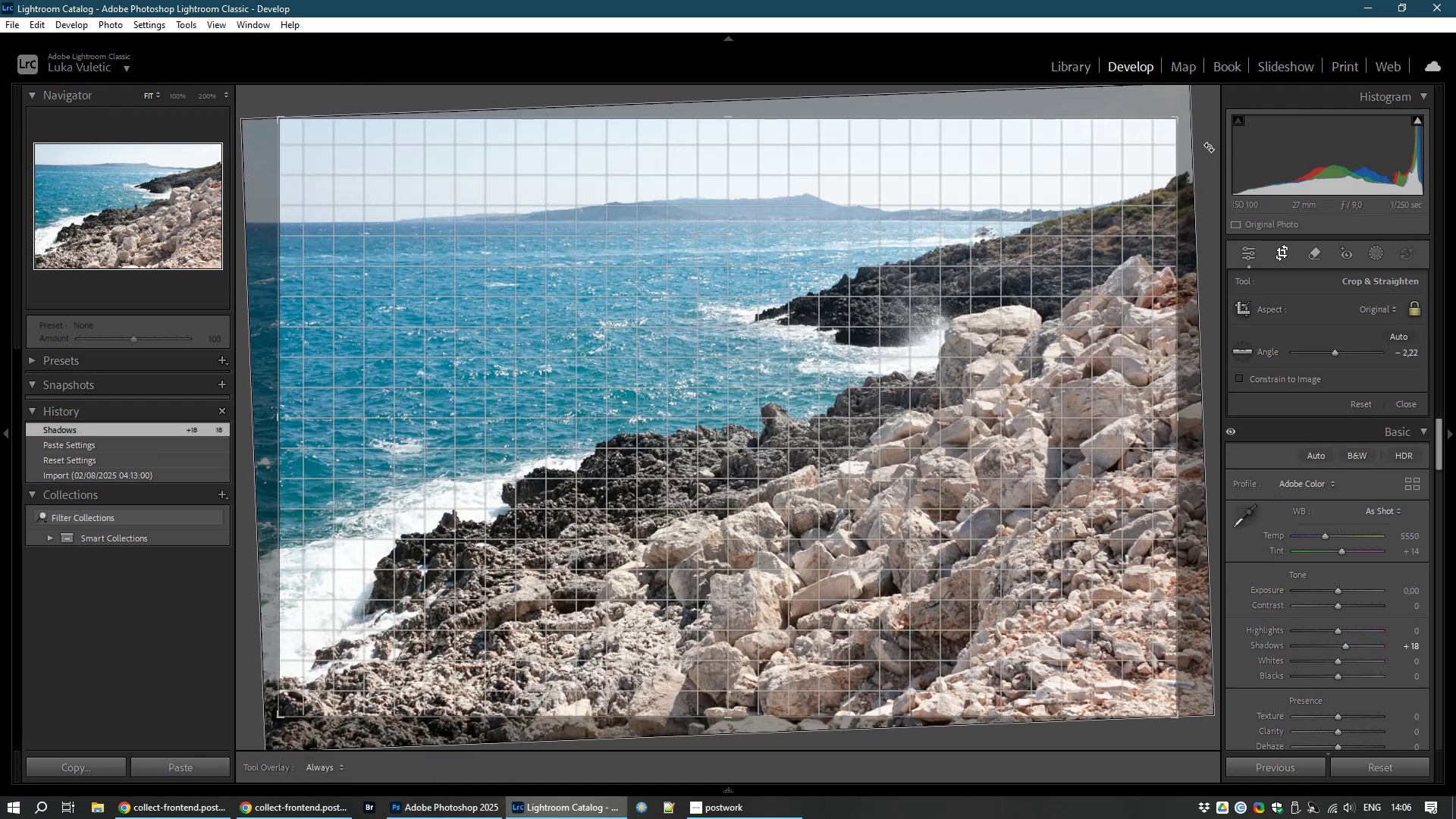 
wait(6.26)
 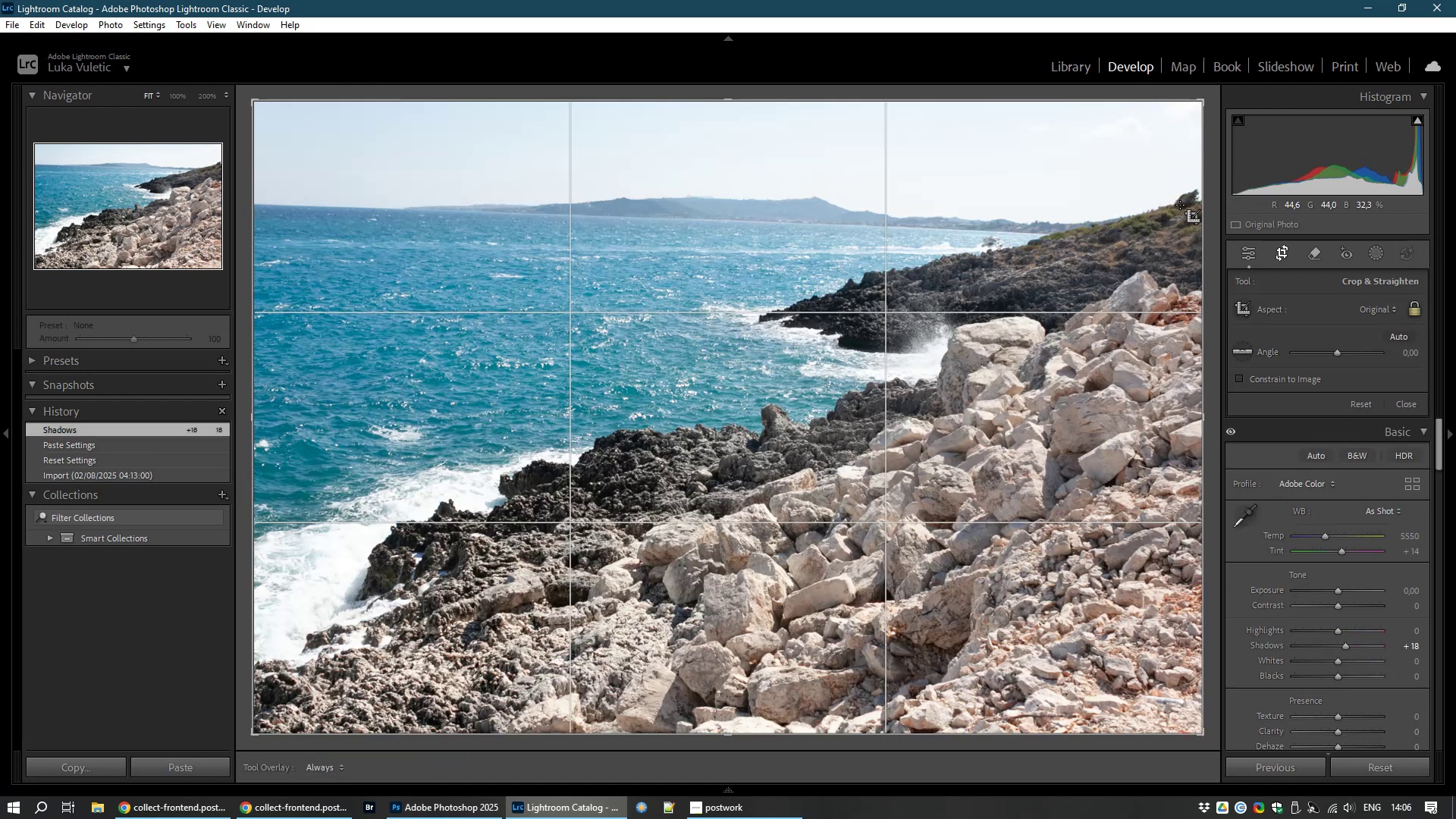 
double_click([966, 334])
 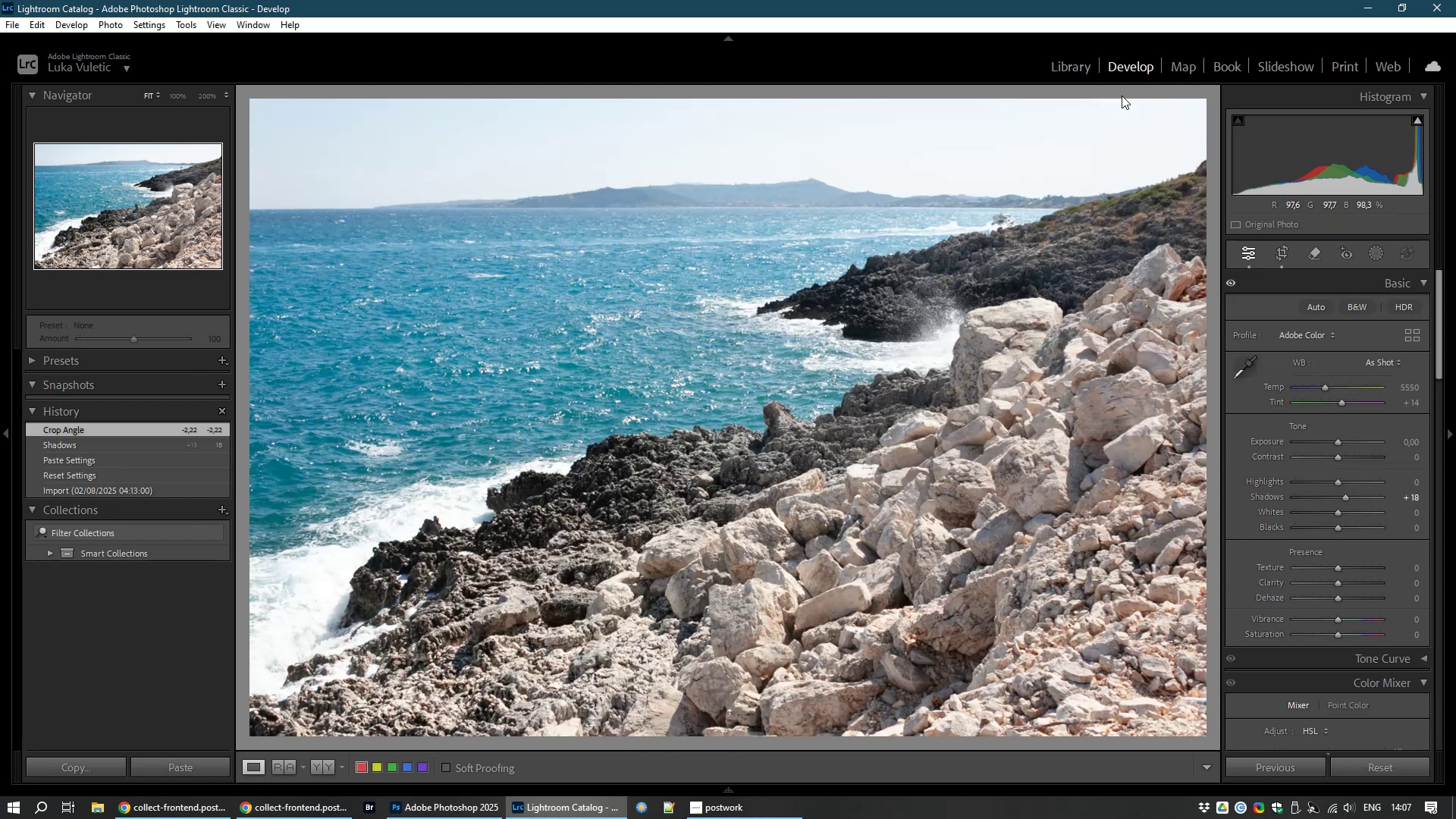 
left_click([1275, 249])
 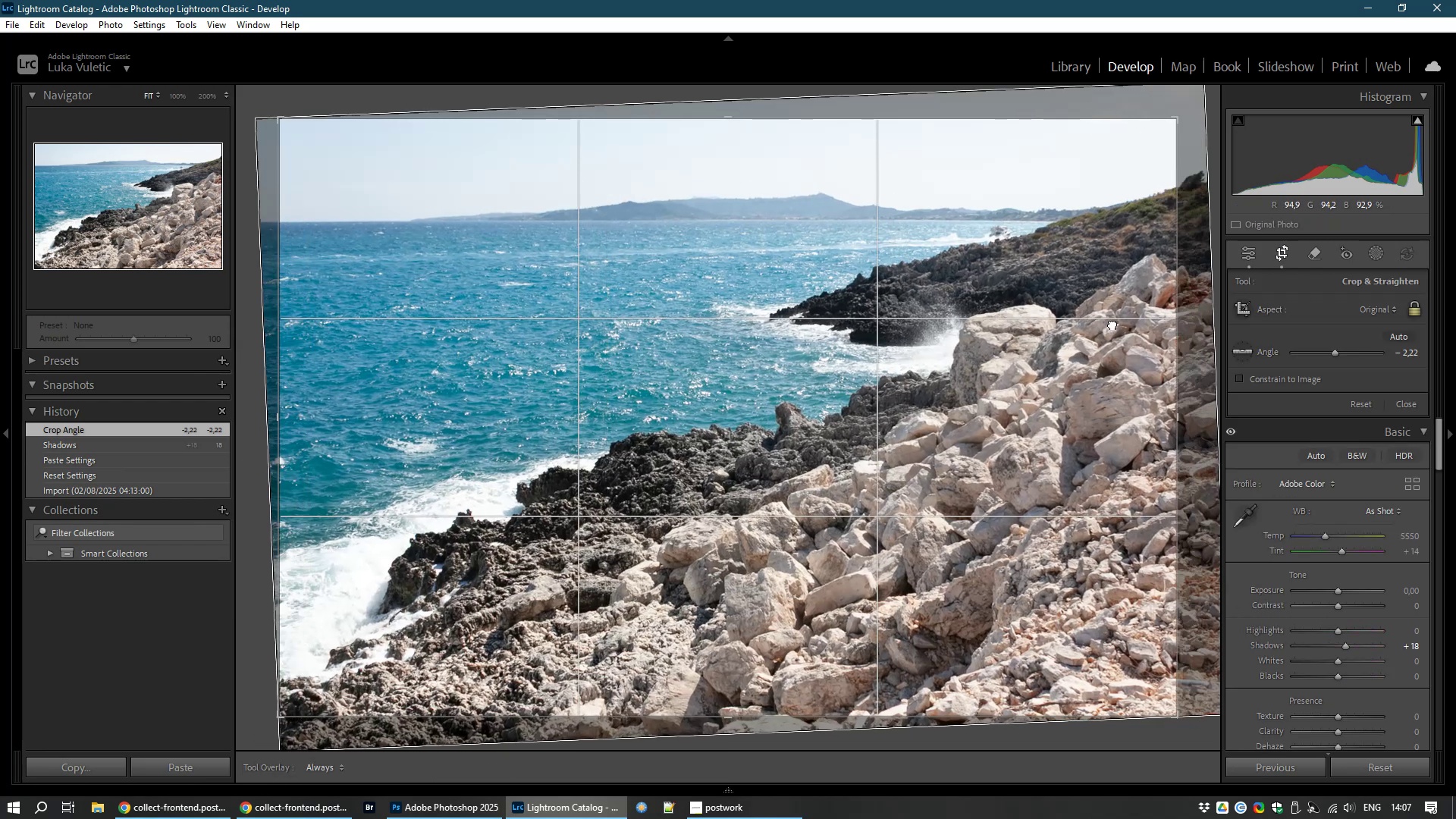 
double_click([1112, 324])
 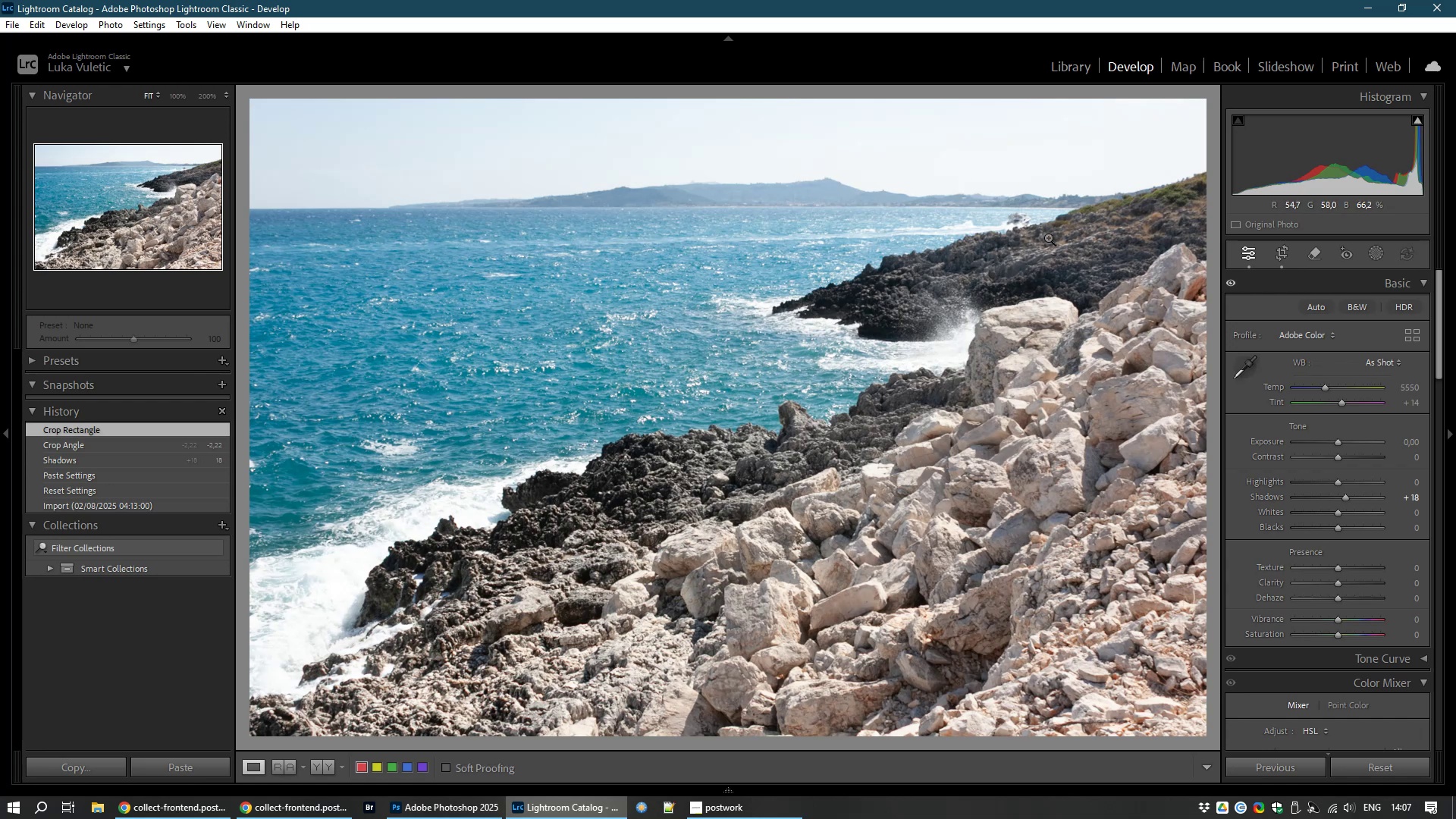 
wait(5.13)
 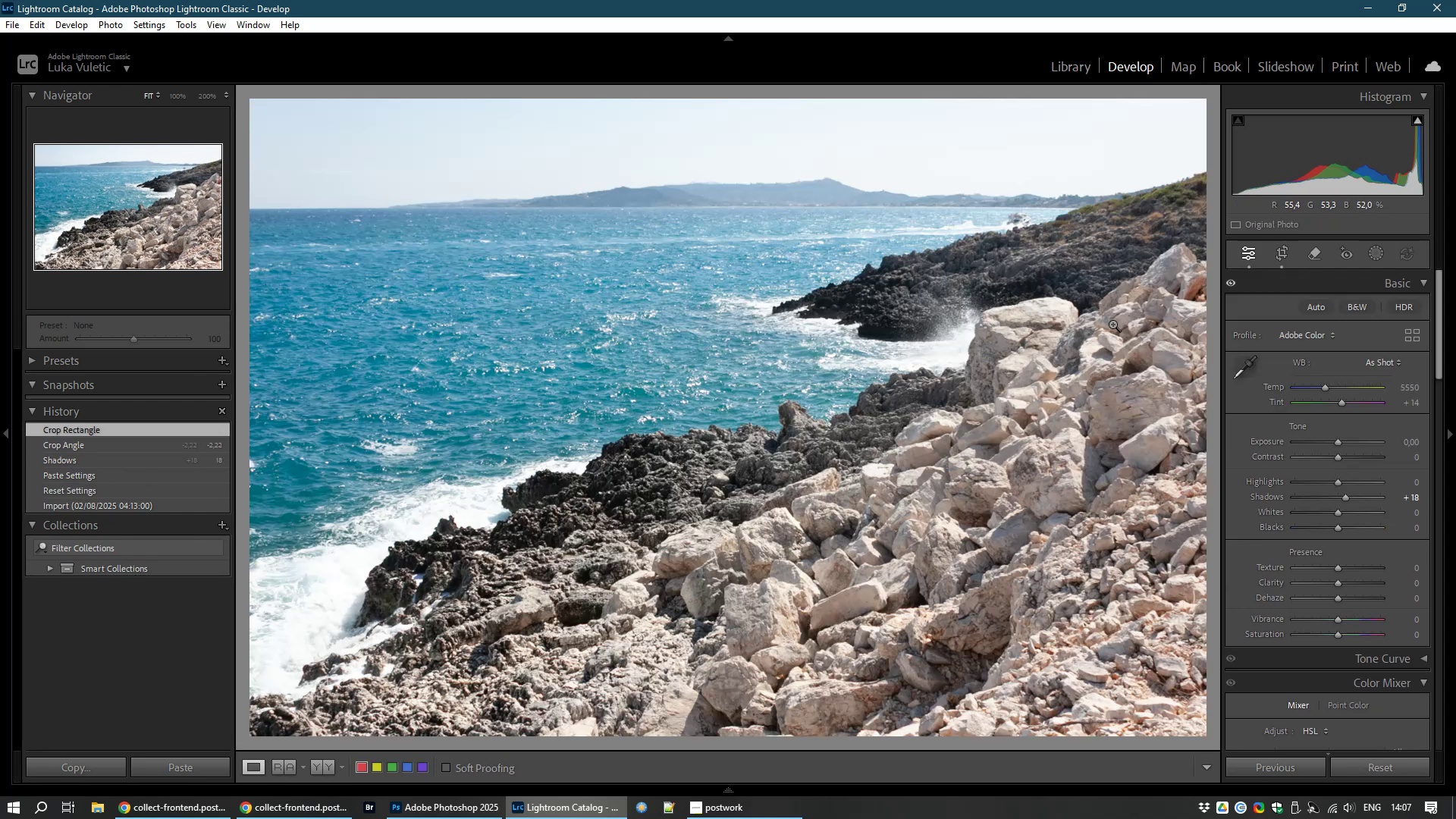 
left_click([1018, 224])
 